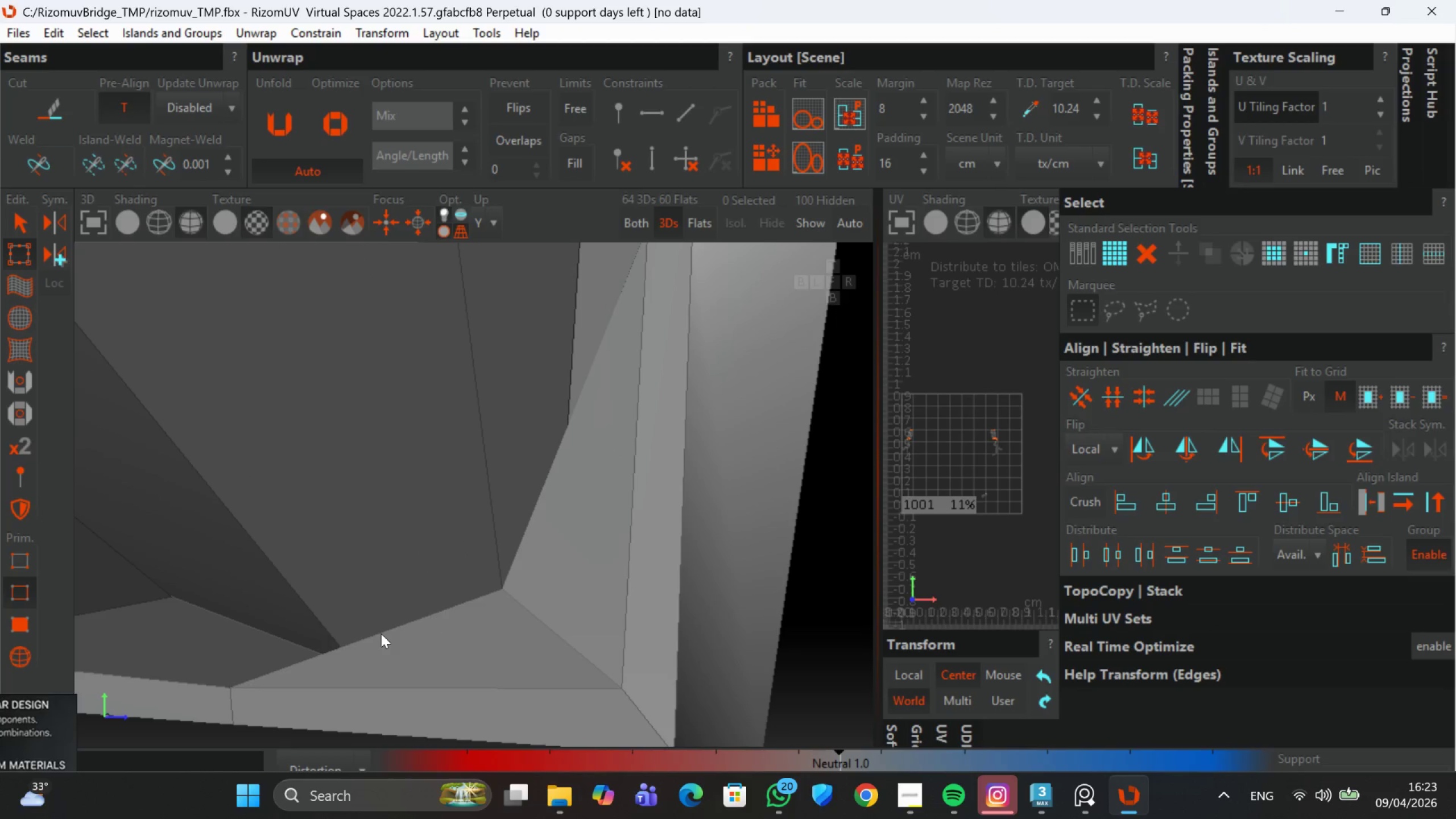 
double_click([381, 634])
 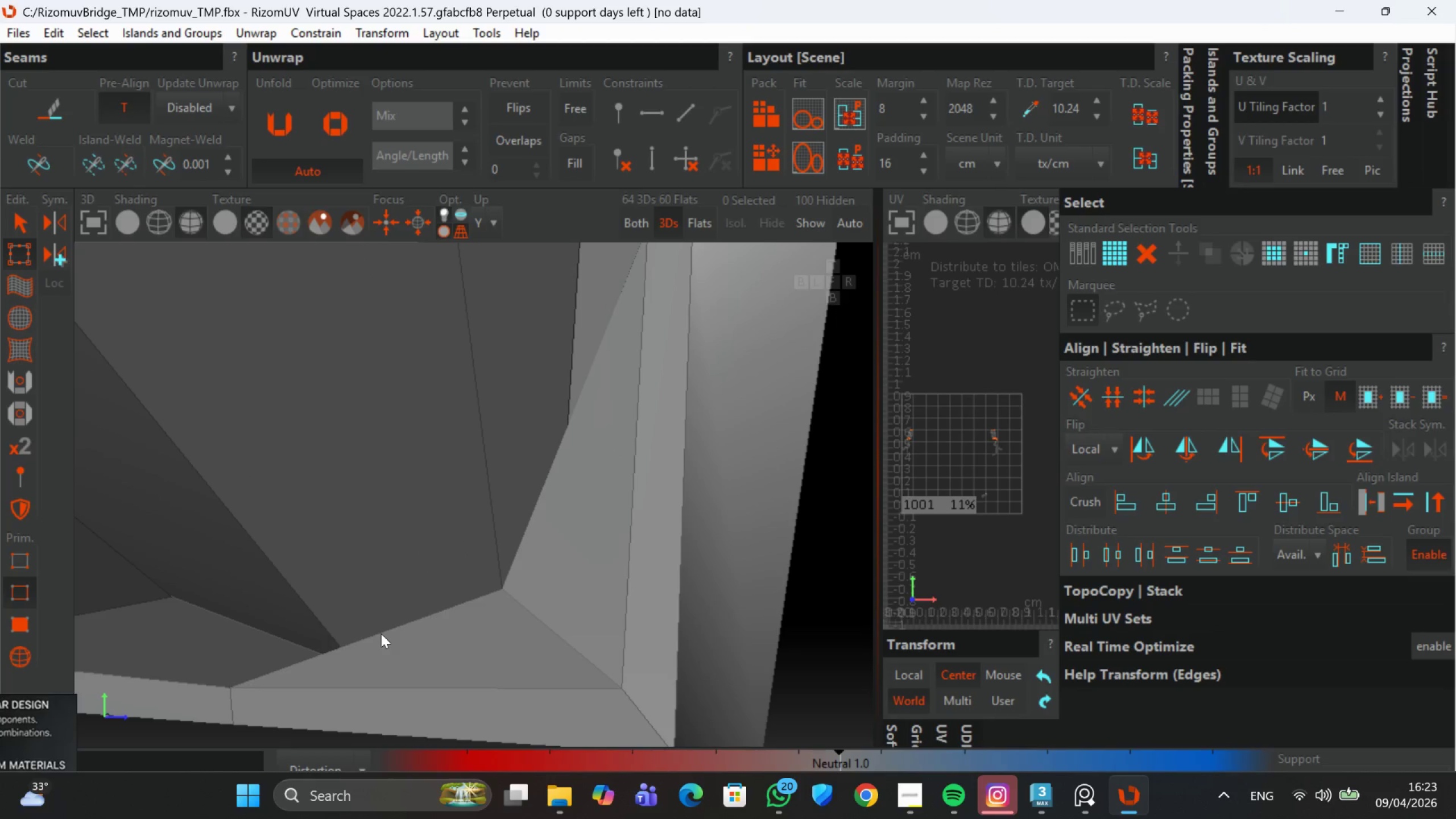 
hold_key(key=AltLeft, duration=1.5)
 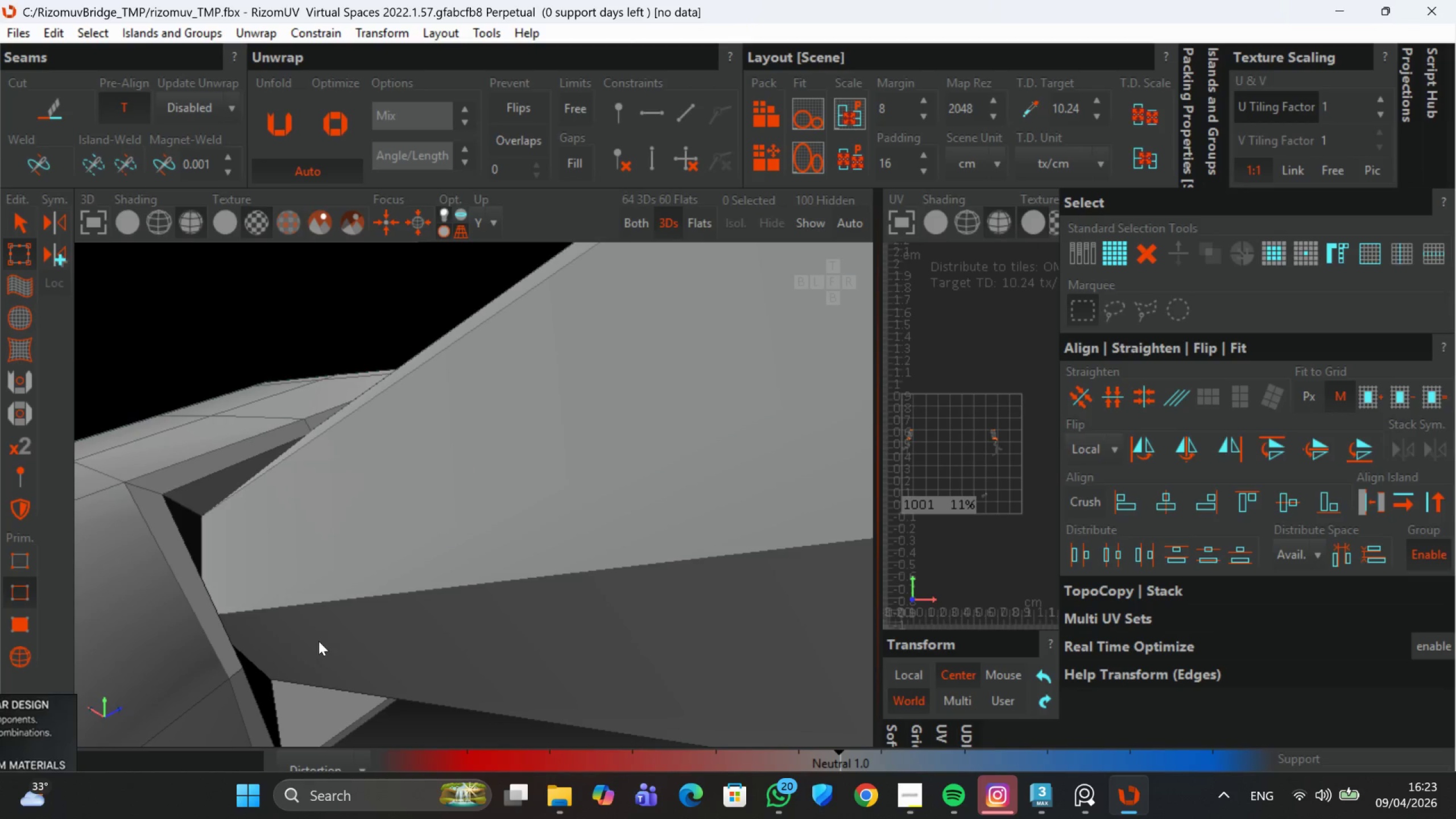 
scroll: coordinate [382, 632], scroll_direction: down, amount: 3.0
 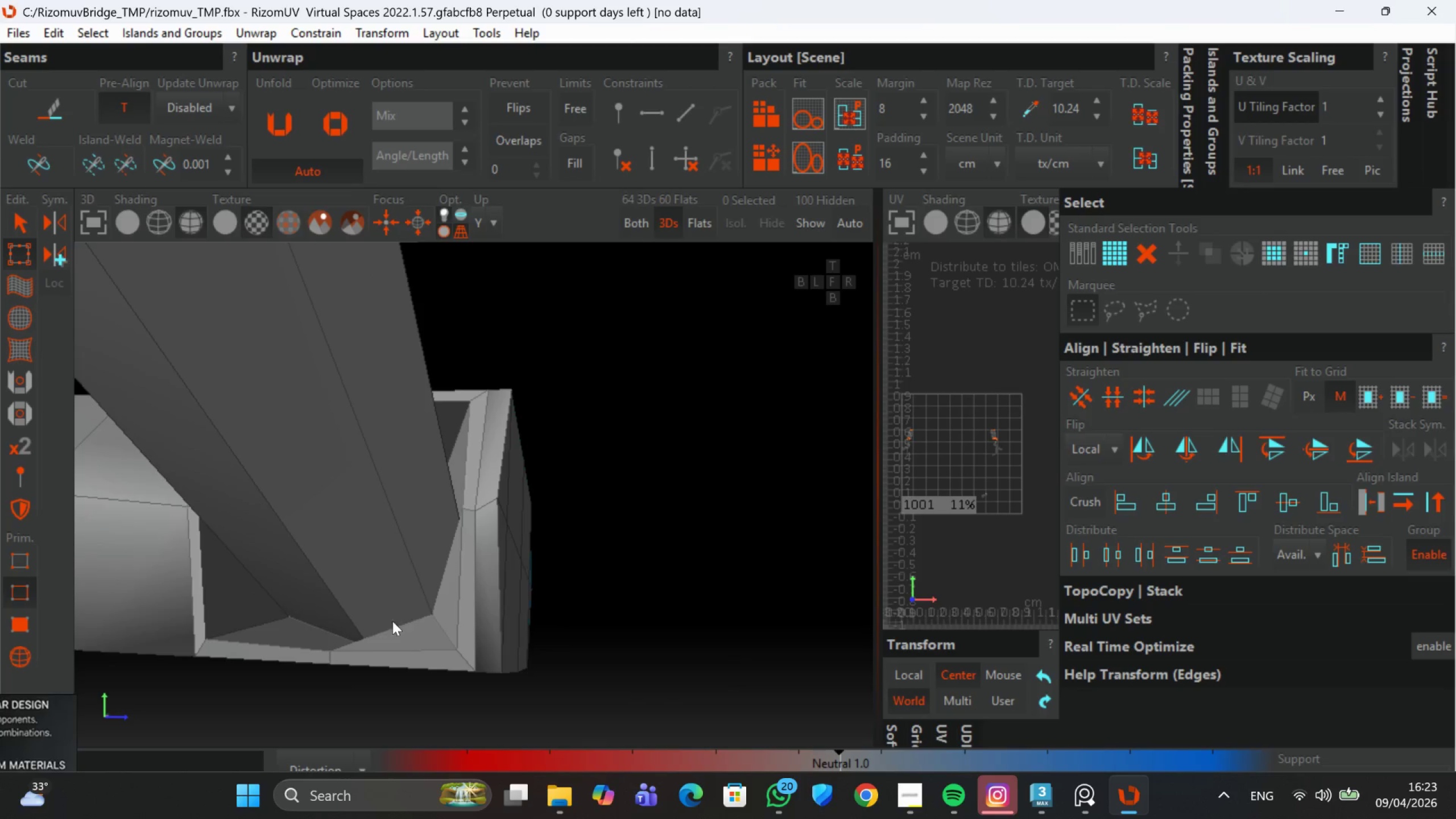 
hold_key(key=AltLeft, duration=0.41)
 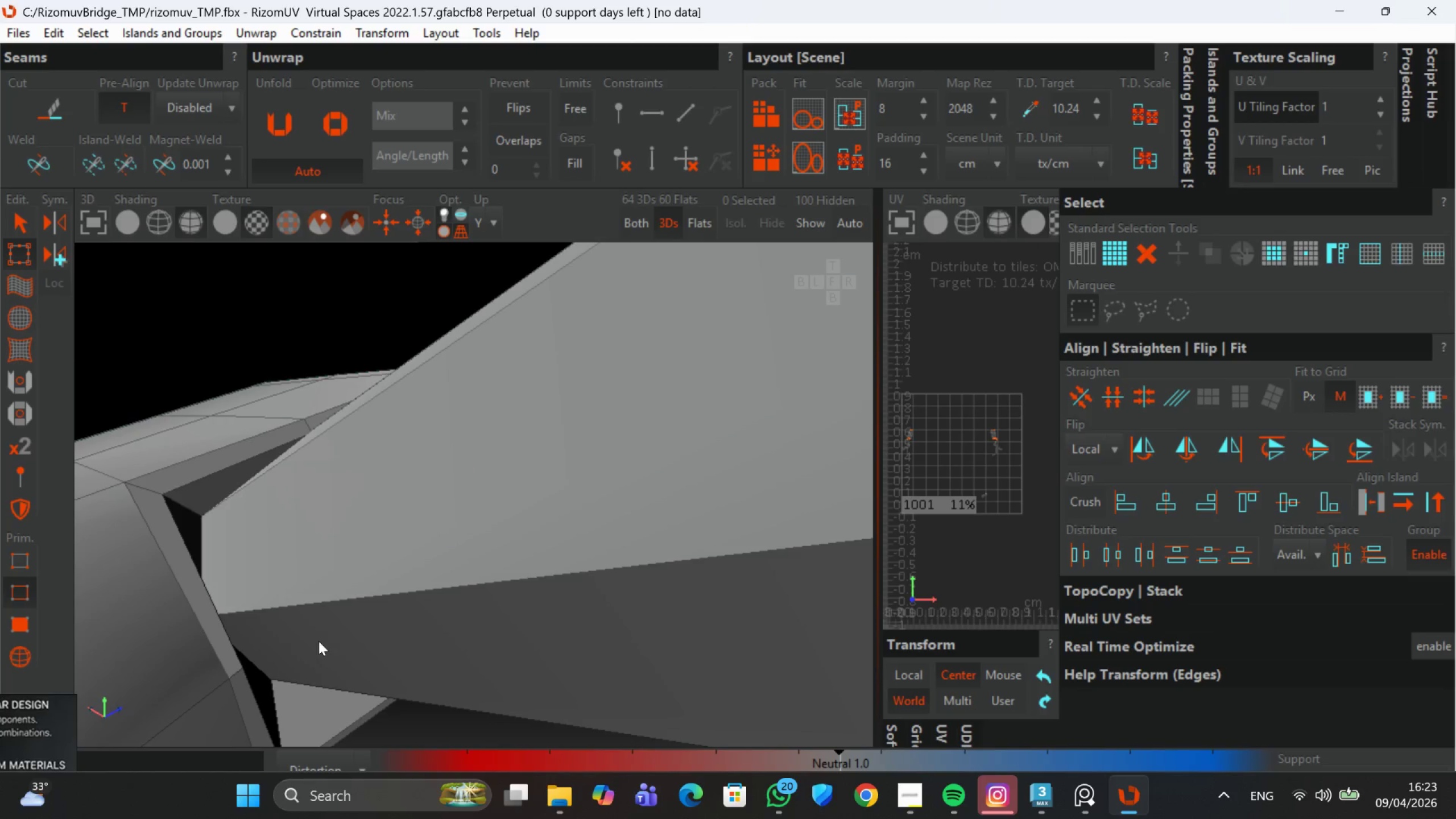 
hold_key(key=AltLeft, duration=0.39)
 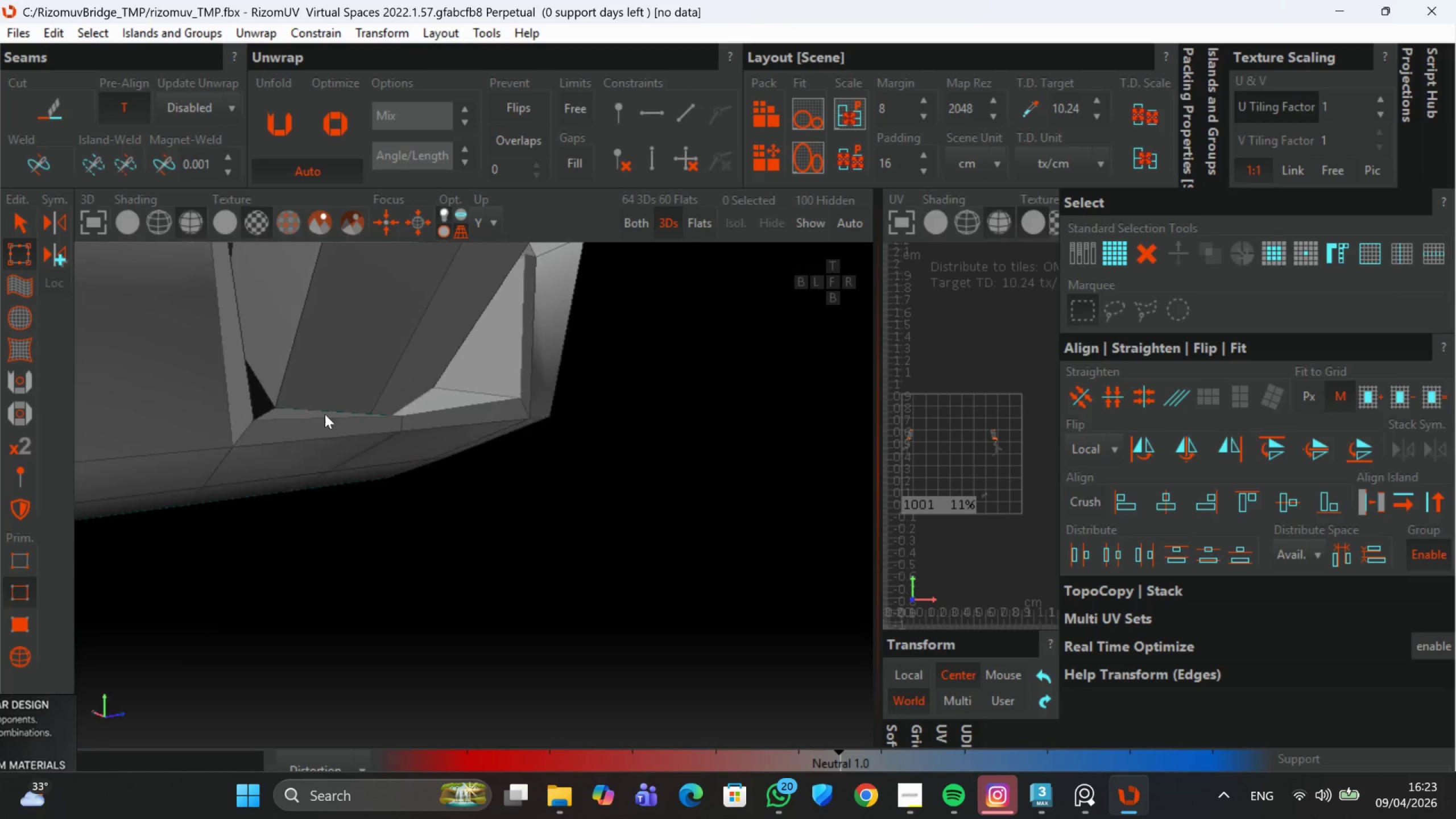 
hold_key(key=AltLeft, duration=0.47)
 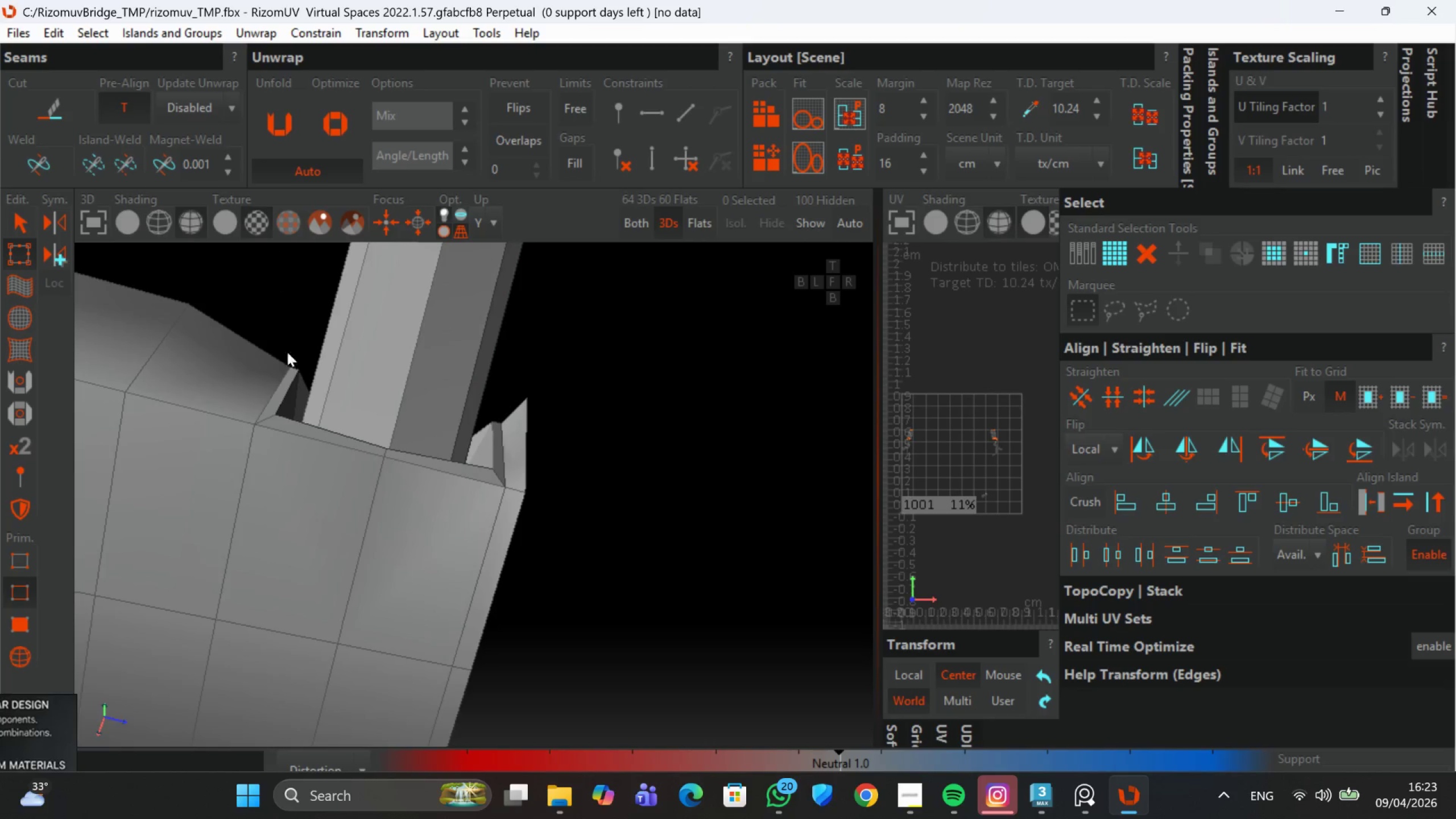 
scroll: coordinate [313, 435], scroll_direction: down, amount: 1.0
 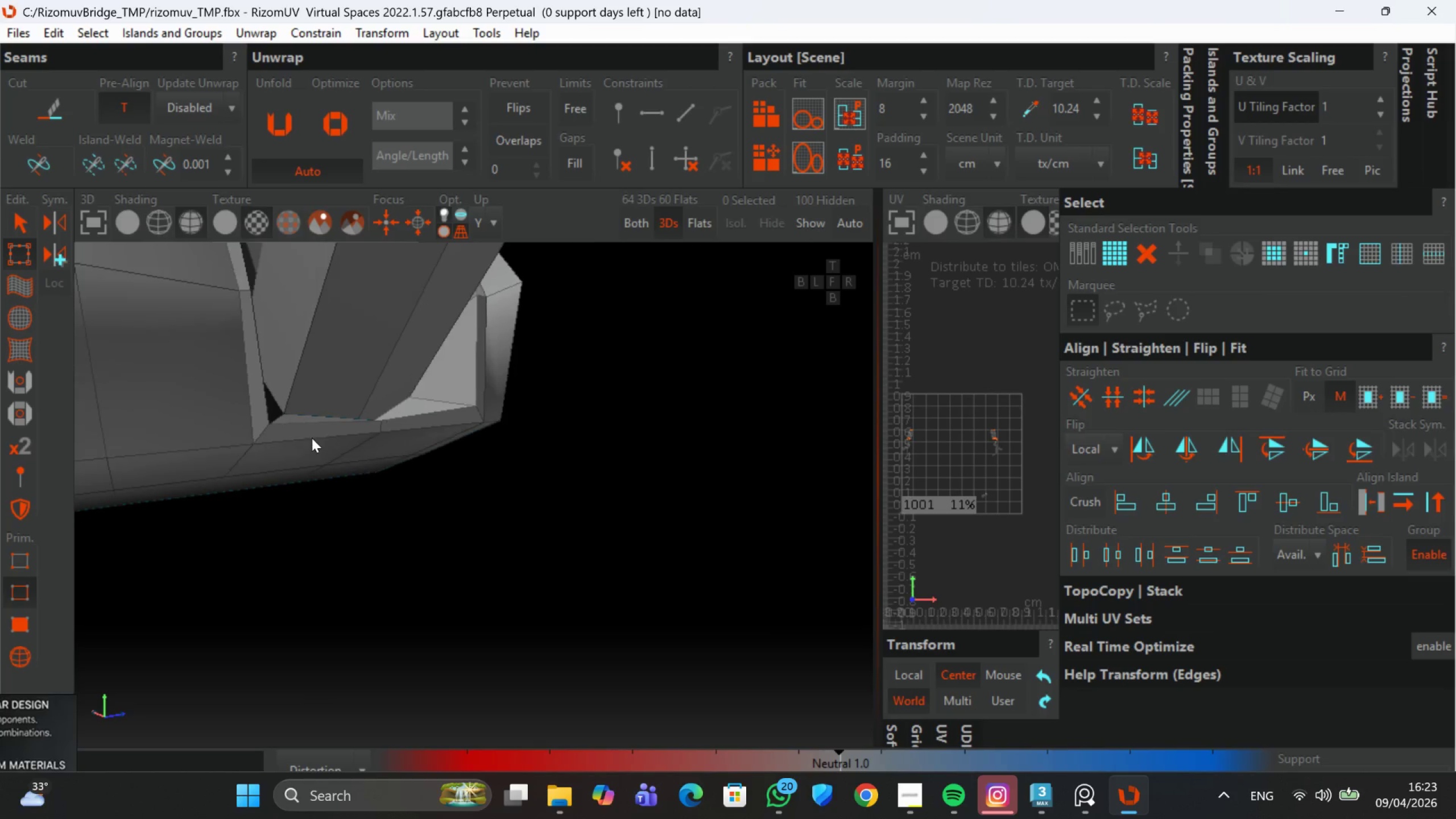 
hold_key(key=AltLeft, duration=0.56)
 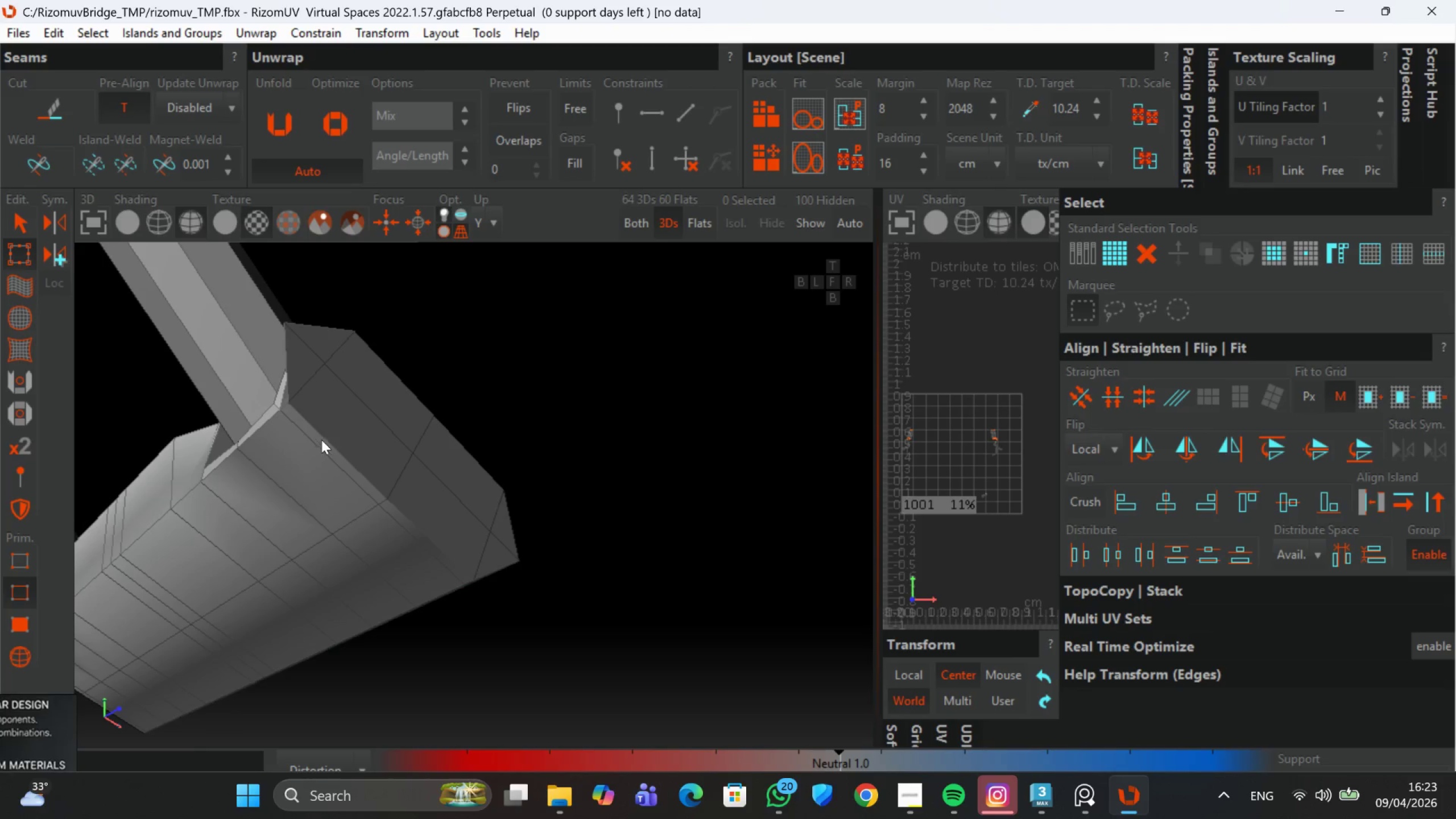 
scroll: coordinate [292, 499], scroll_direction: down, amount: 2.0
 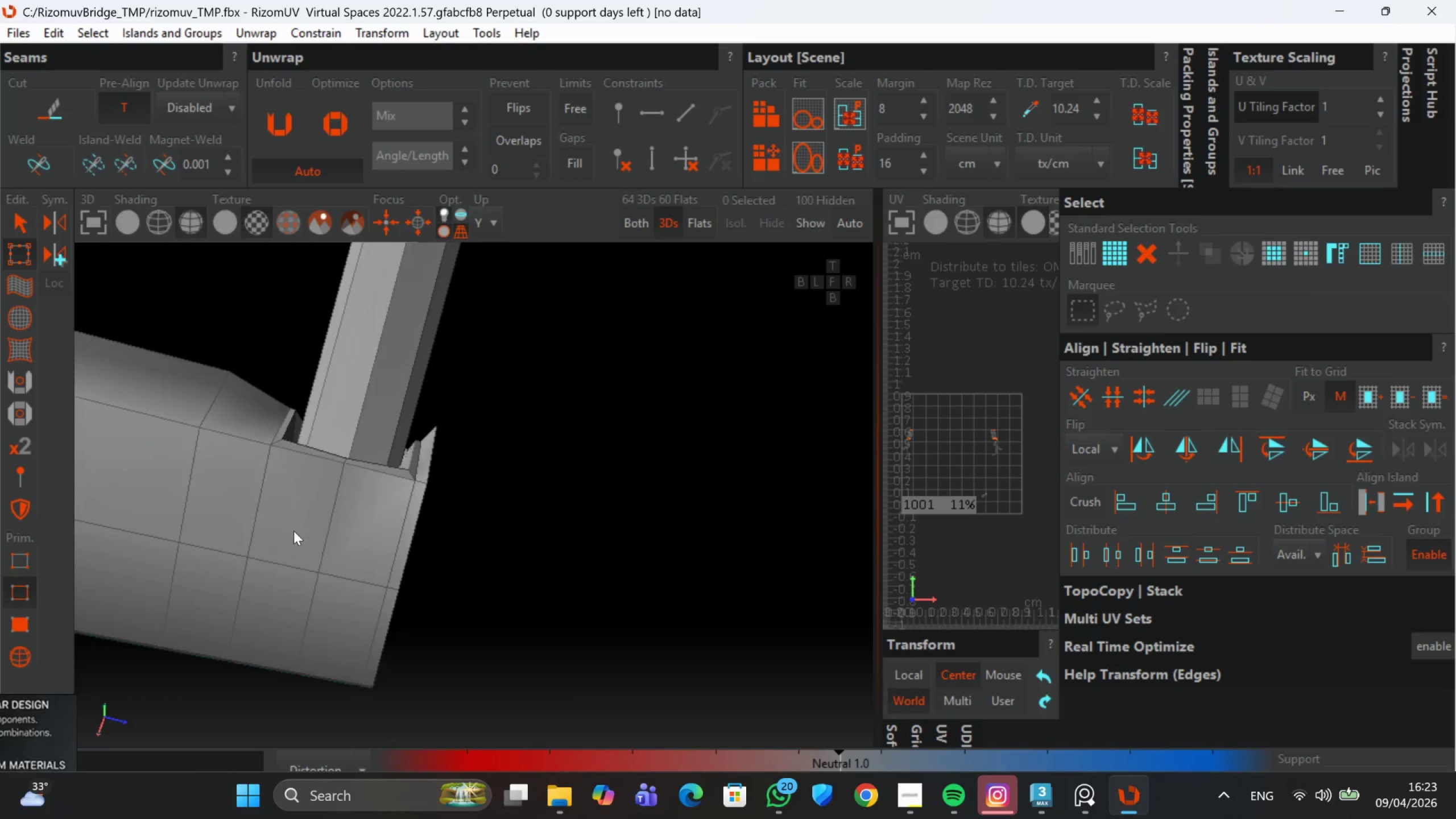 
double_click([322, 439])
 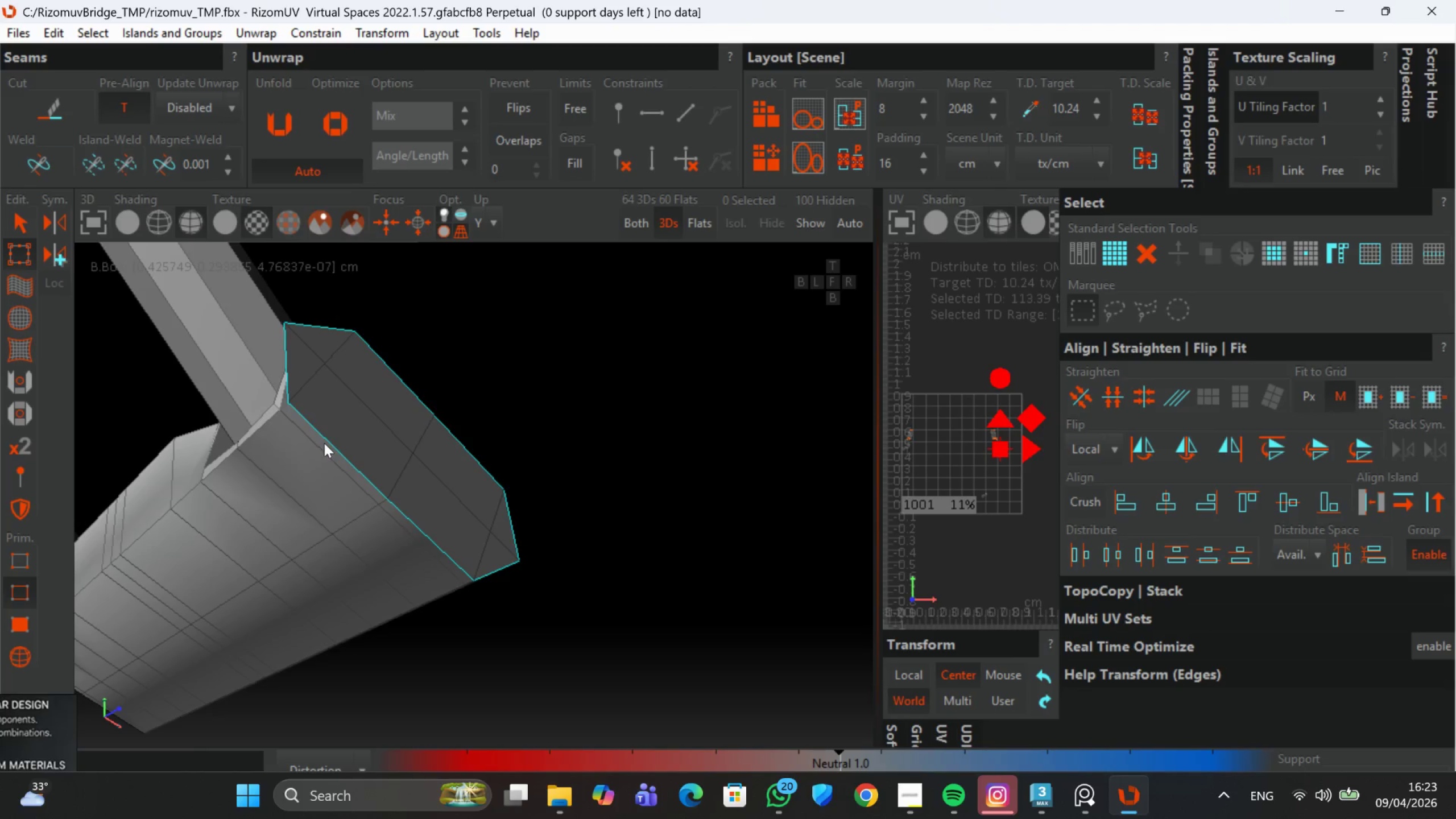 
hold_key(key=AltLeft, duration=0.62)
 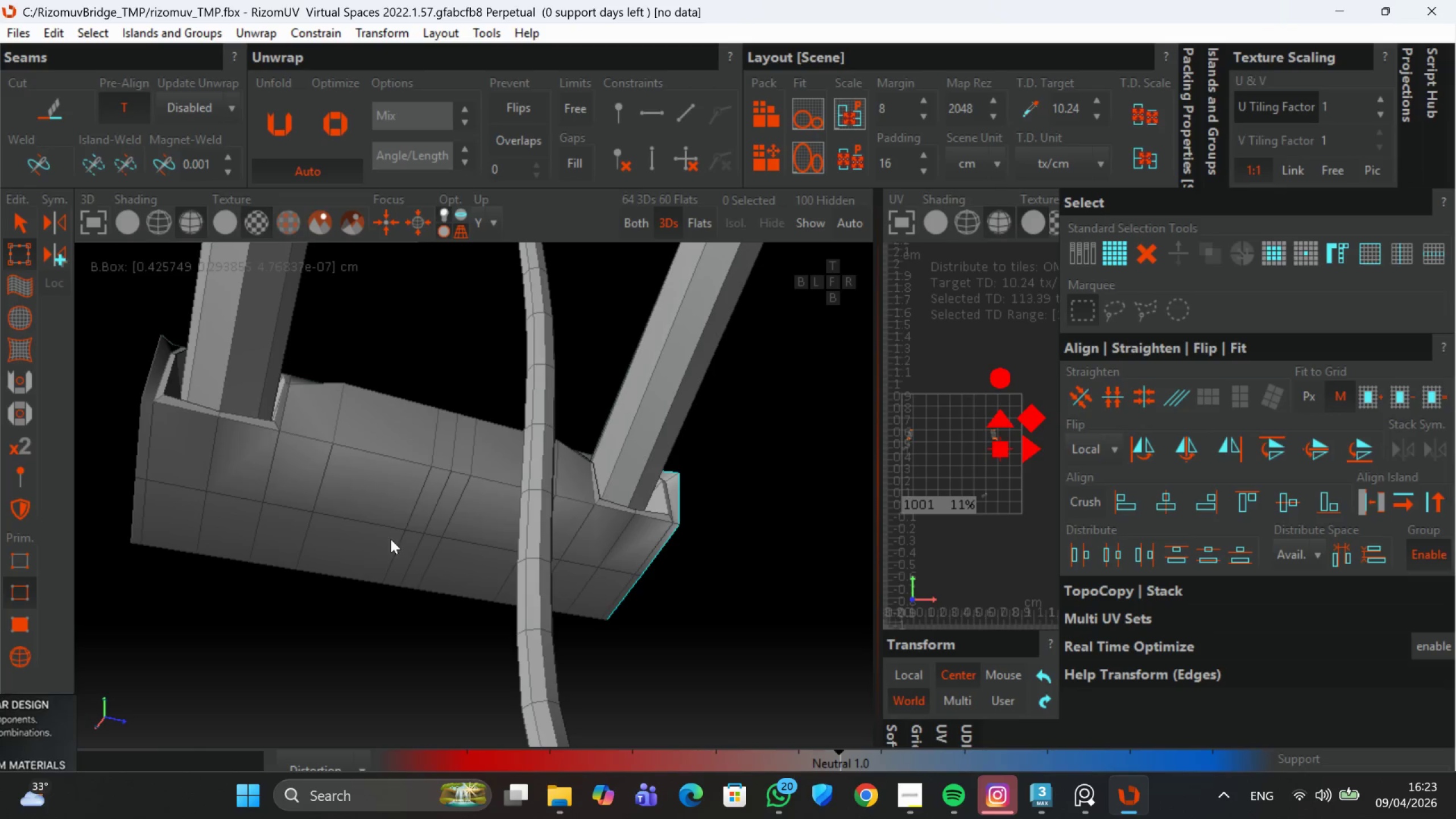 
scroll: coordinate [332, 465], scroll_direction: down, amount: 2.0
 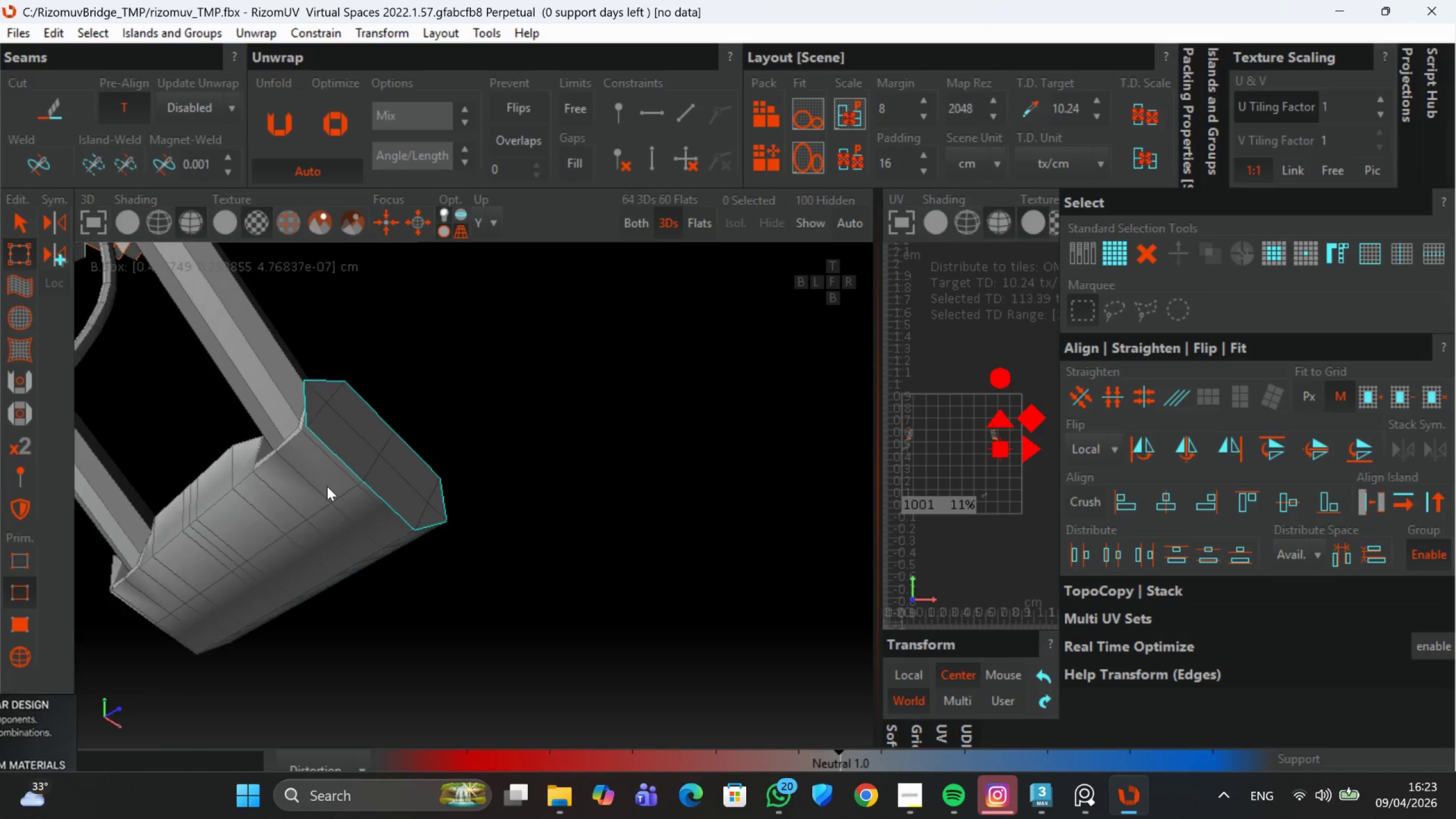 
hold_key(key=AltLeft, duration=0.41)
 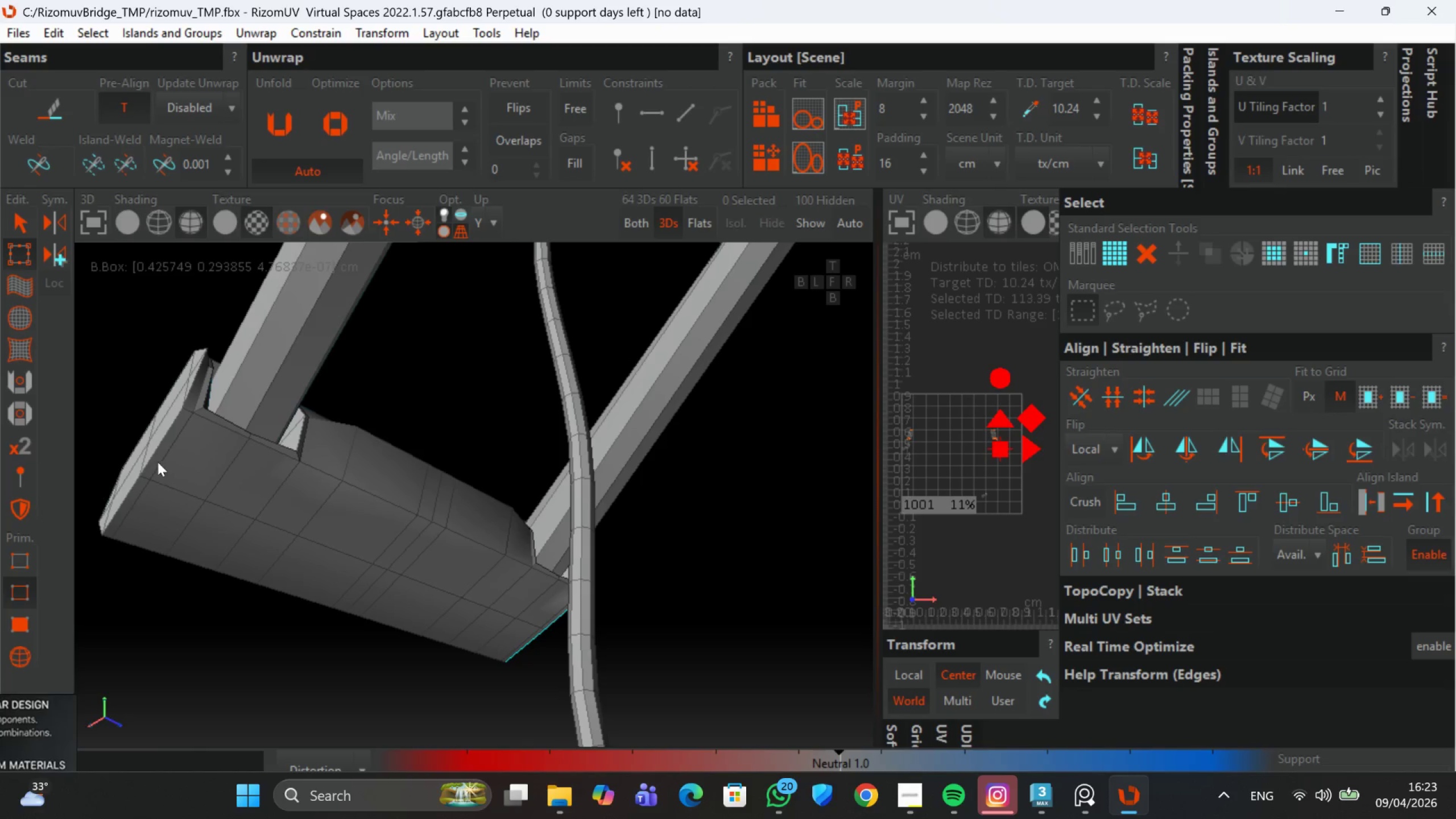 
hold_key(key=ControlLeft, duration=0.63)
double_click([152, 454])
 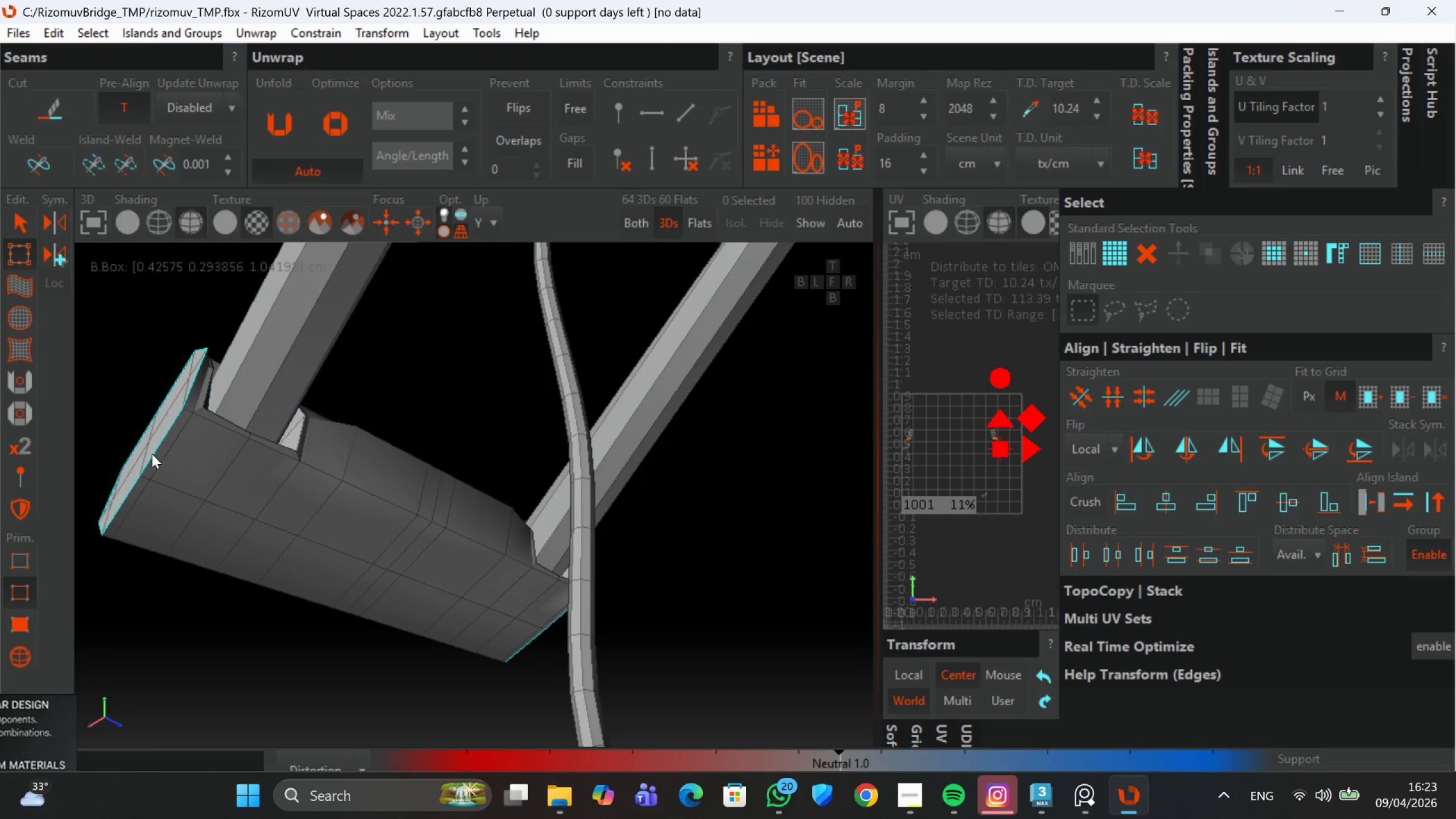 
key(Alt+C)
 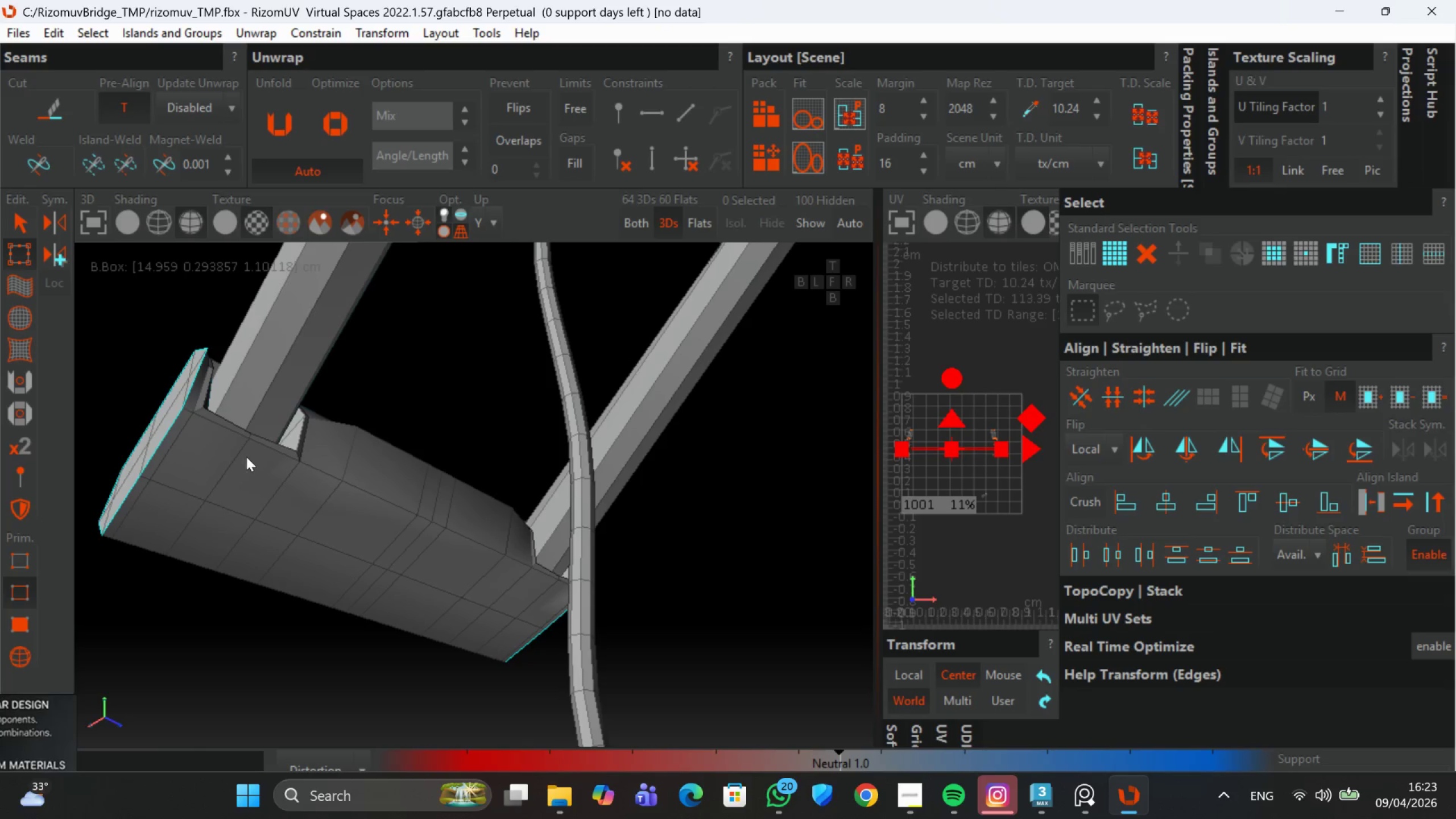 
hold_key(key=AltLeft, duration=0.5)
 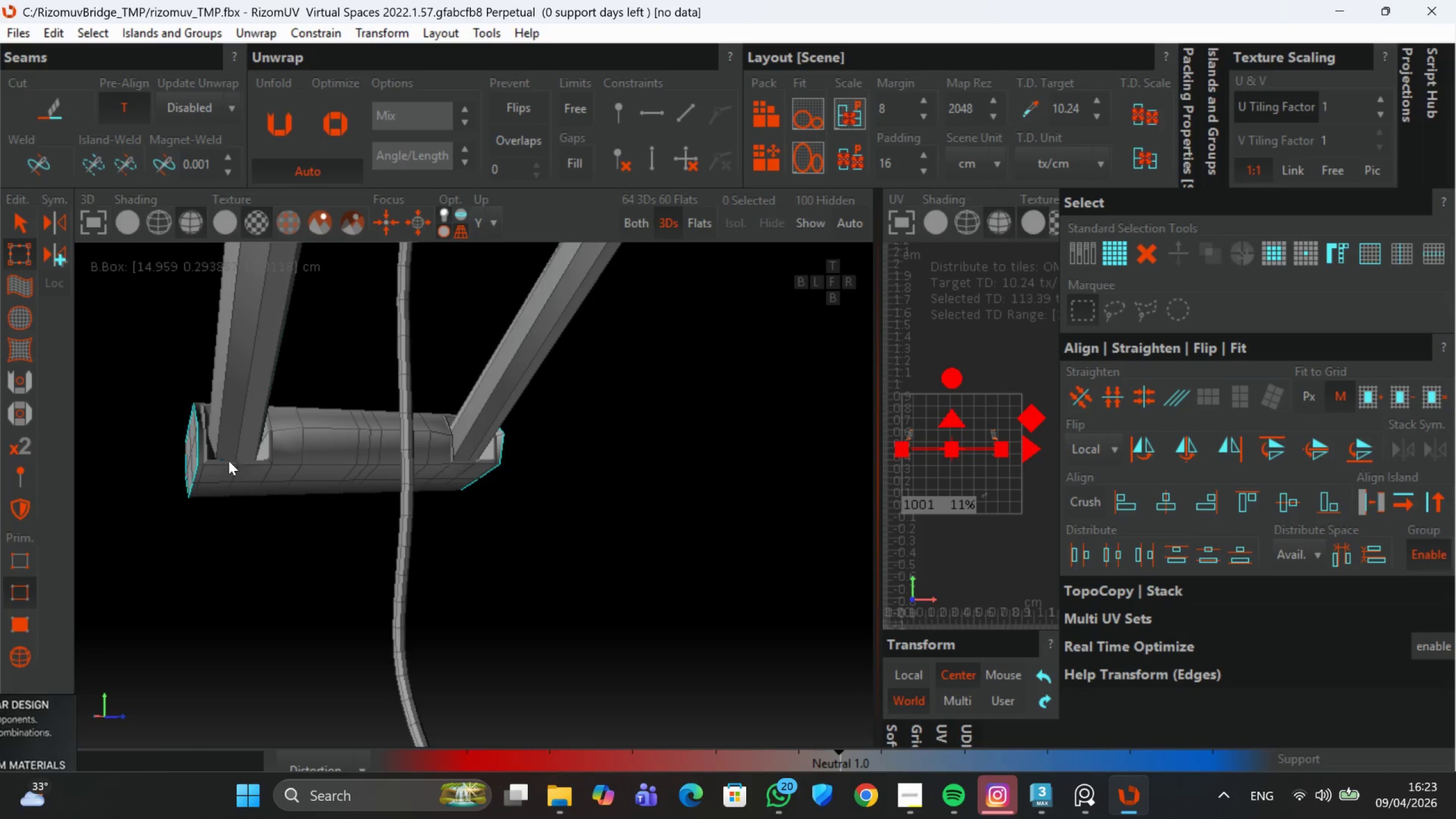 
scroll: coordinate [246, 457], scroll_direction: down, amount: 2.0
 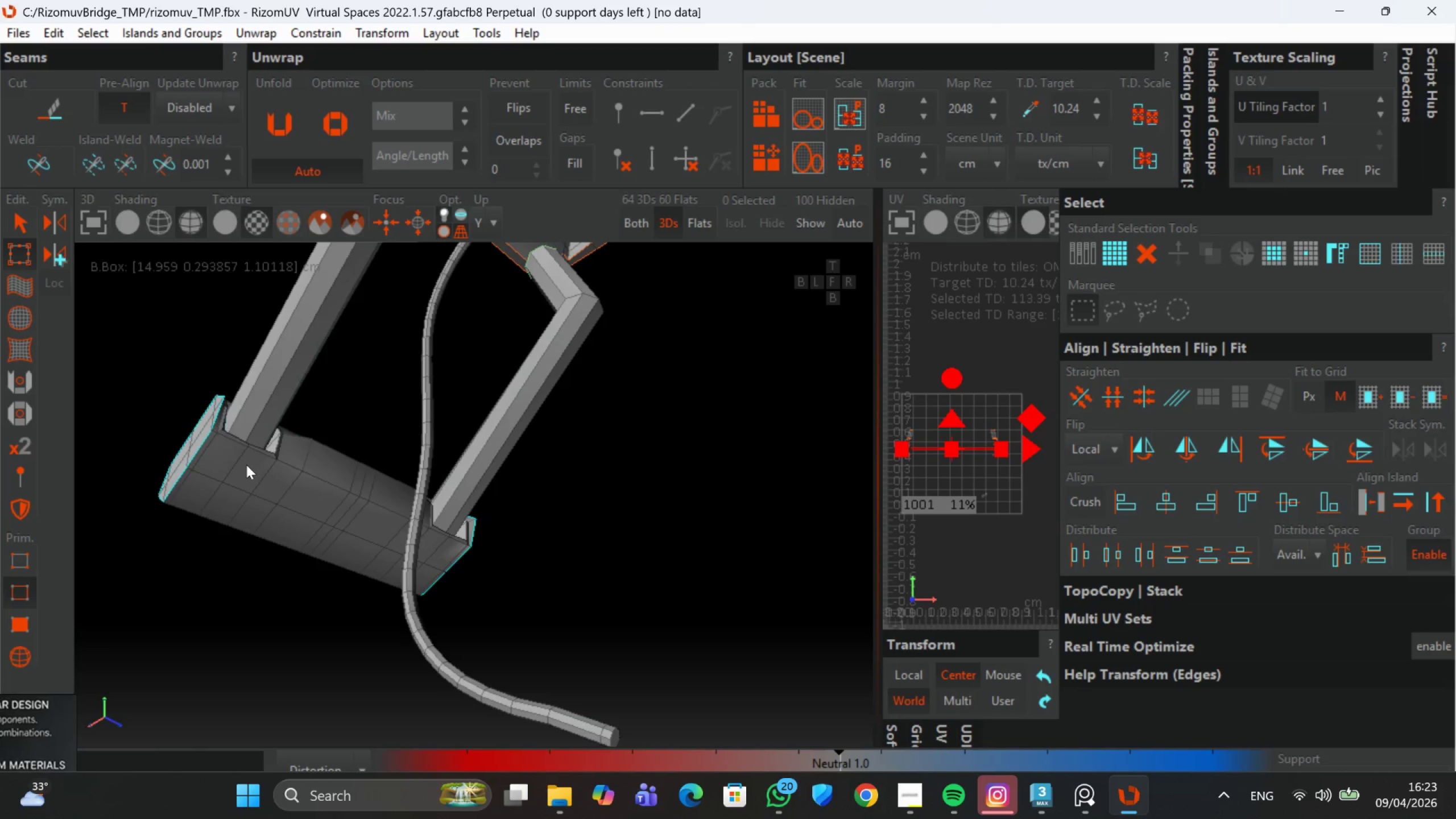 
hold_key(key=AltLeft, duration=0.92)
 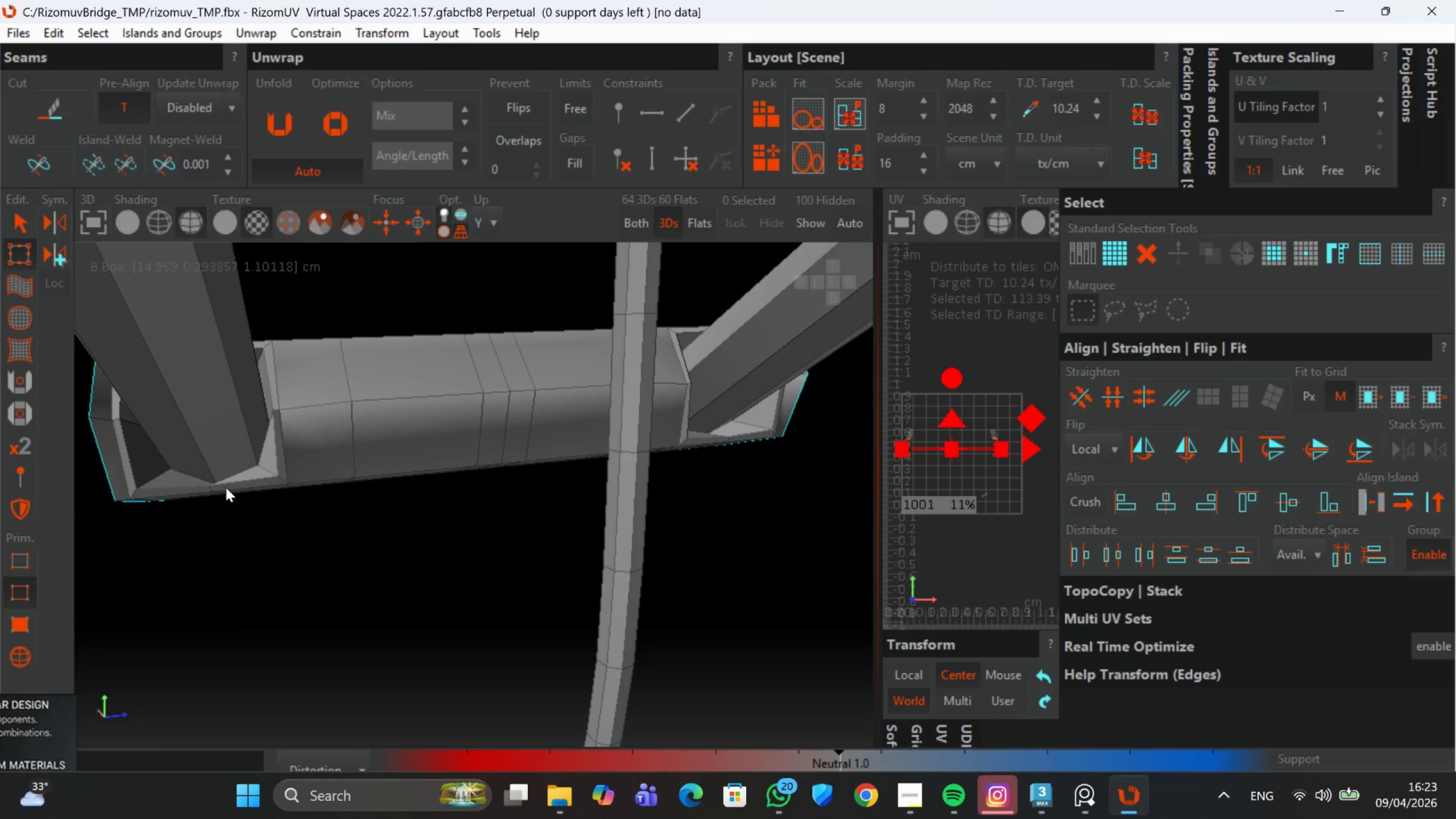 
scroll: coordinate [265, 444], scroll_direction: up, amount: 2.0
 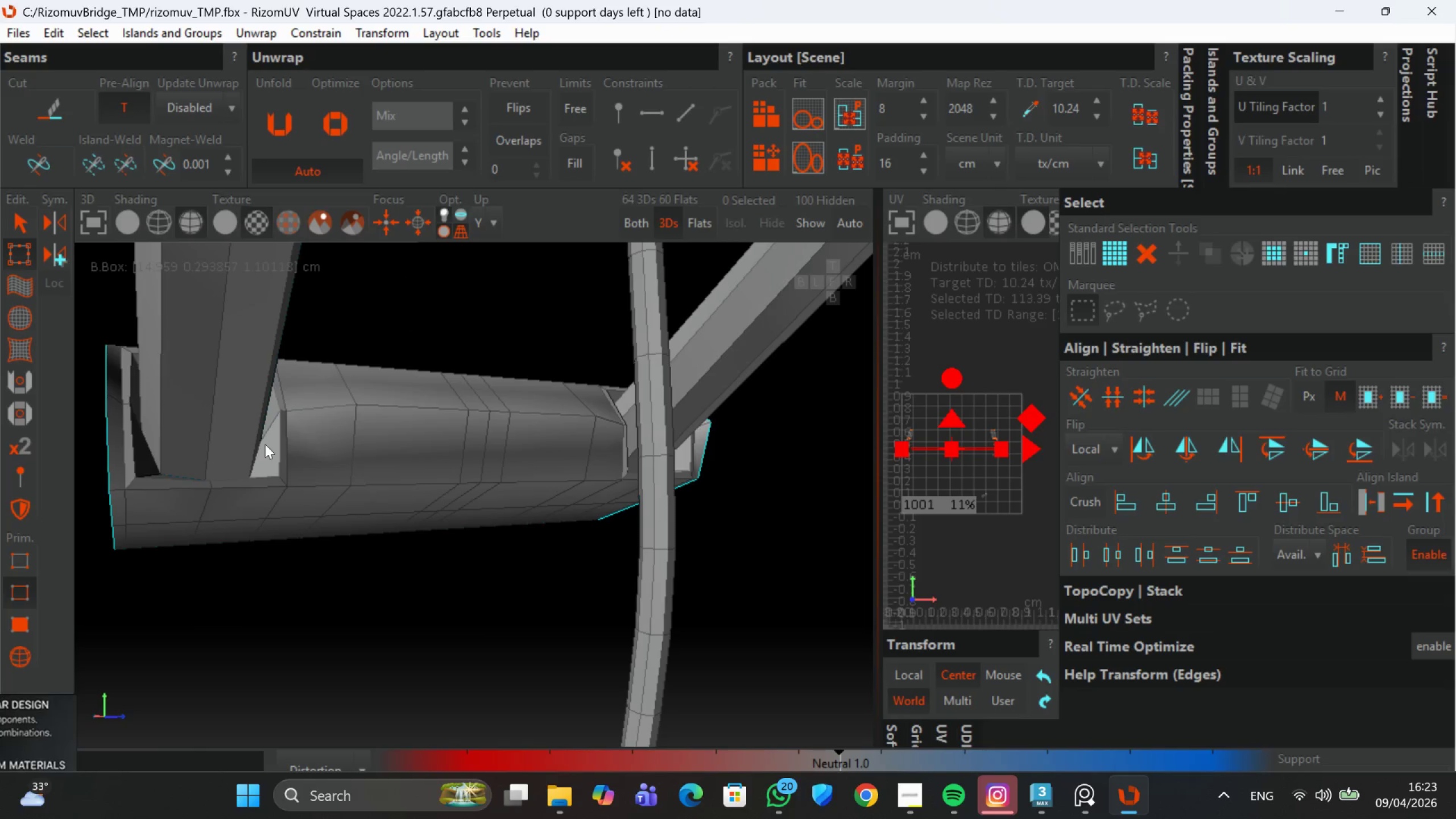 
hold_key(key=ControlLeft, duration=0.68)
 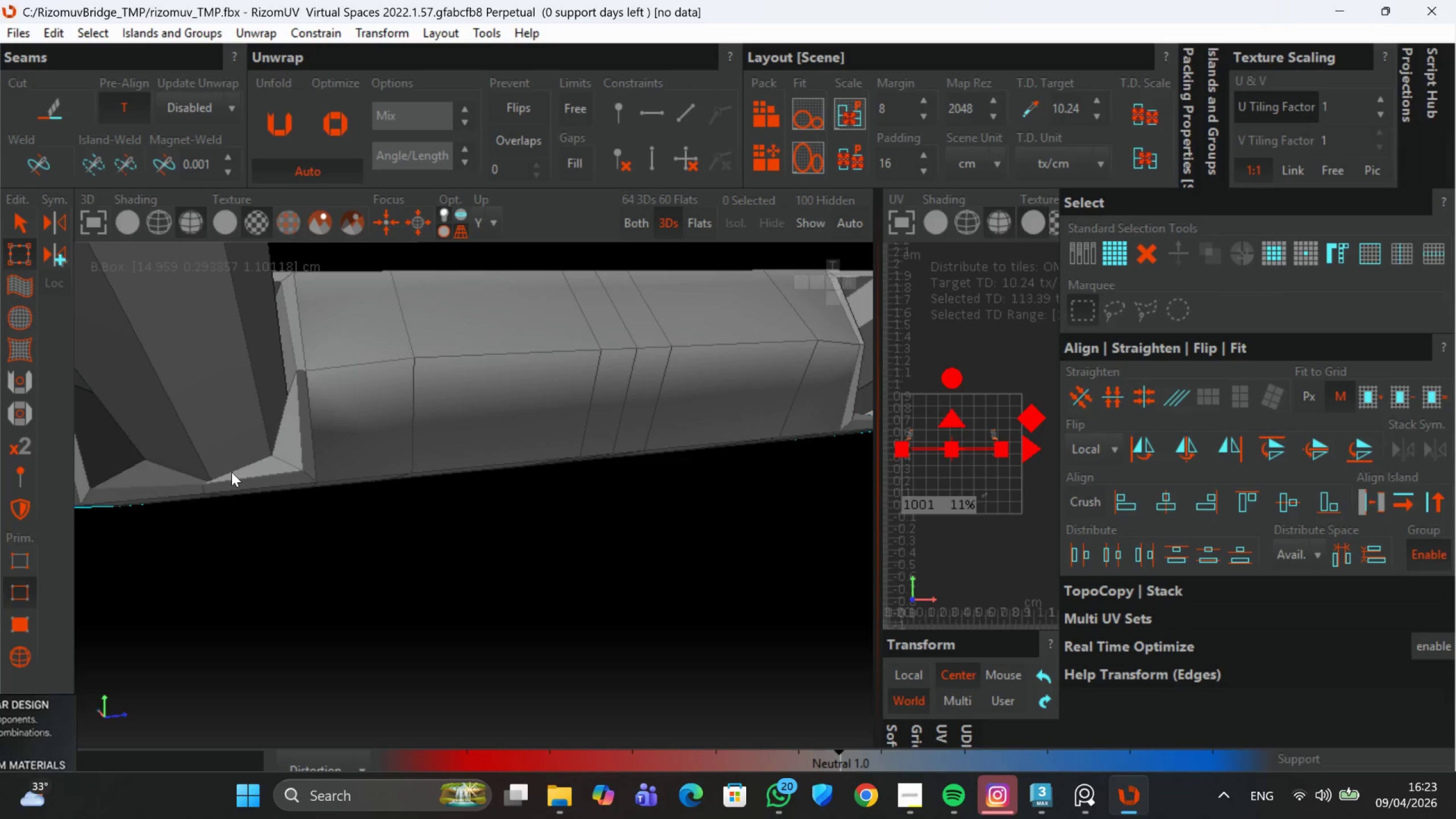 
scroll: coordinate [226, 487], scroll_direction: up, amount: 1.0
 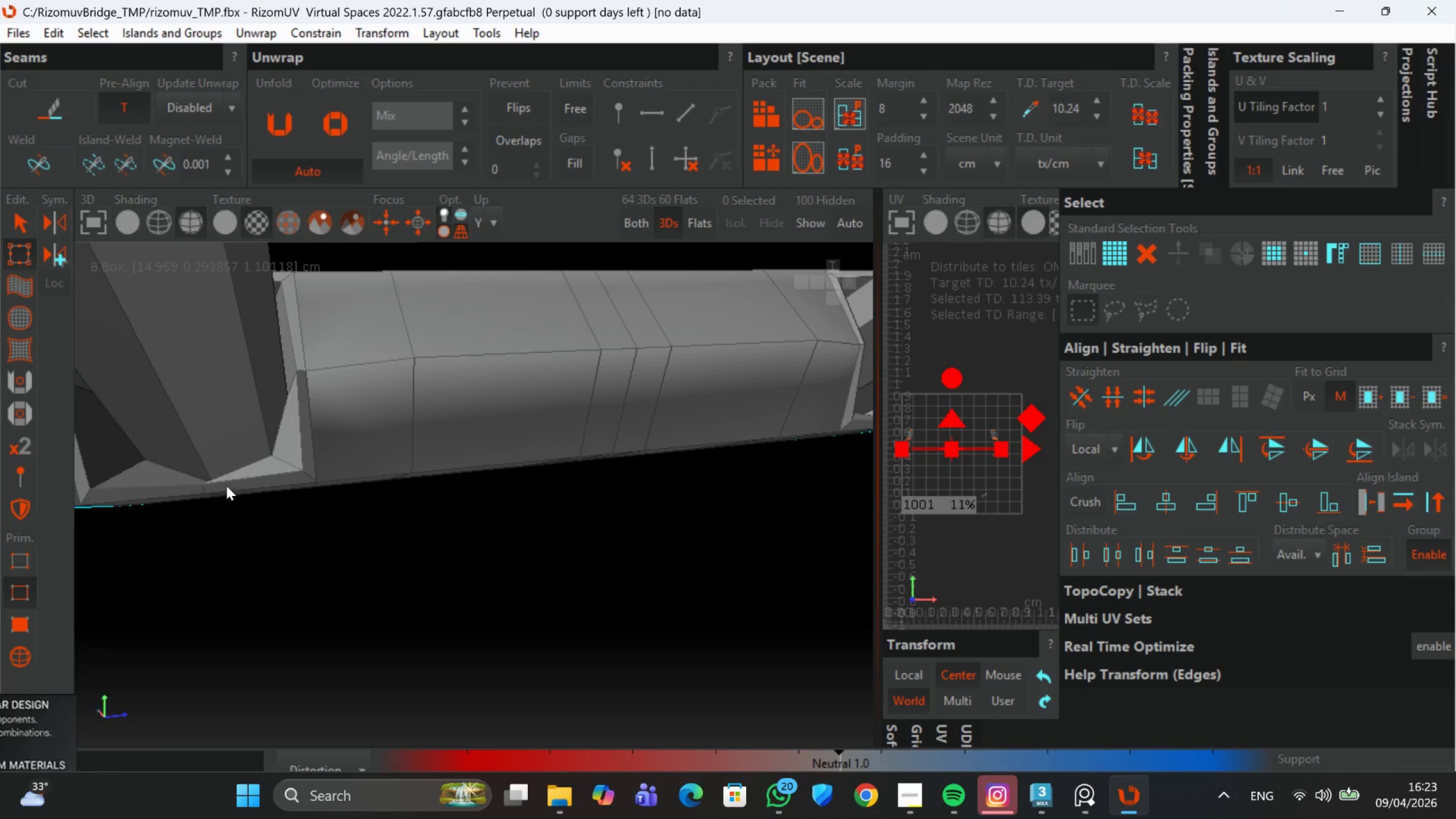 
hold_key(key=ControlLeft, duration=0.77)
double_click([231, 472])
 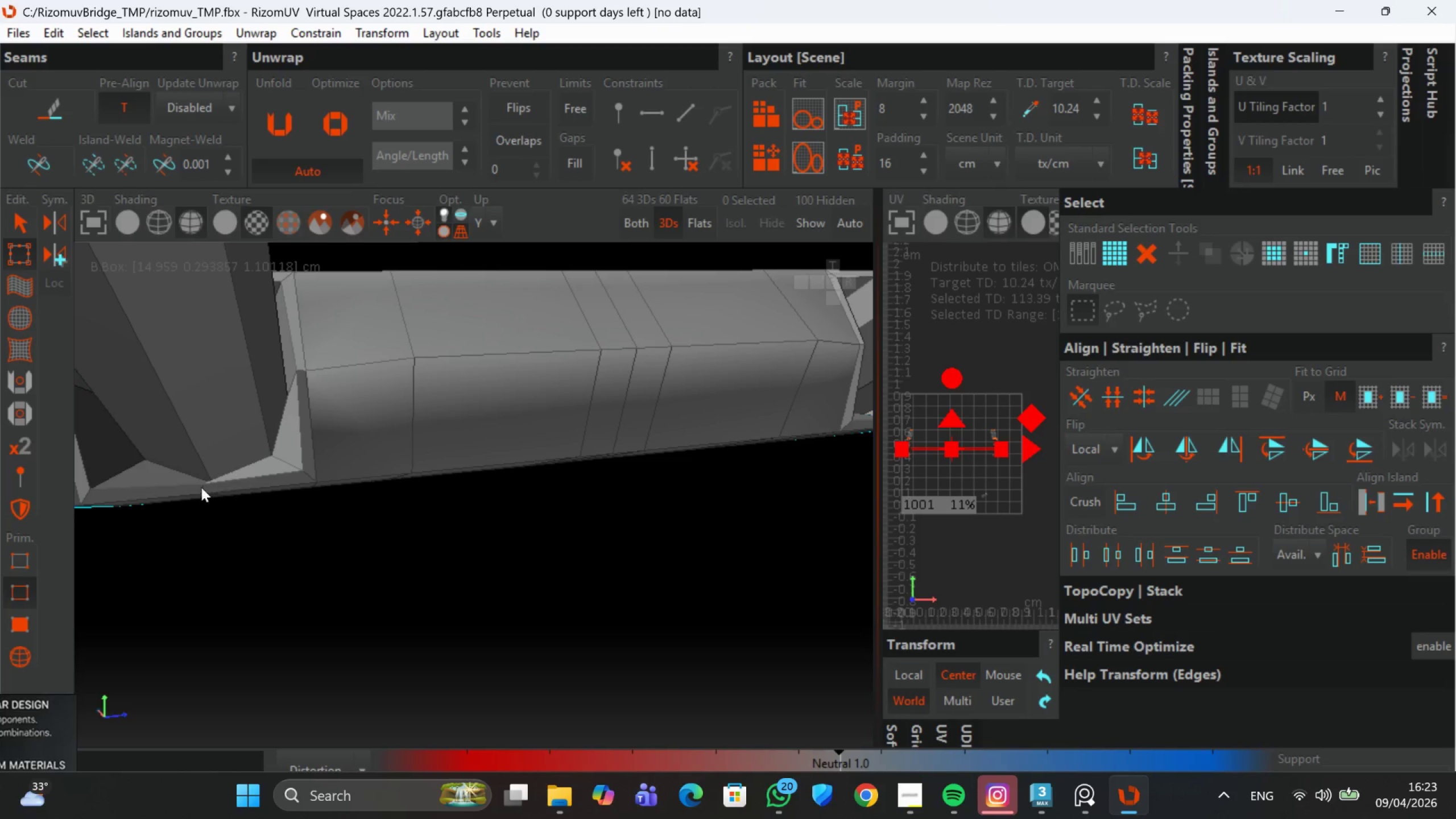 
scroll: coordinate [192, 462], scroll_direction: up, amount: 5.0
 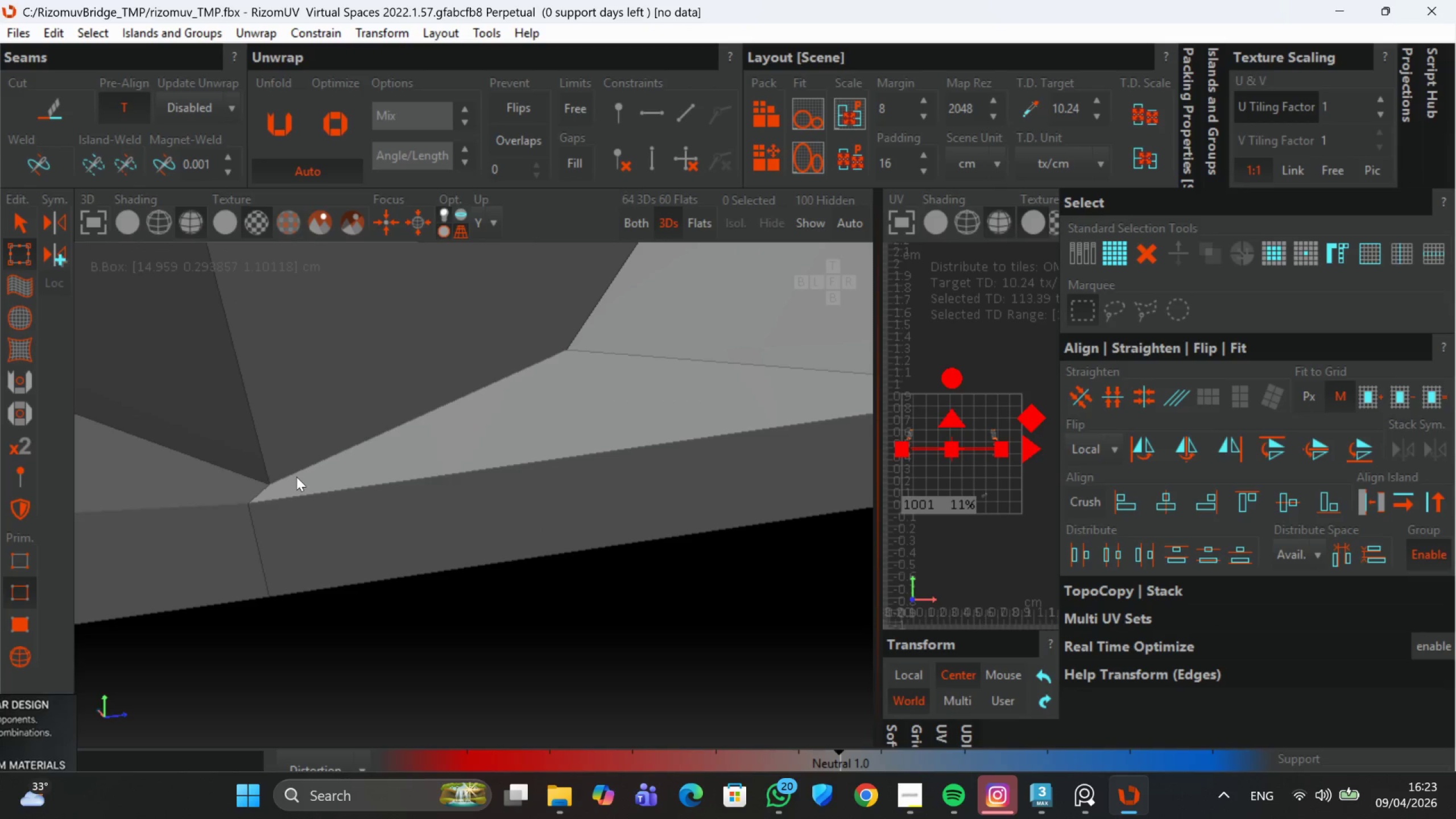 
hold_key(key=ControlLeft, duration=1.18)
double_click([296, 468])
 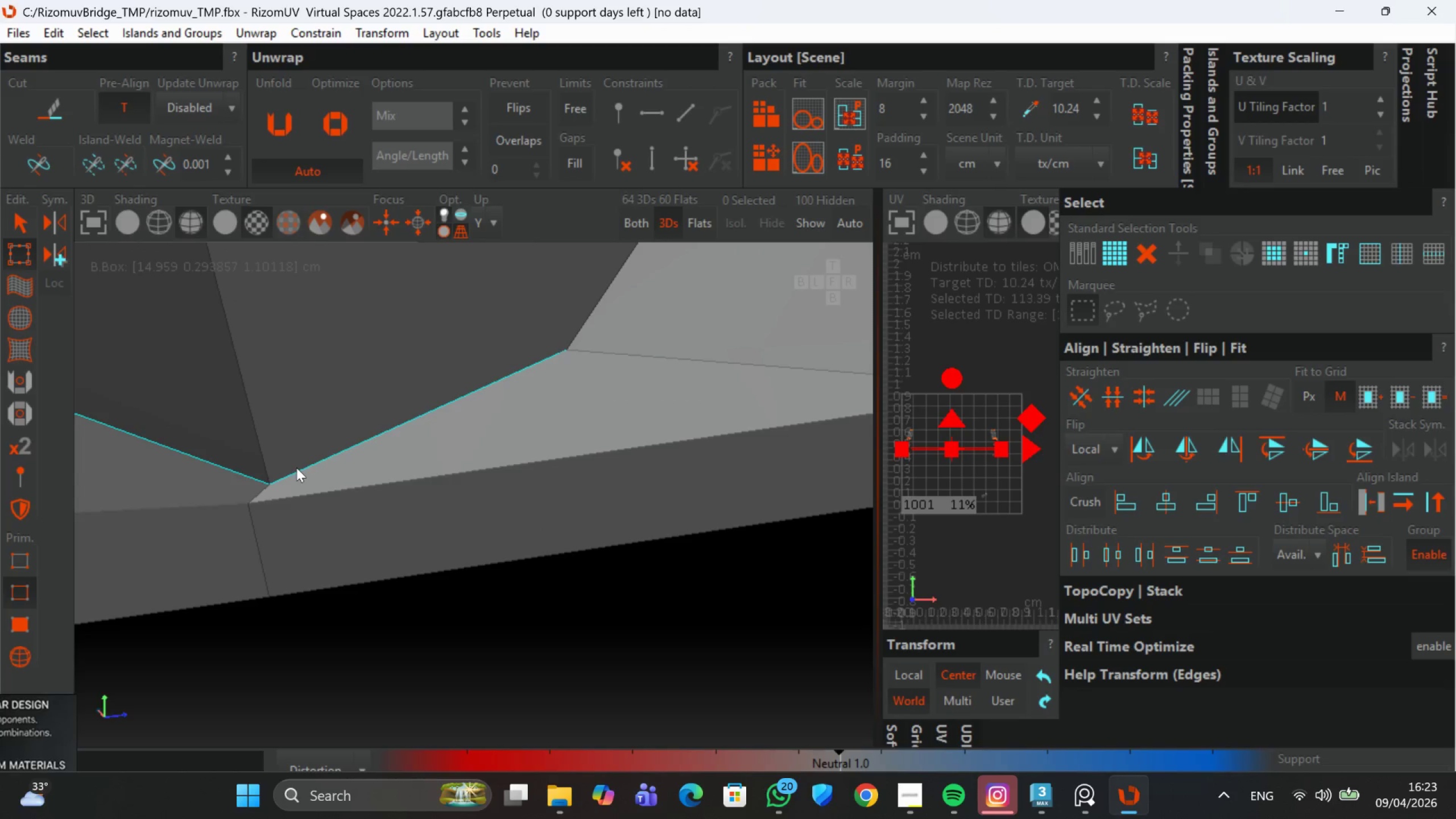 
triple_click([296, 468])
 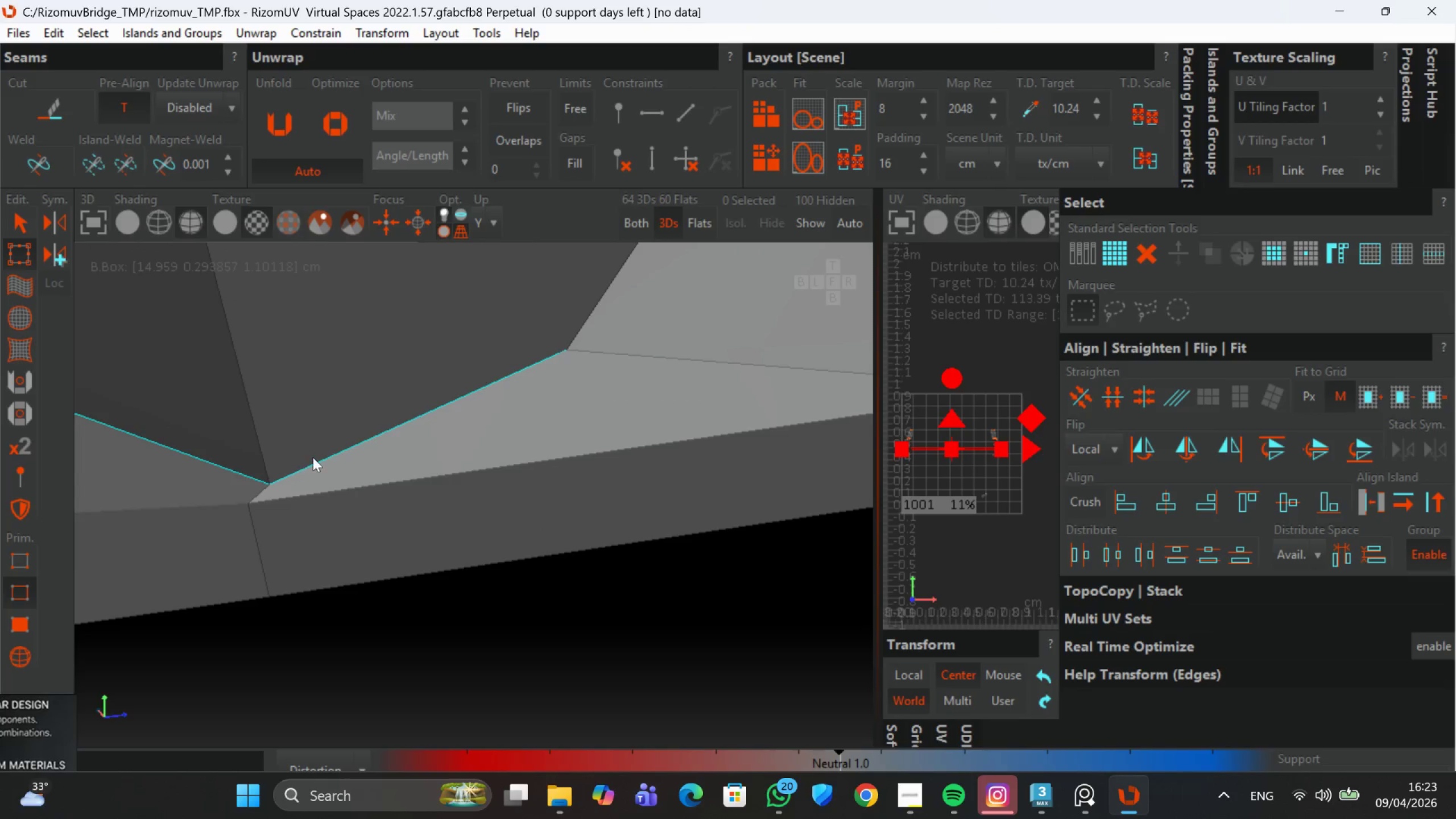 
hold_key(key=AltLeft, duration=0.56)
 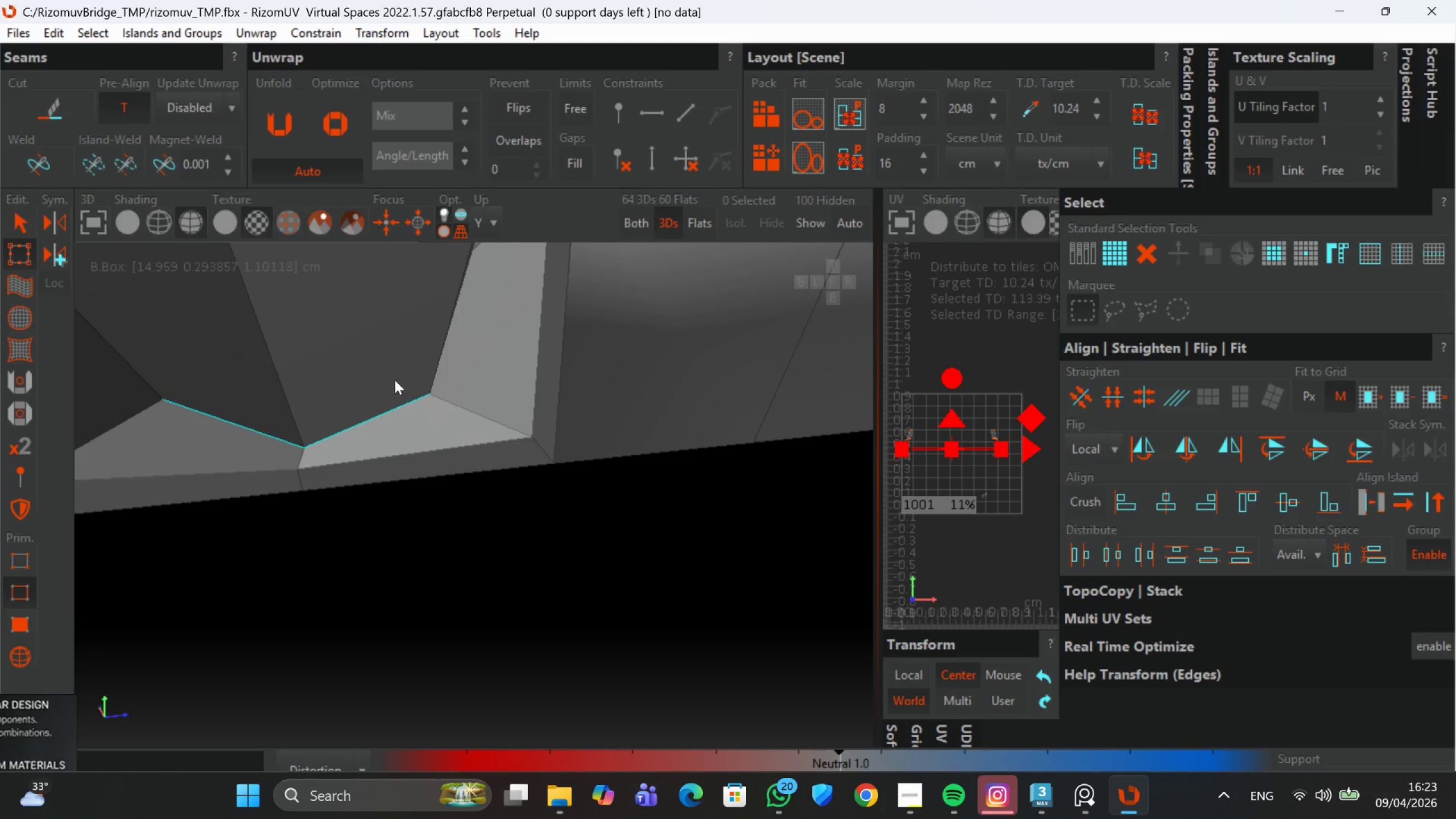 
scroll: coordinate [313, 457], scroll_direction: down, amount: 3.0
 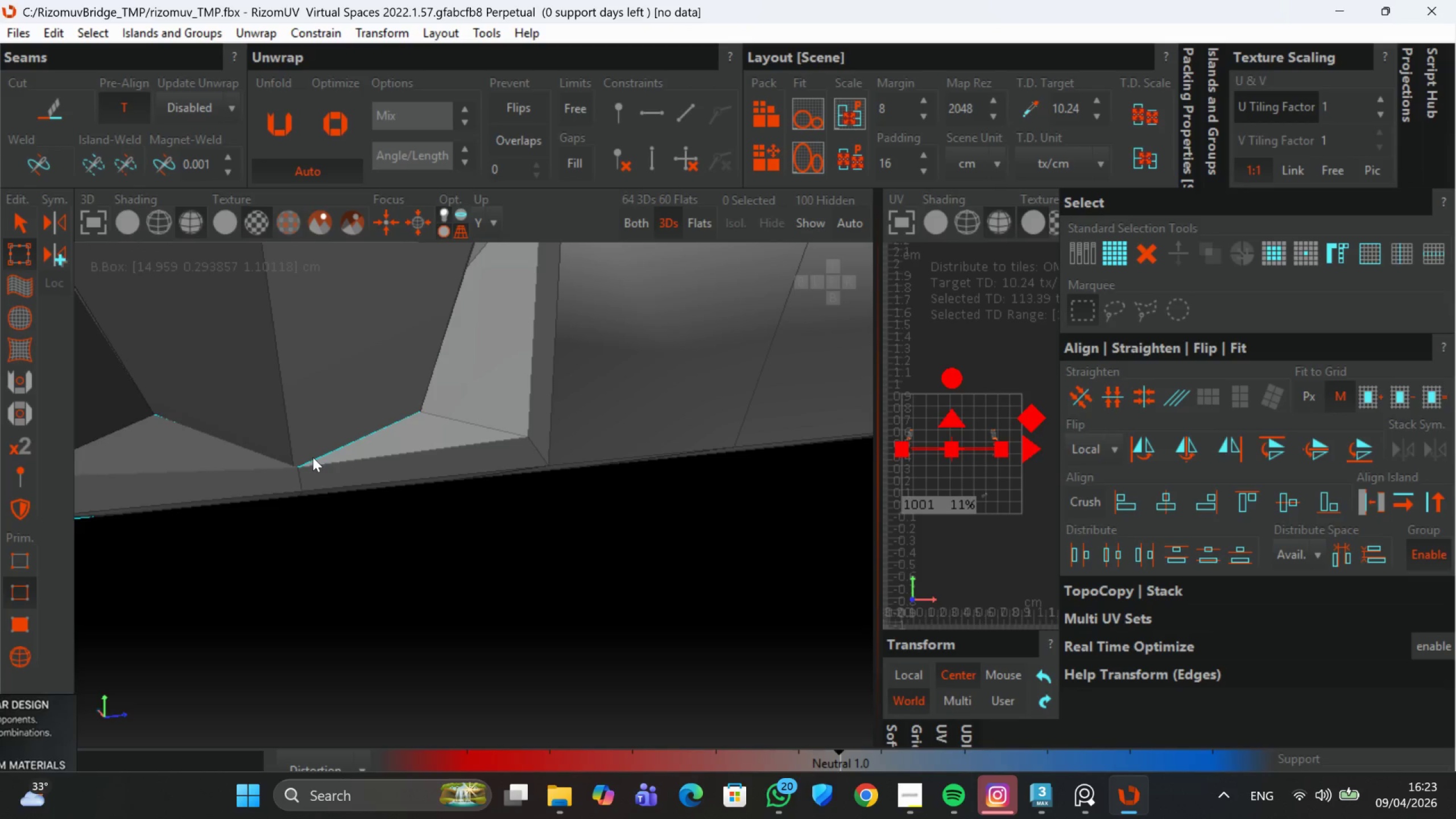 
hold_key(key=ControlLeft, duration=1.26)
 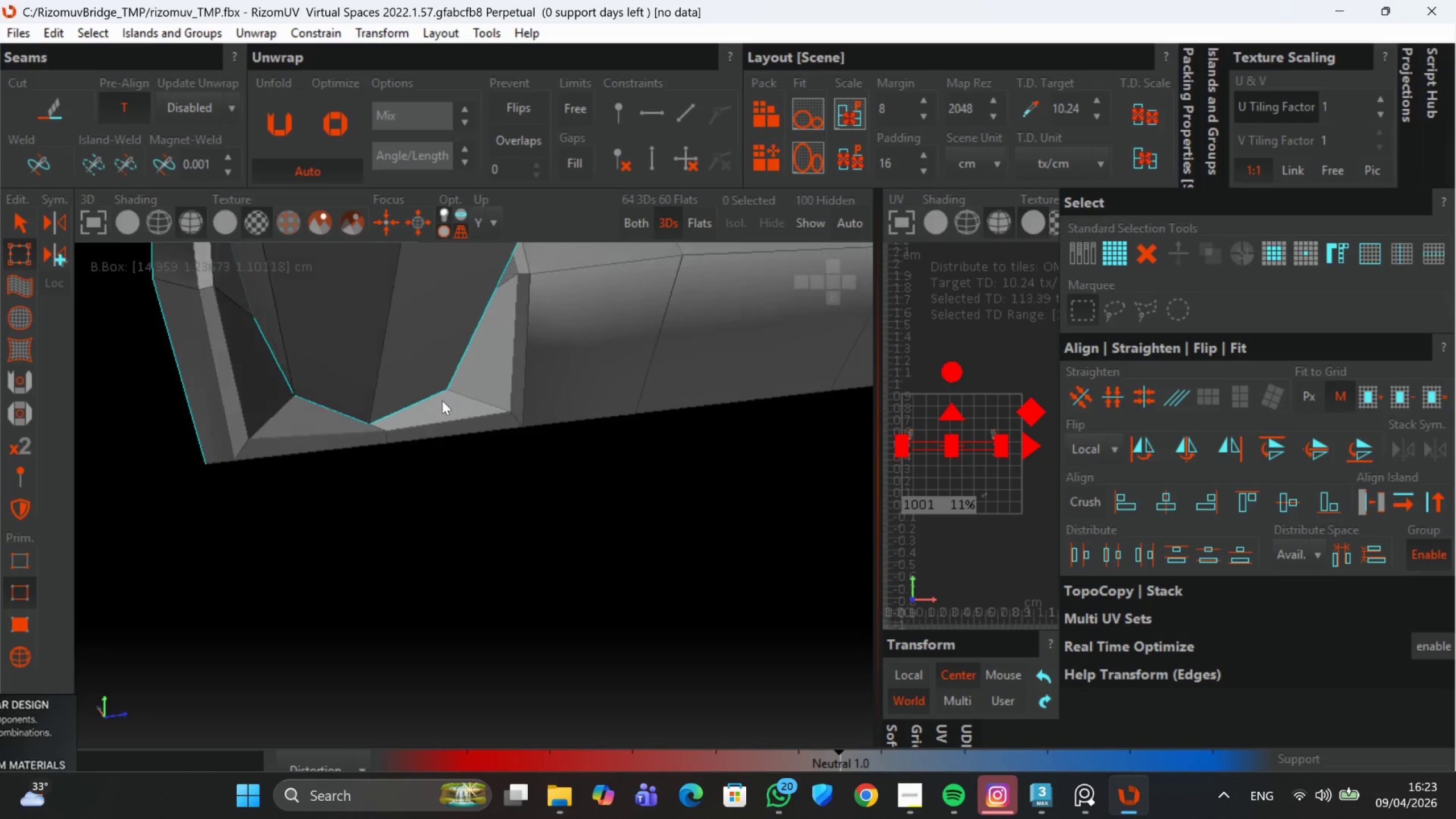 
scroll: coordinate [396, 377], scroll_direction: up, amount: 1.0
 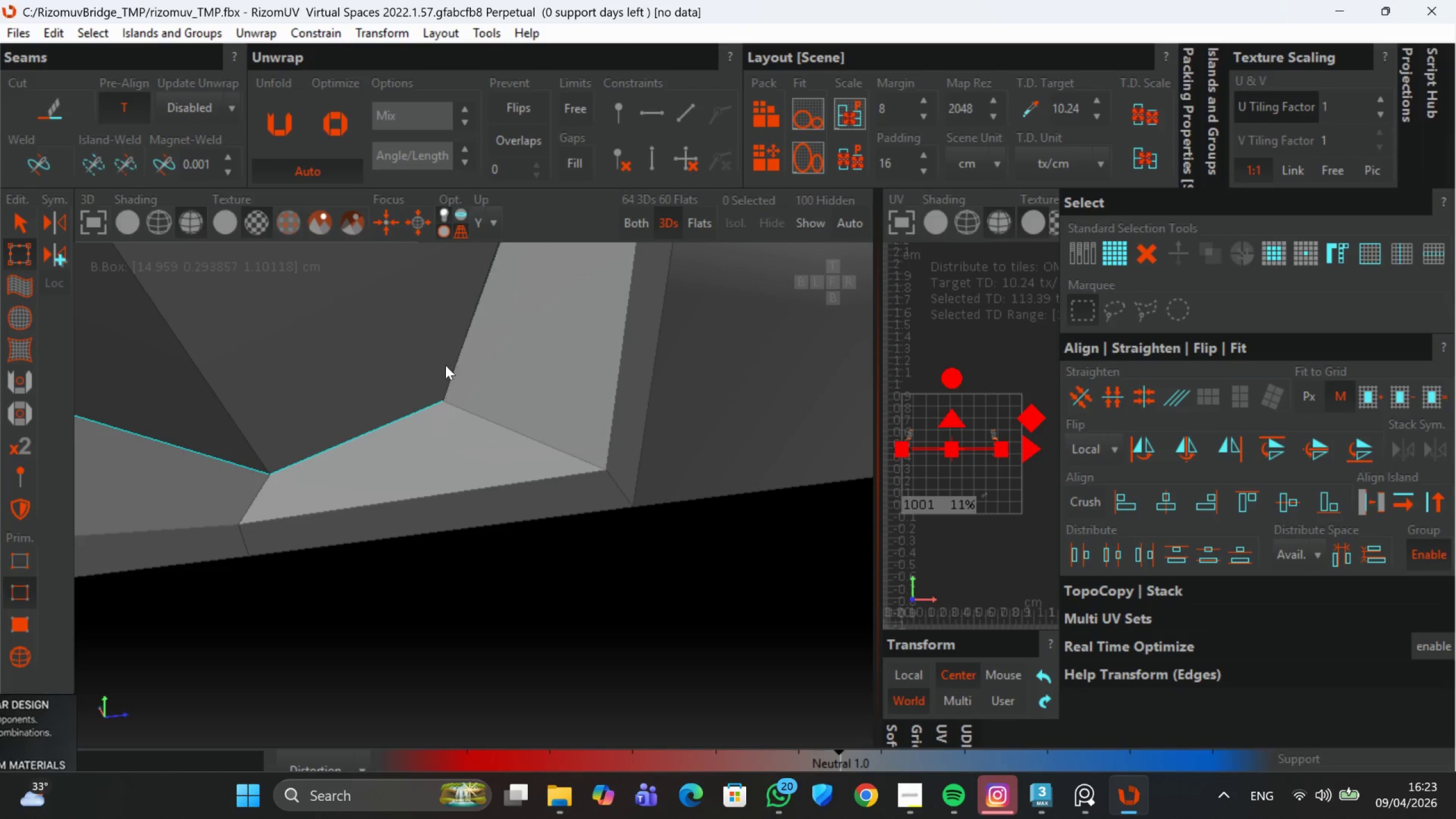 
left_click([452, 382])
 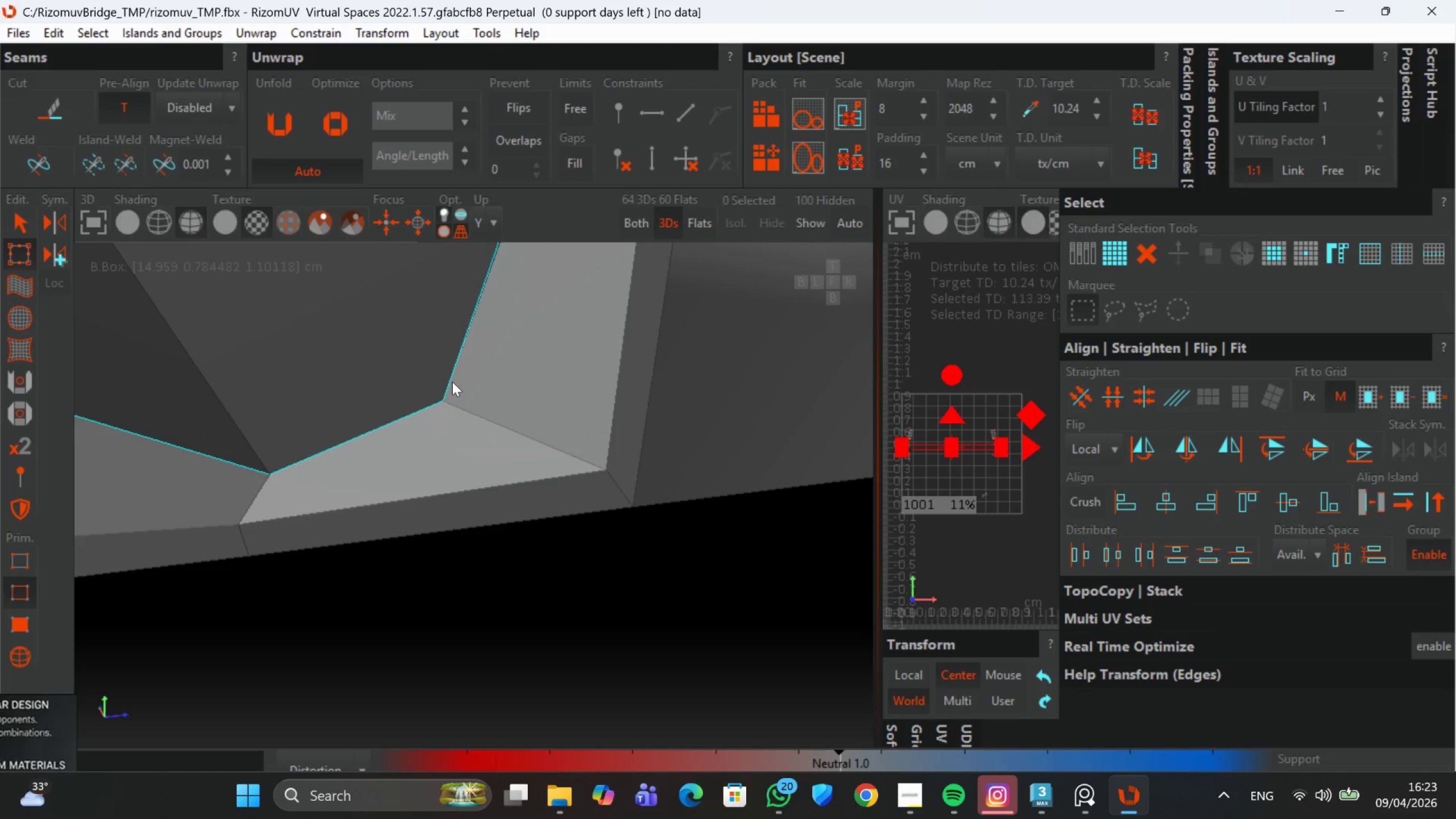 
double_click([452, 382])
 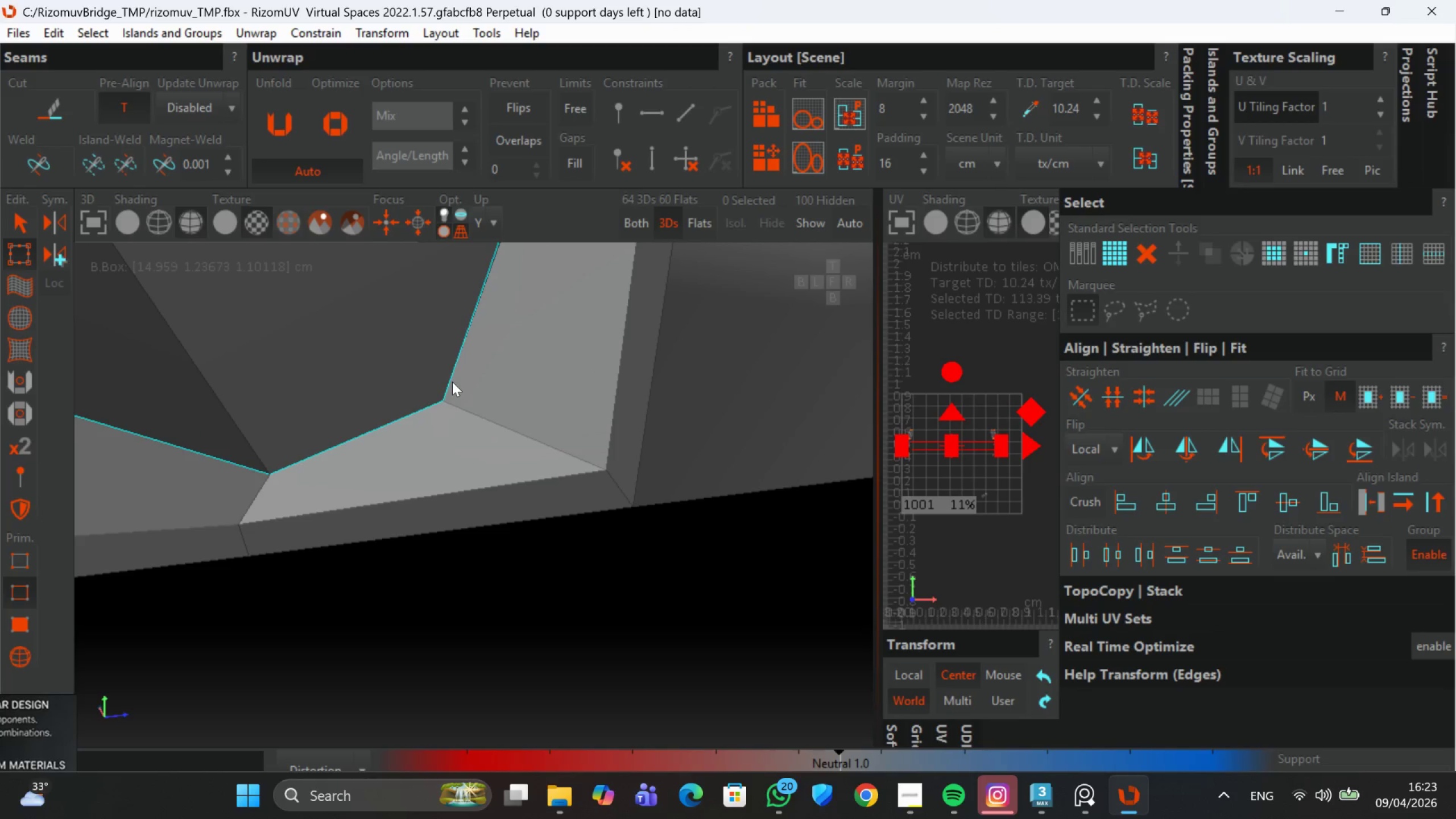 
hold_key(key=AltLeft, duration=0.73)
scroll: coordinate [432, 397], scroll_direction: down, amount: 4.0
 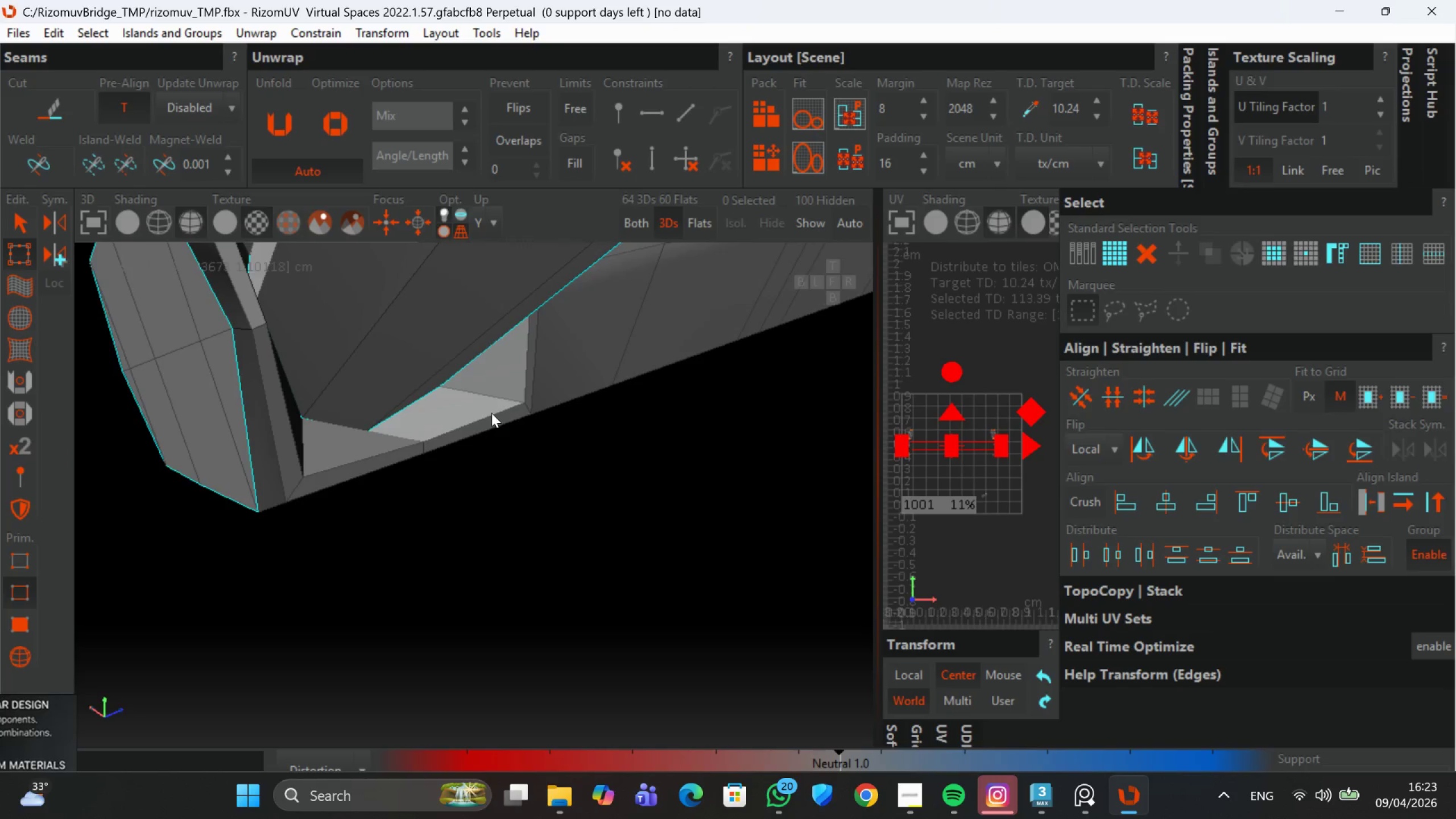 
hold_key(key=AltLeft, duration=1.19)
 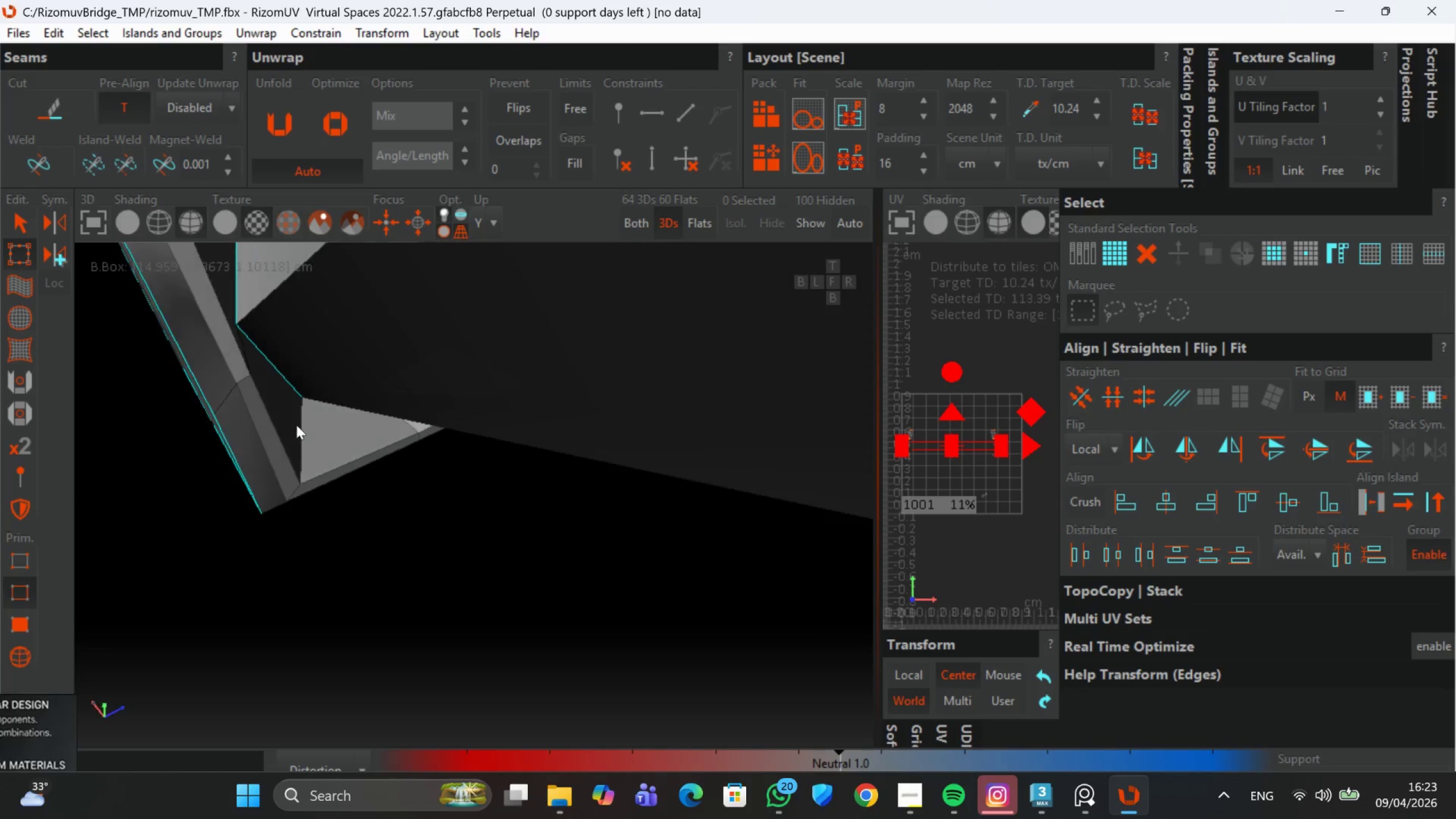 
hold_key(key=AltLeft, duration=0.57)
 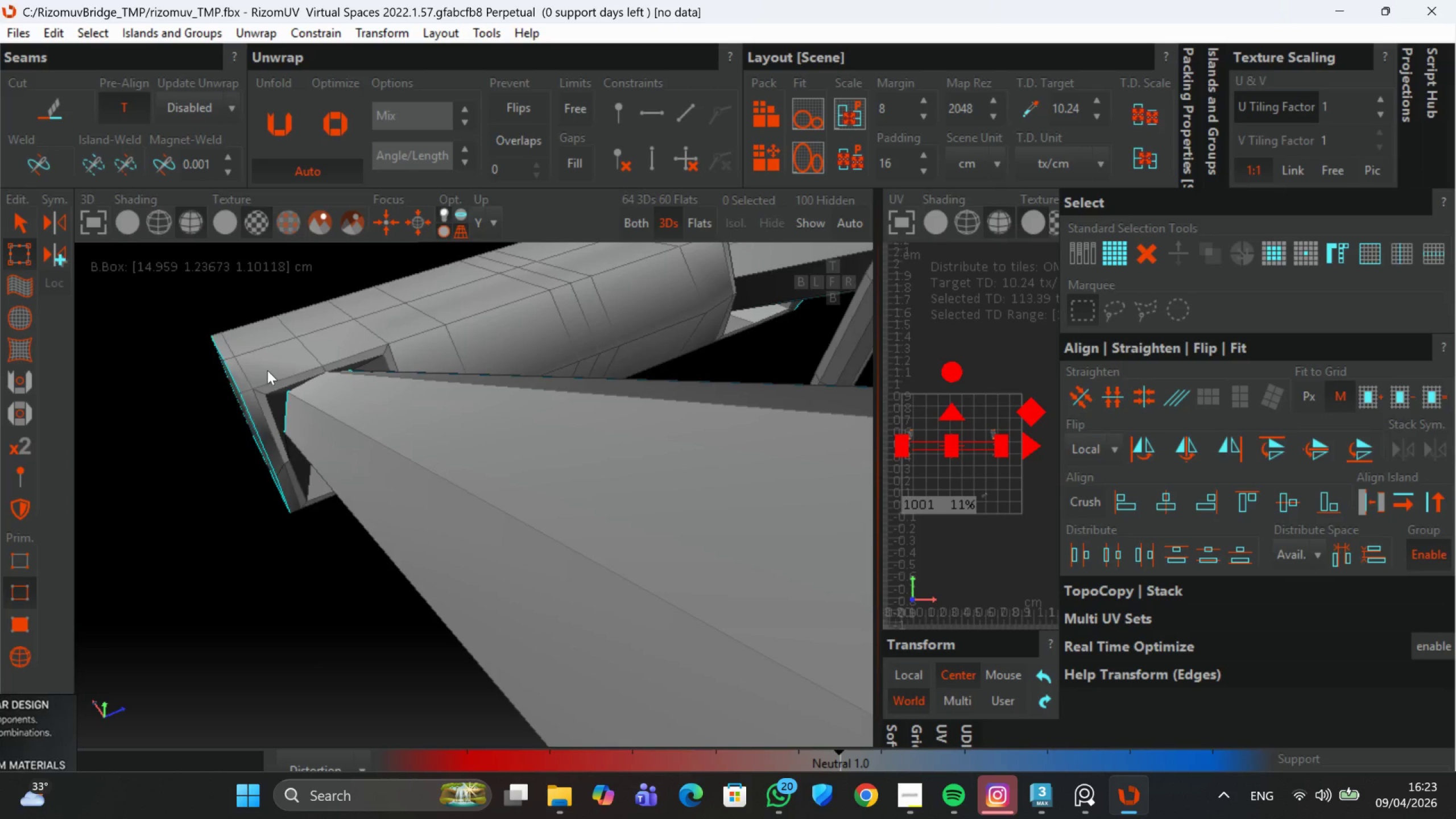 
scroll: coordinate [296, 424], scroll_direction: down, amount: 3.0
 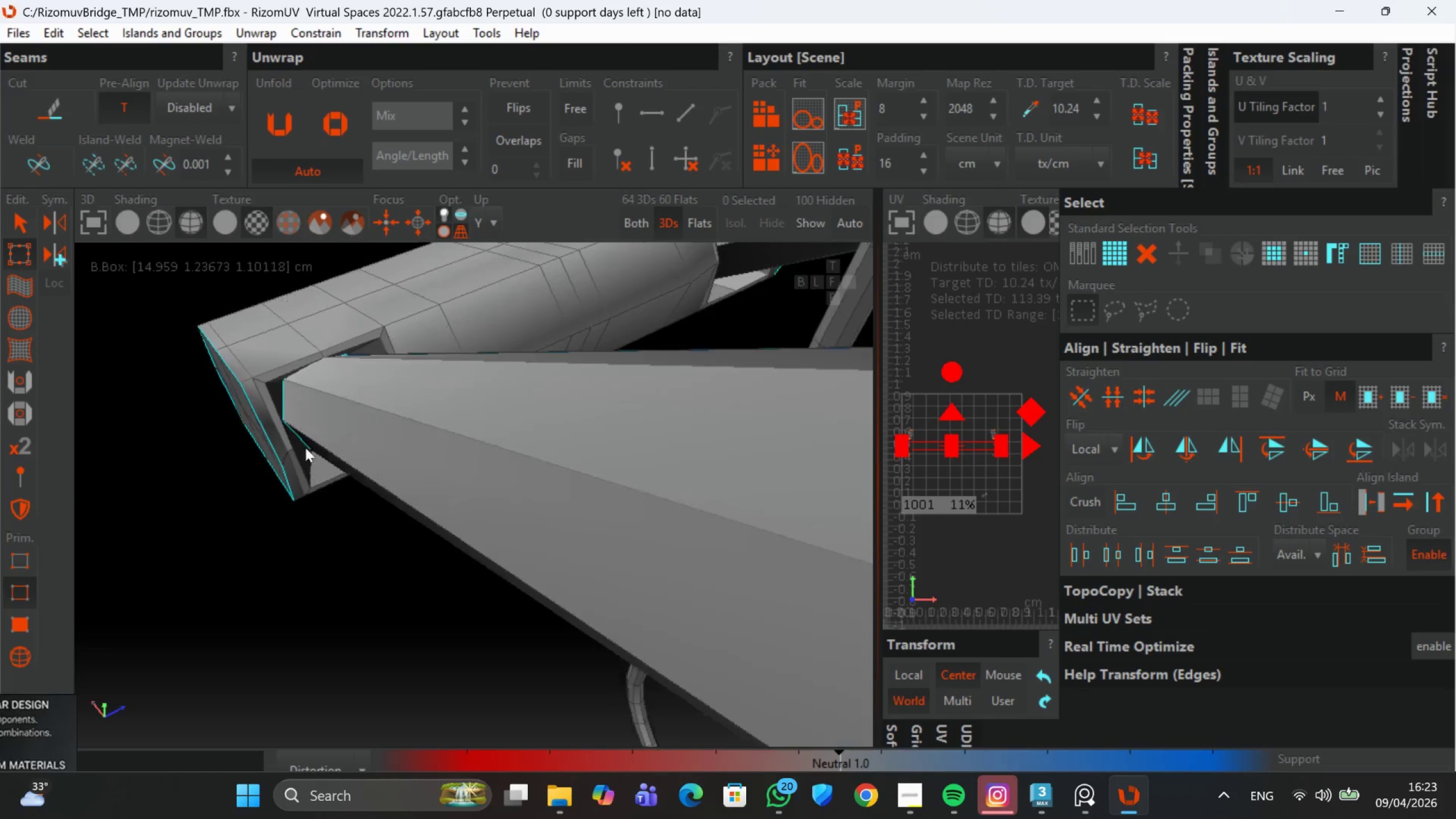 
key(Alt+AltLeft)
 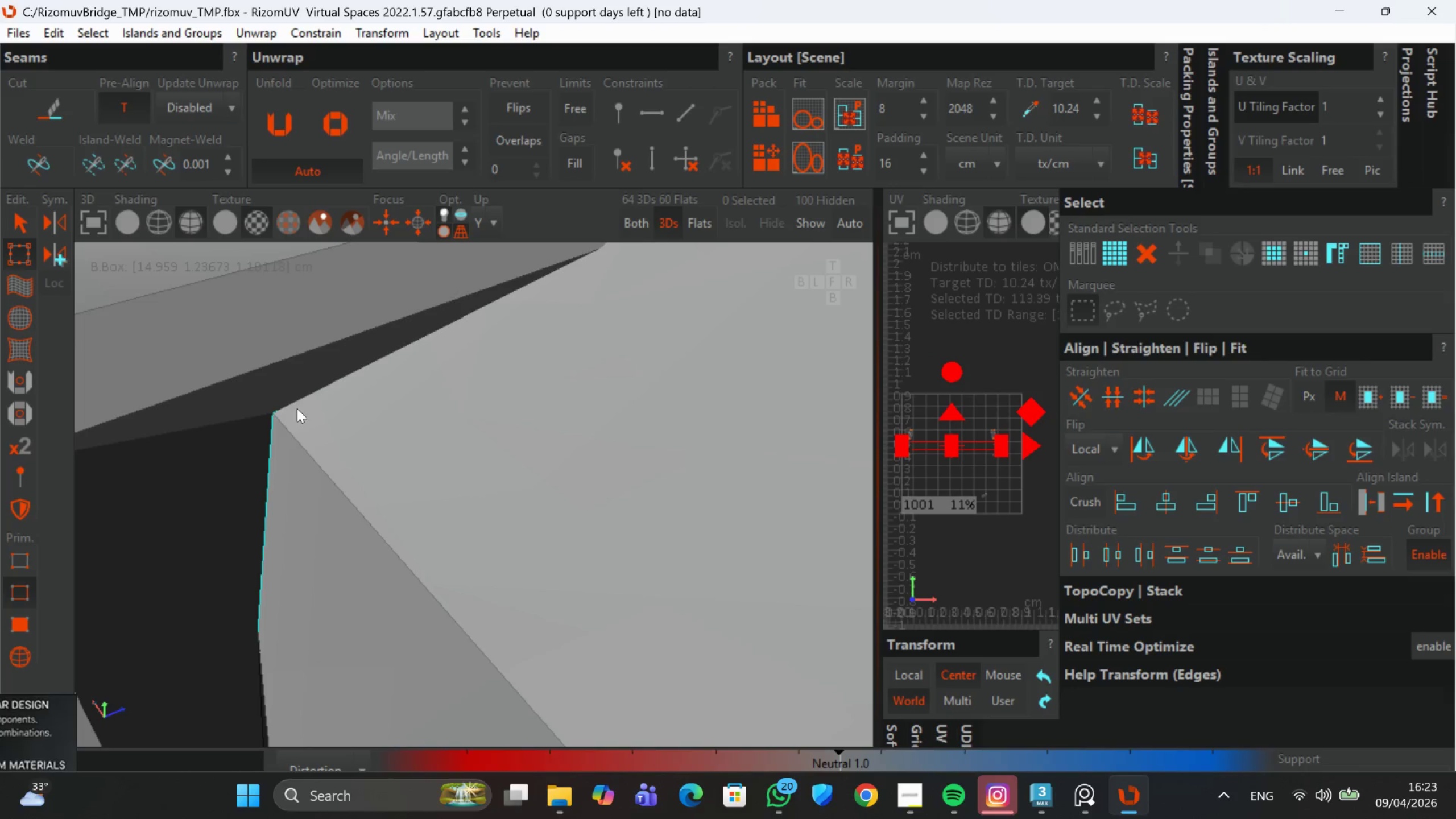 
scroll: coordinate [297, 413], scroll_direction: up, amount: 5.0
 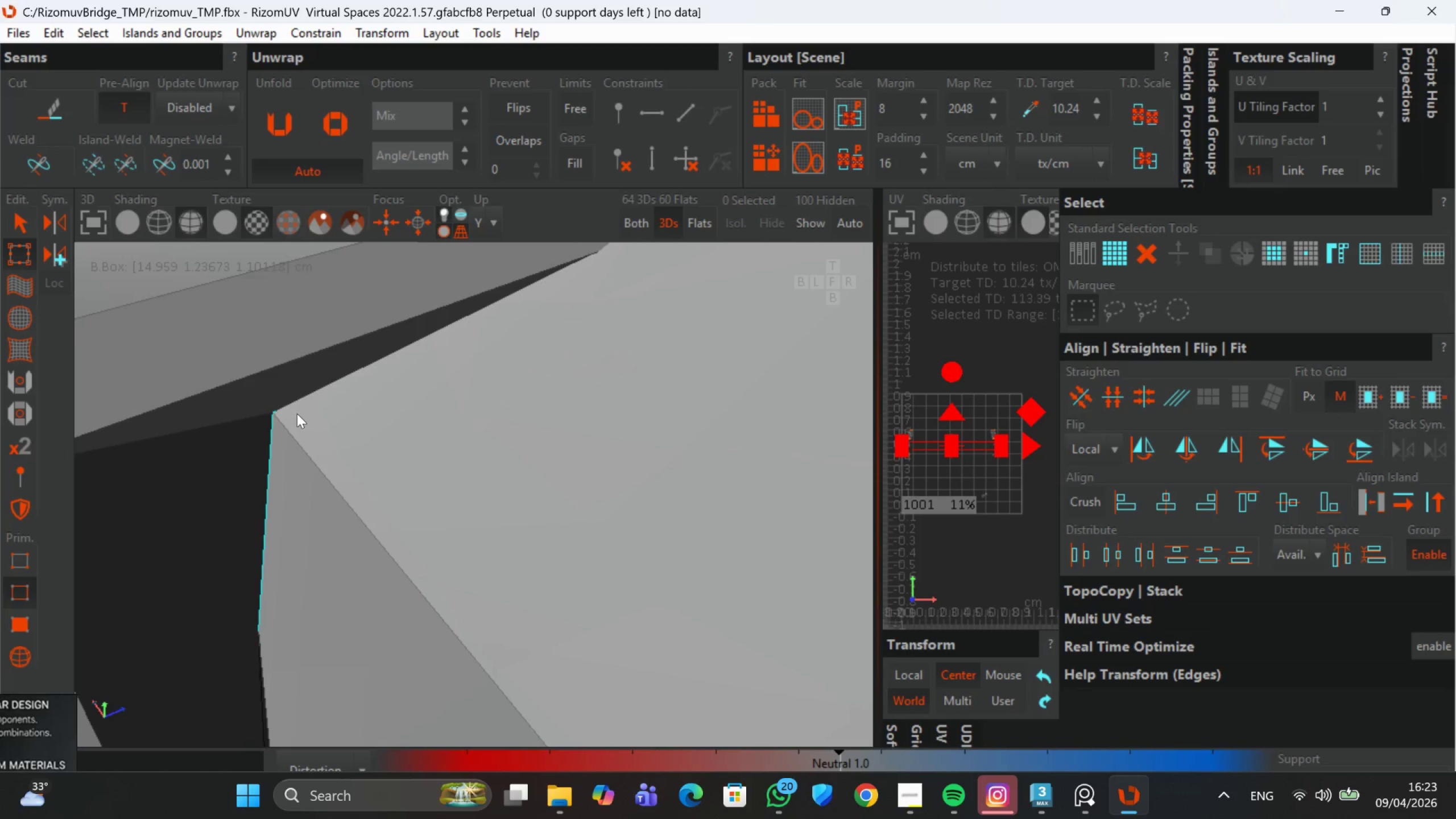 
hold_key(key=ControlLeft, duration=1.09)
 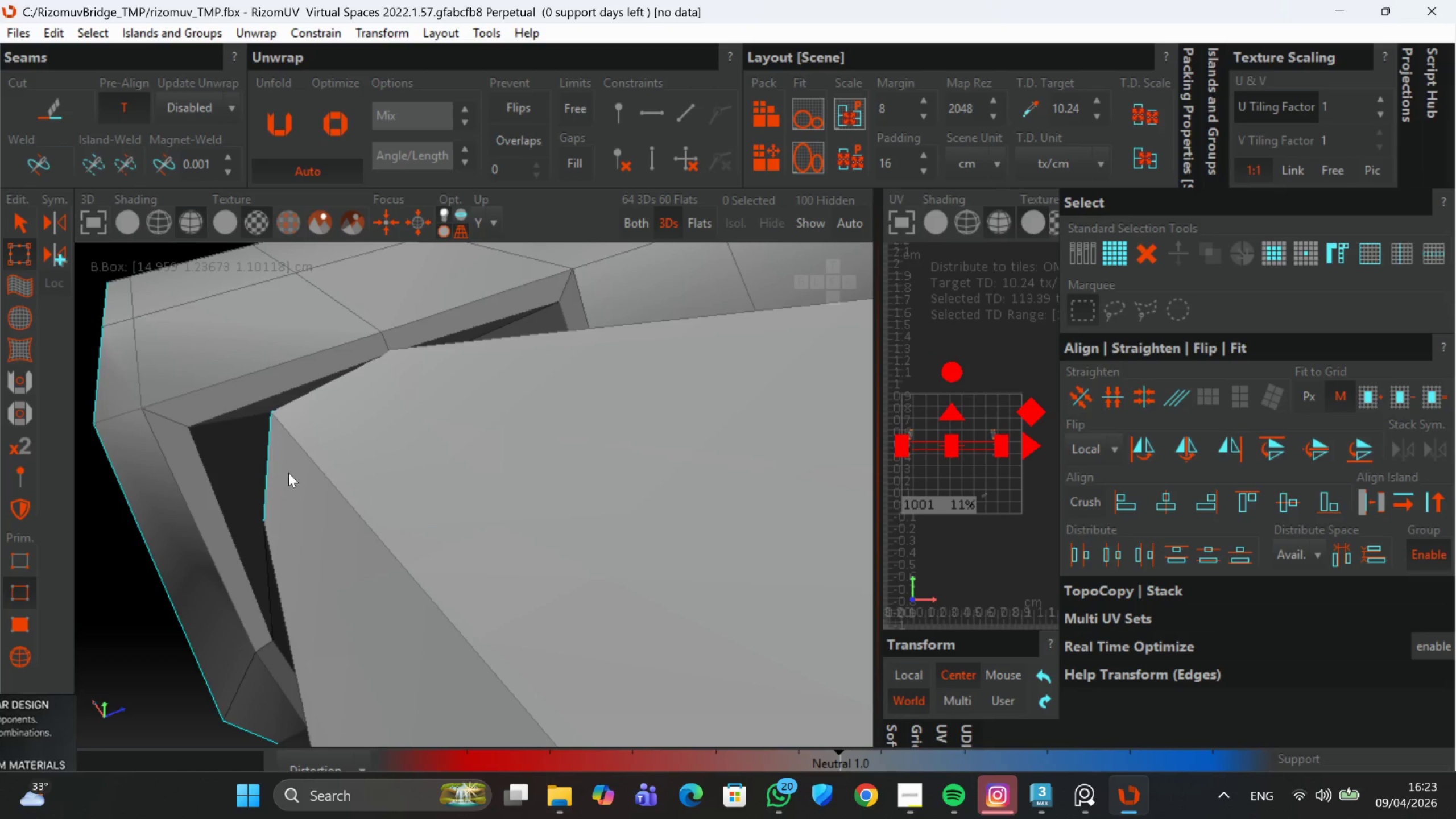 
scroll: coordinate [291, 408], scroll_direction: up, amount: 1.0
 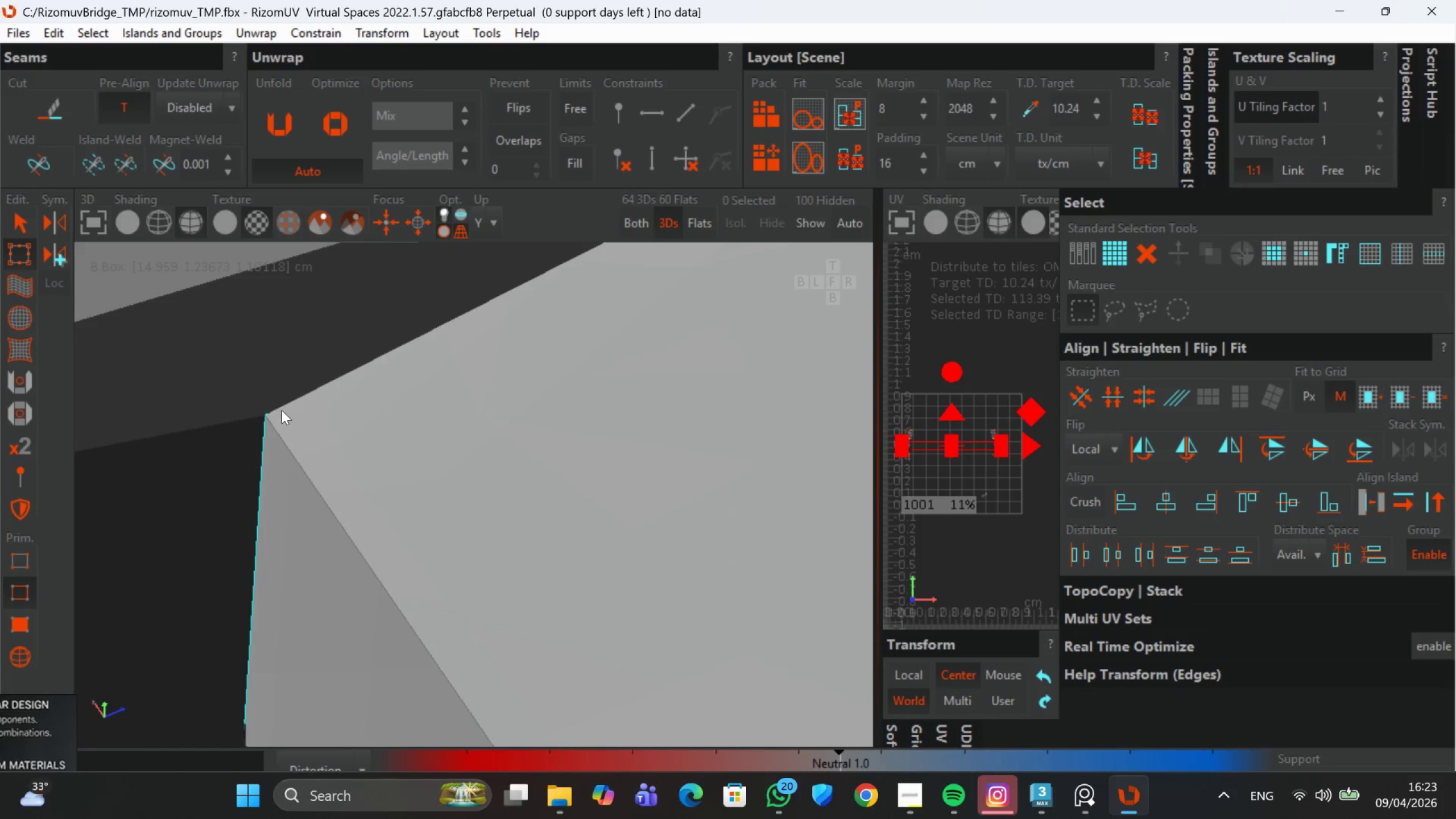 
left_click([275, 409])
 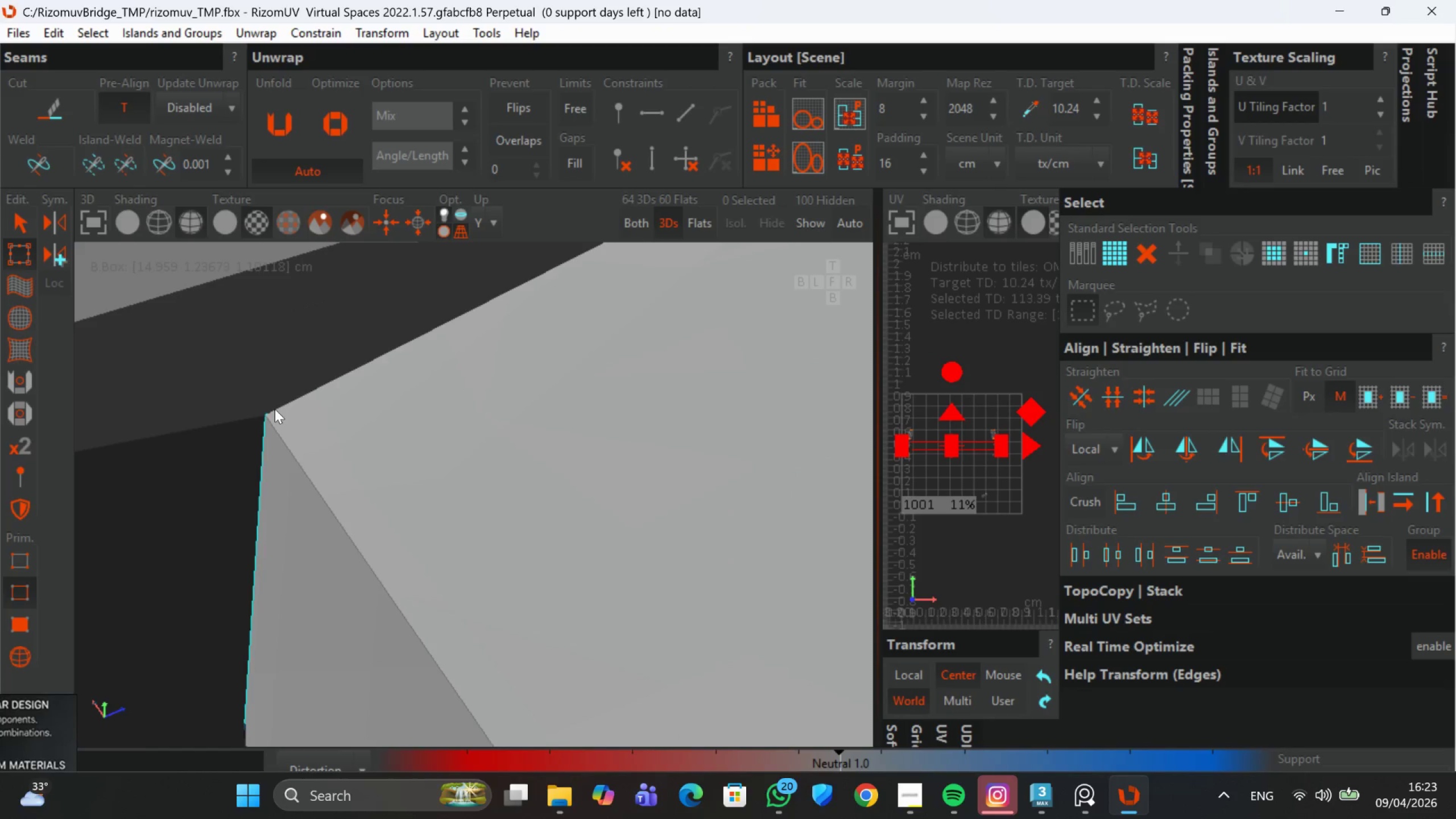 
double_click([275, 409])
 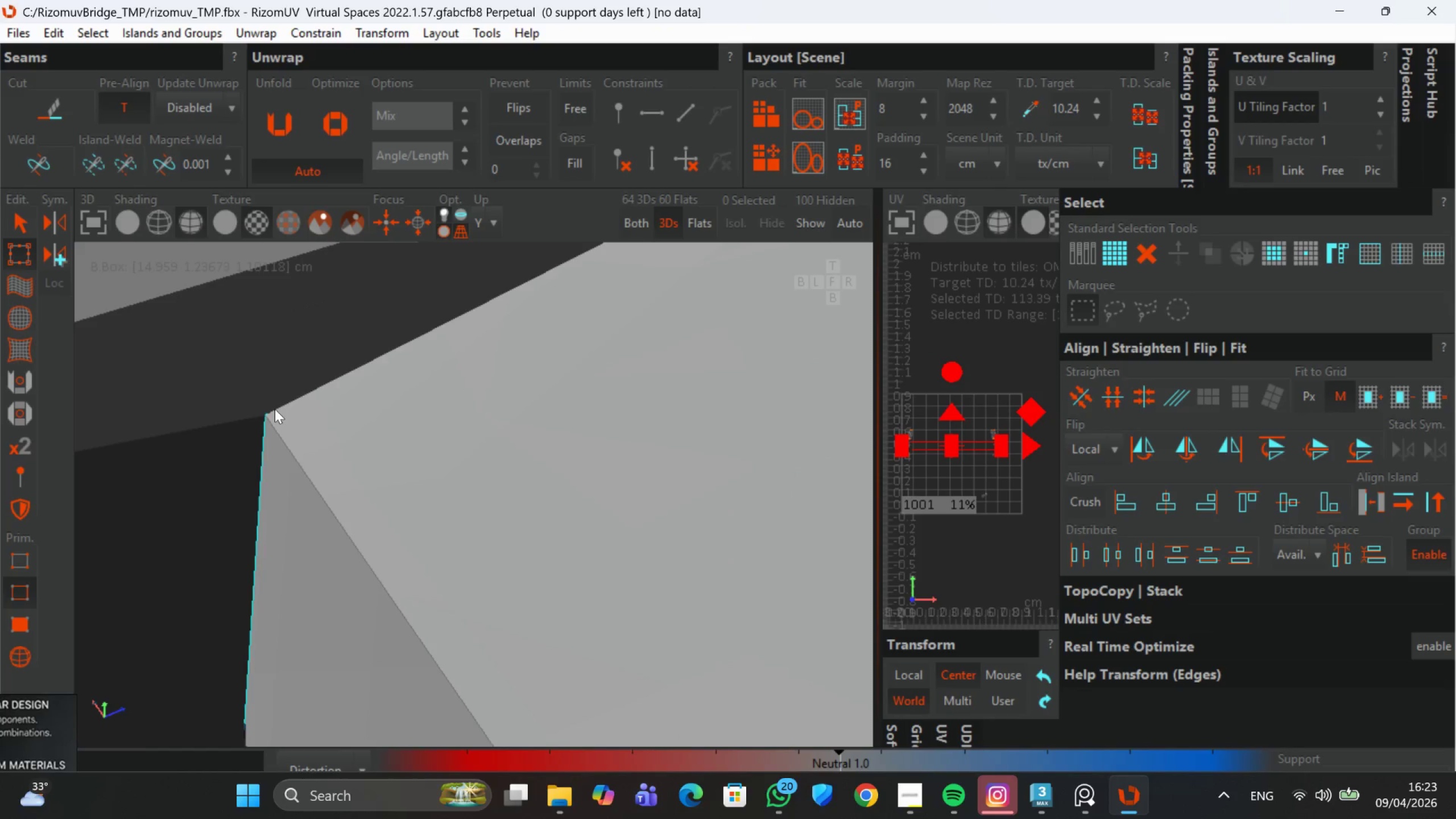 
triple_click([275, 409])
 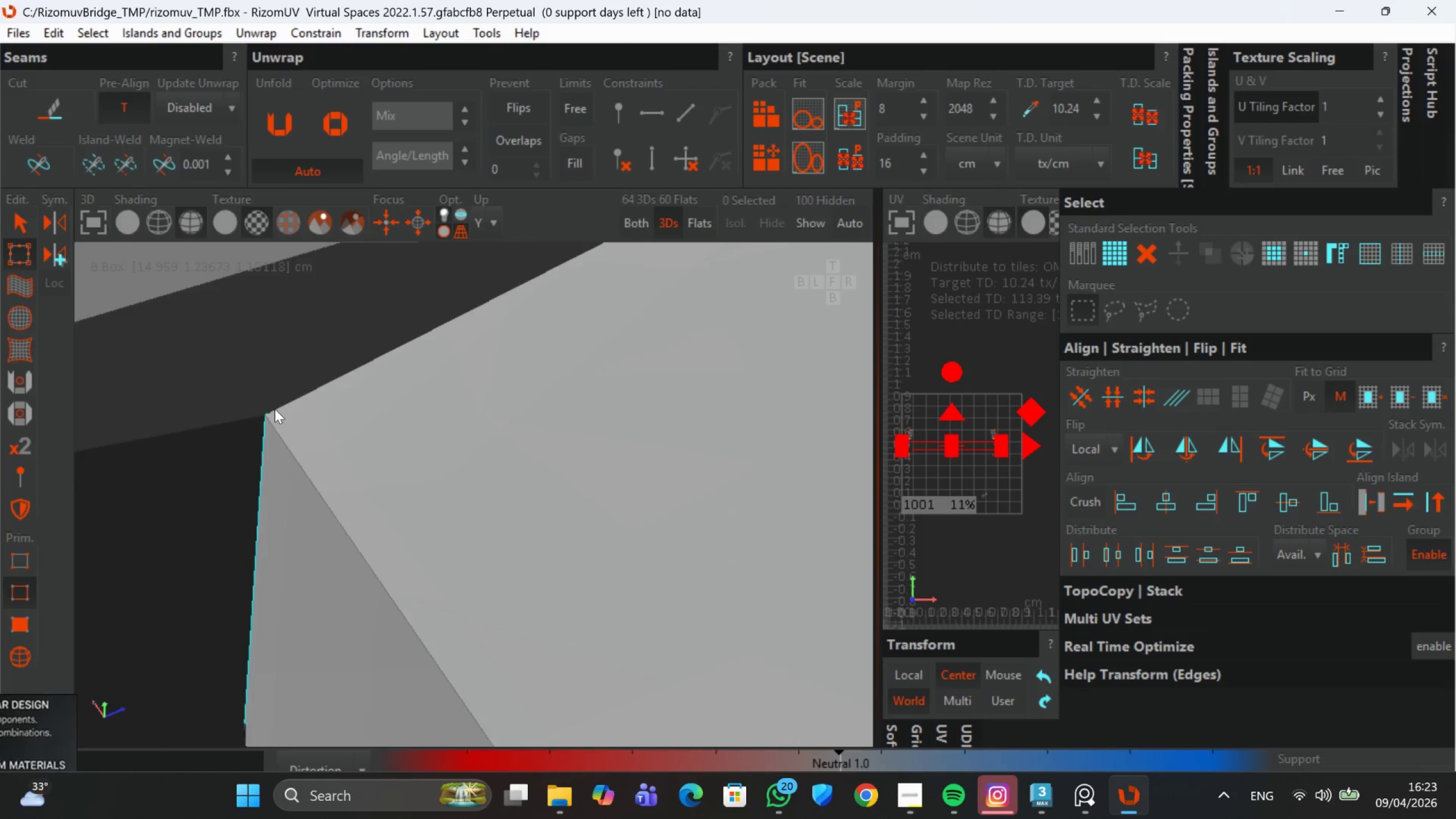 
hold_key(key=AltLeft, duration=1.43)
scroll: coordinate [387, 428], scroll_direction: down, amount: 8.0
 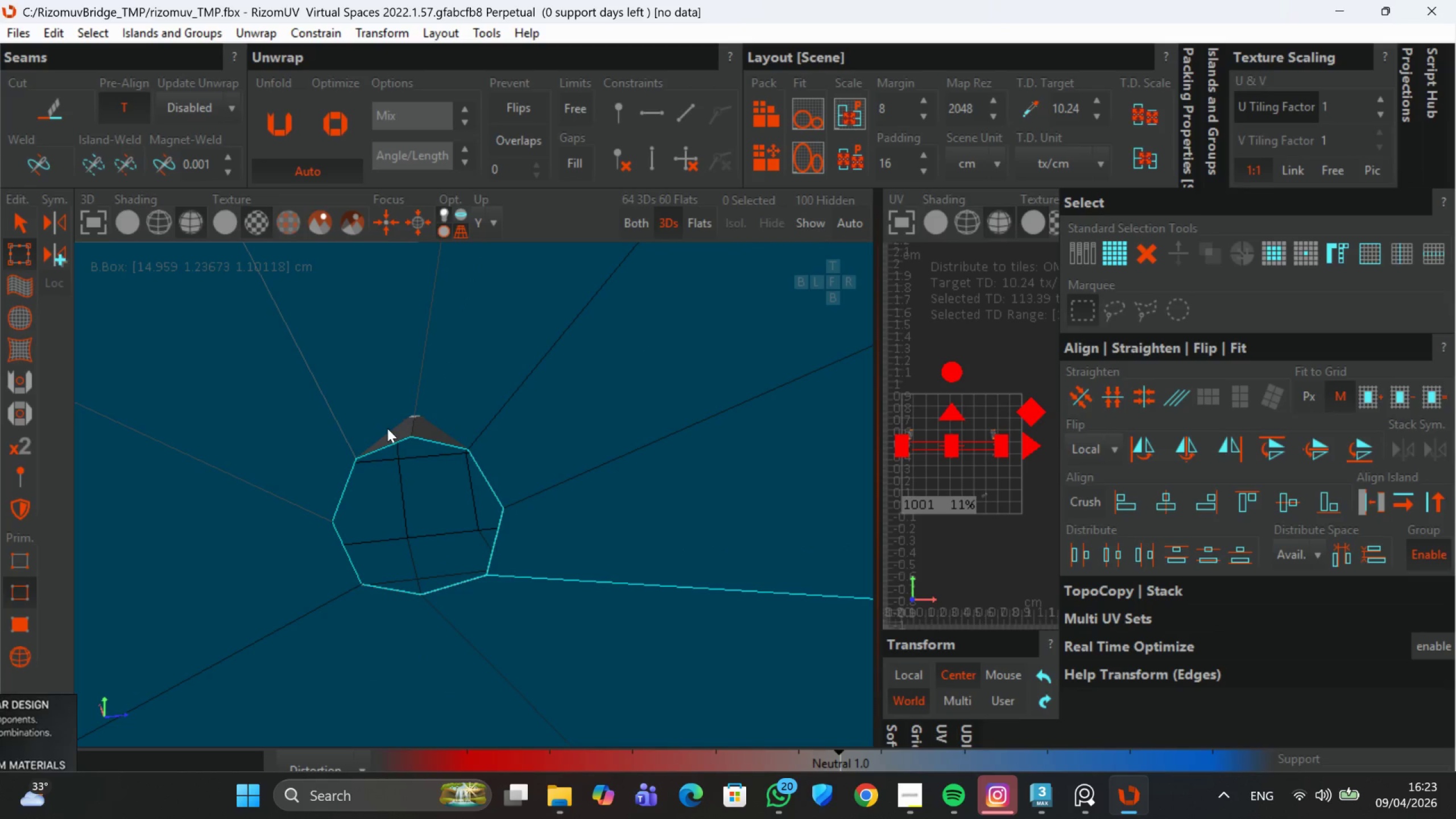 
key(Alt+C)
 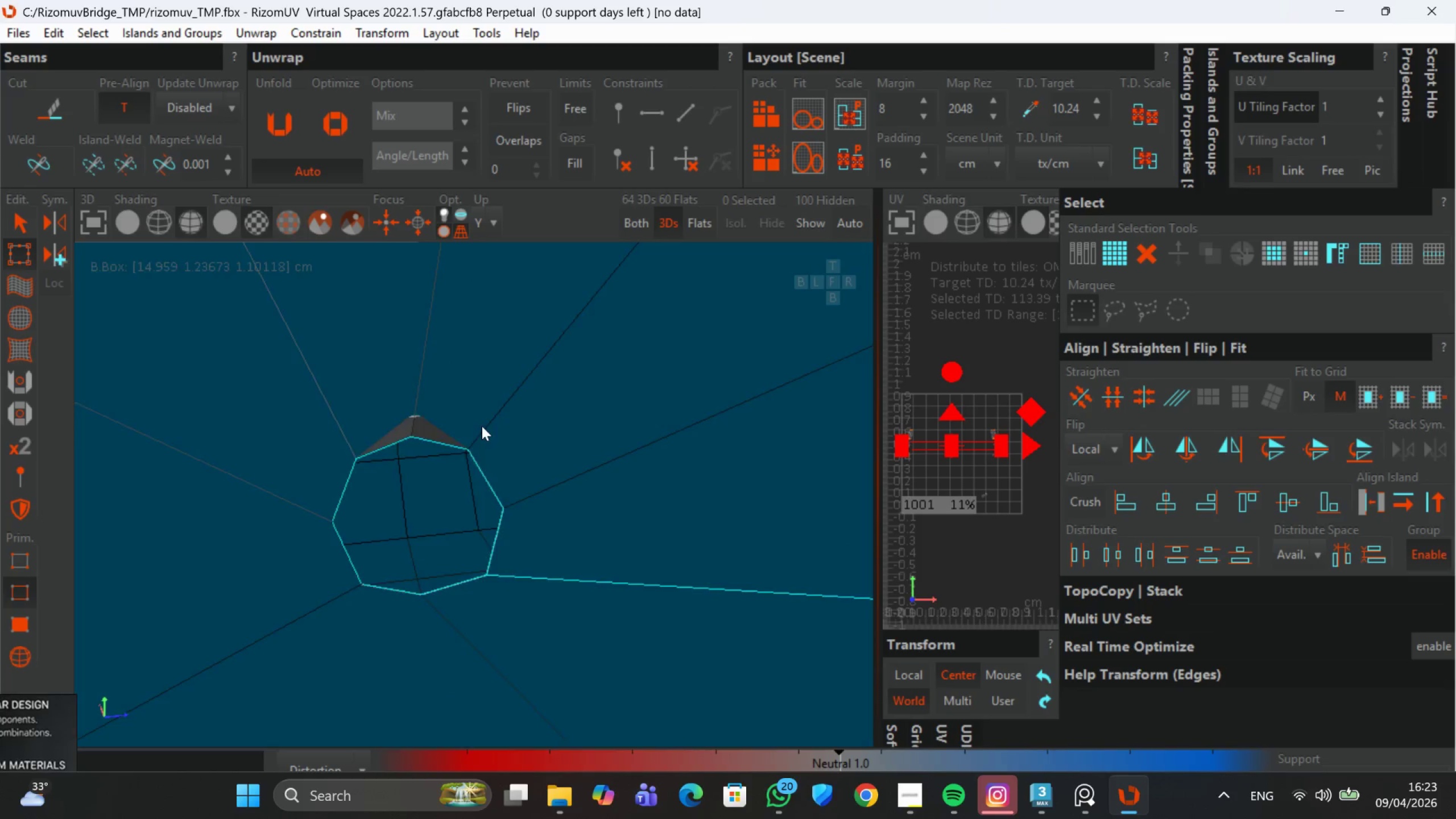 
hold_key(key=AltLeft, duration=1.5)
 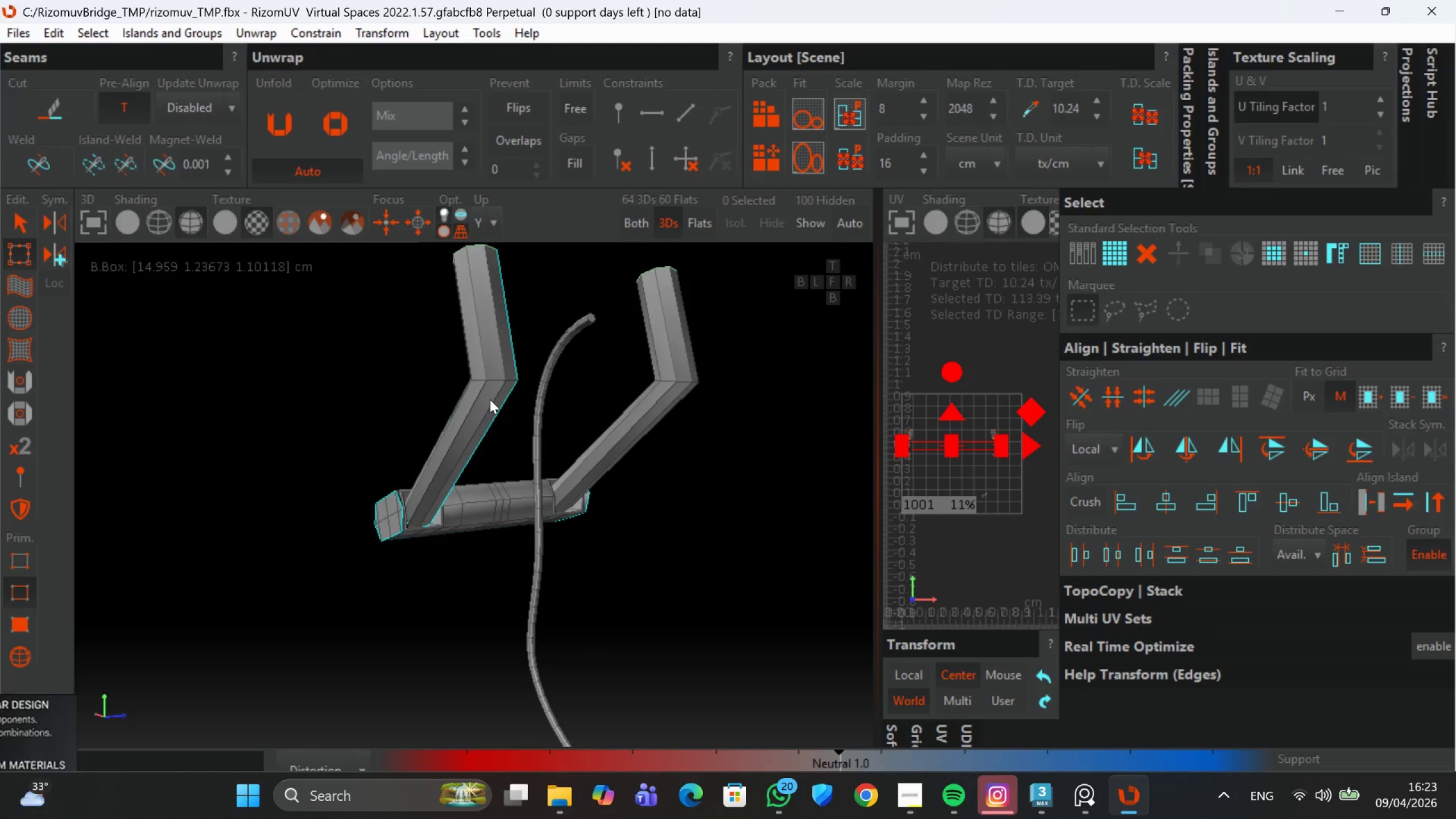 
scroll: coordinate [447, 459], scroll_direction: down, amount: 13.0
 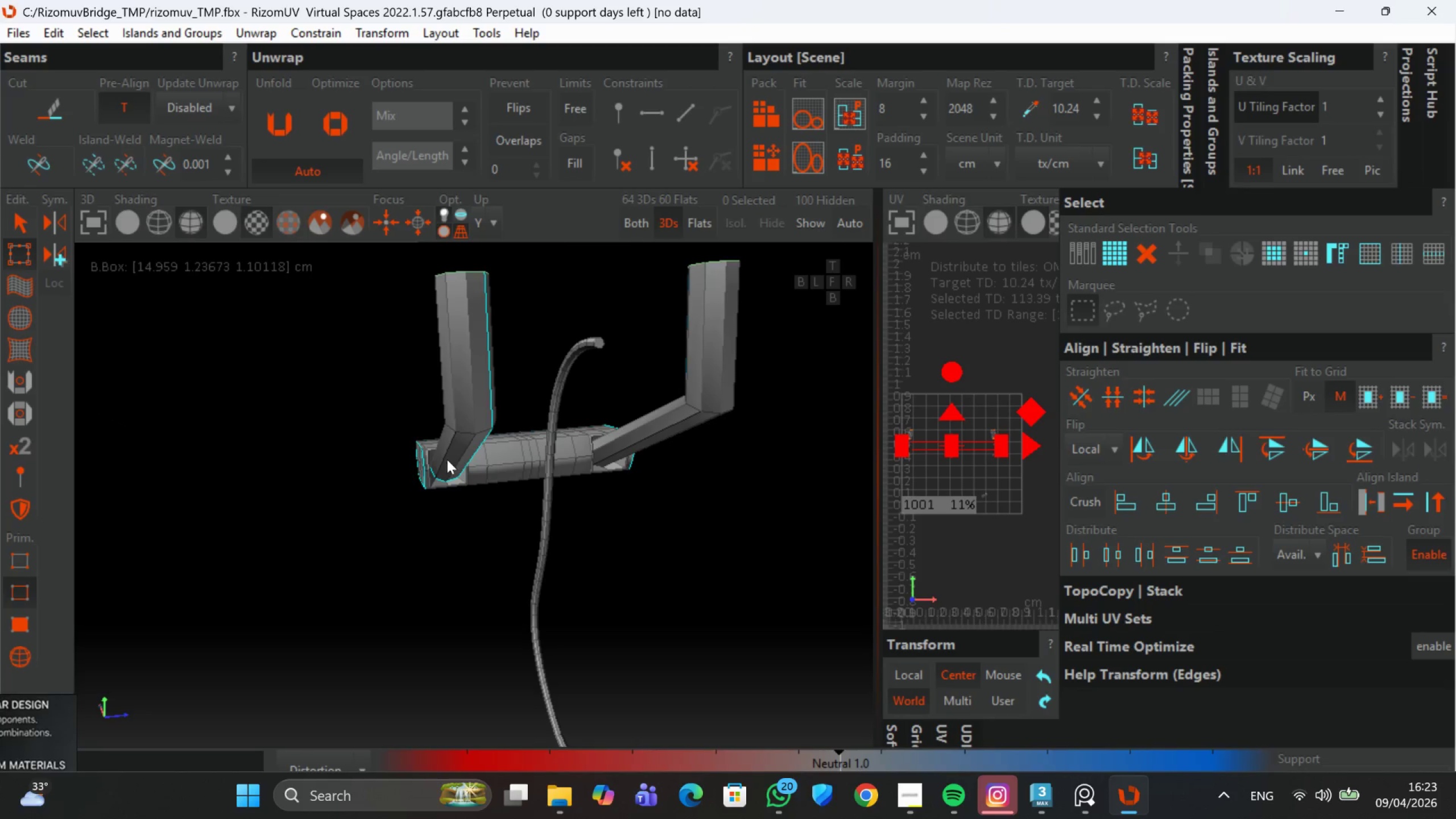 
key(Alt+AltLeft)
 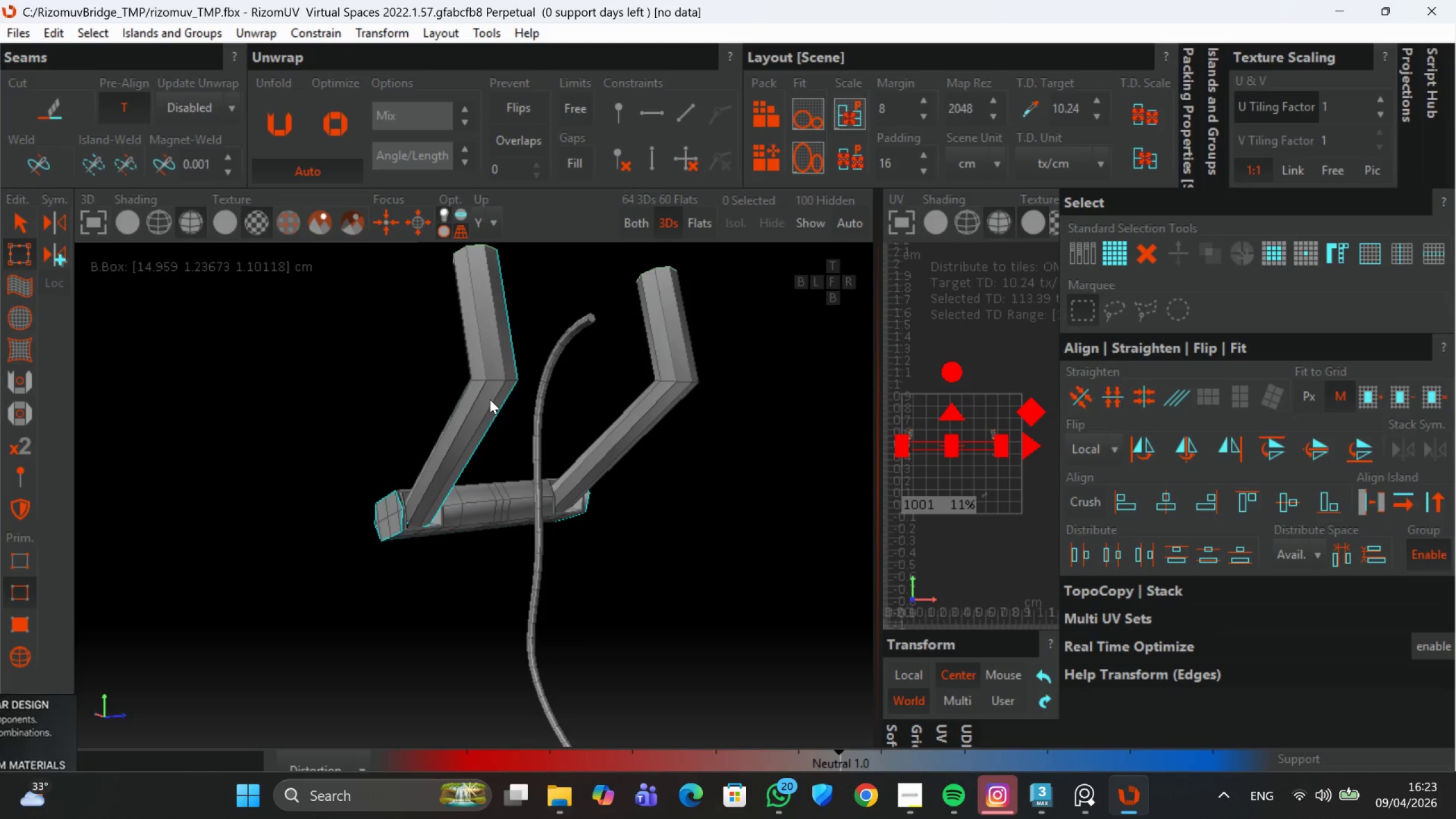 
key(Alt+AltLeft)
 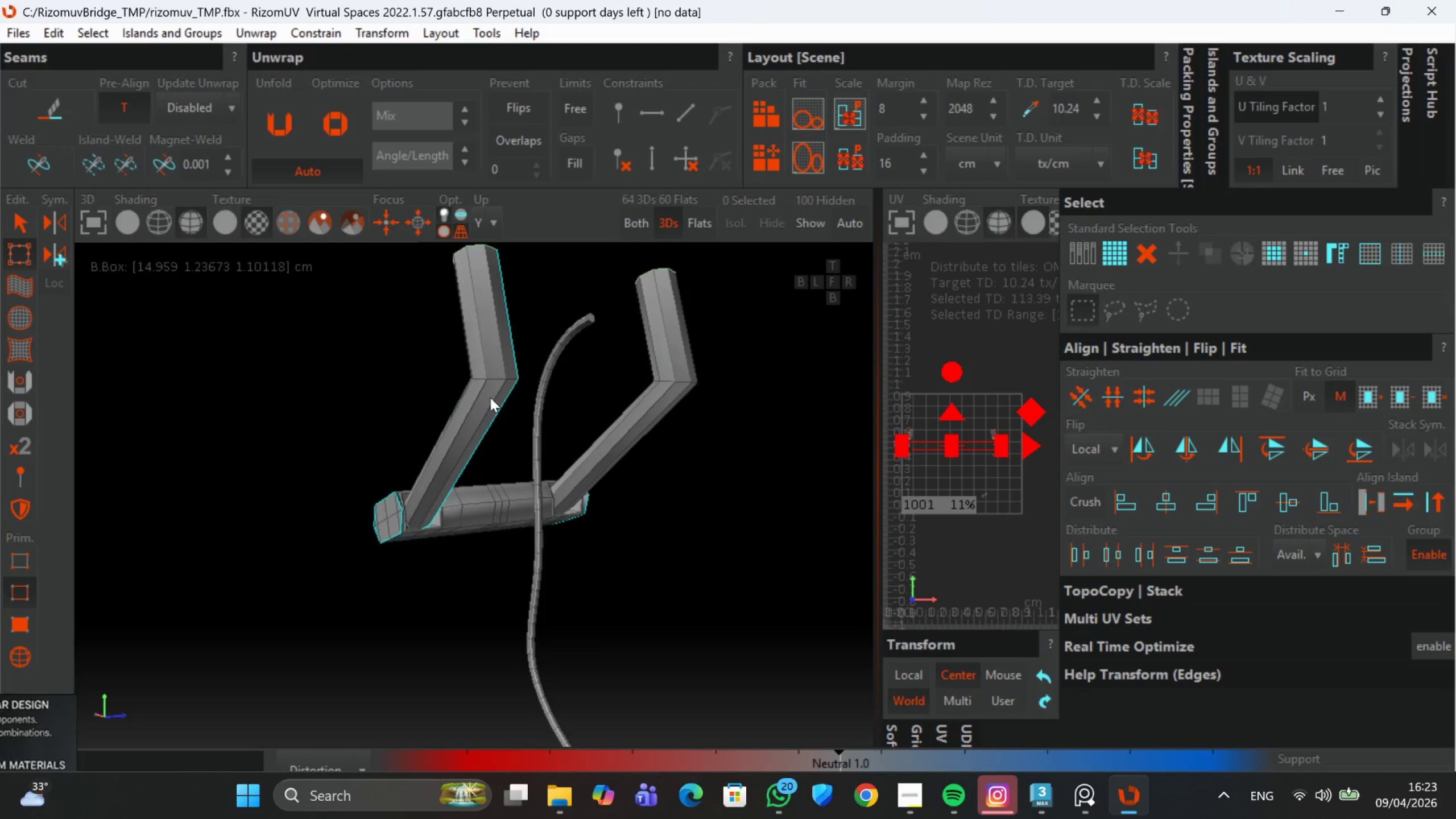 
key(Alt+AltLeft)
 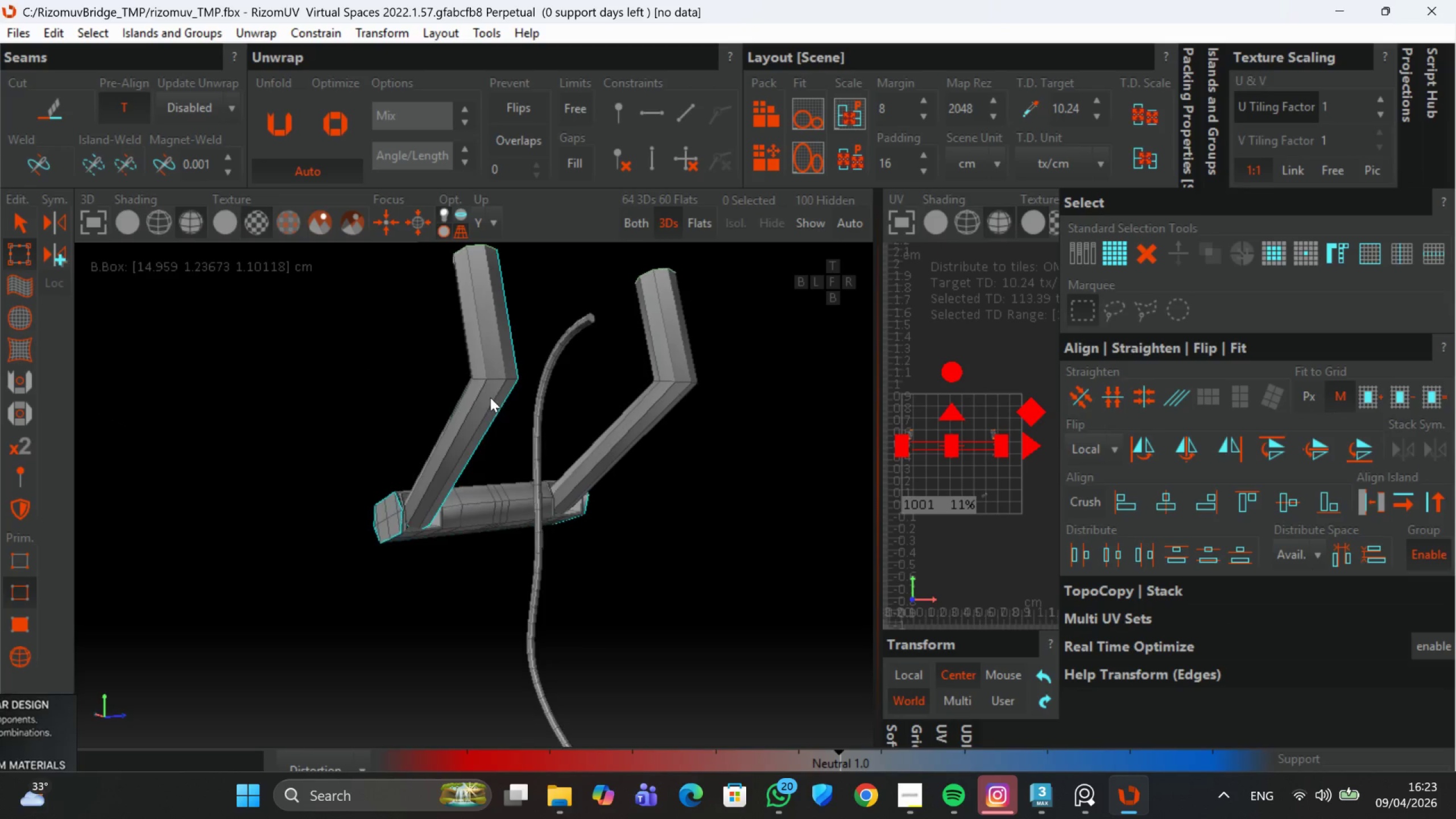 
key(Alt+AltLeft)
 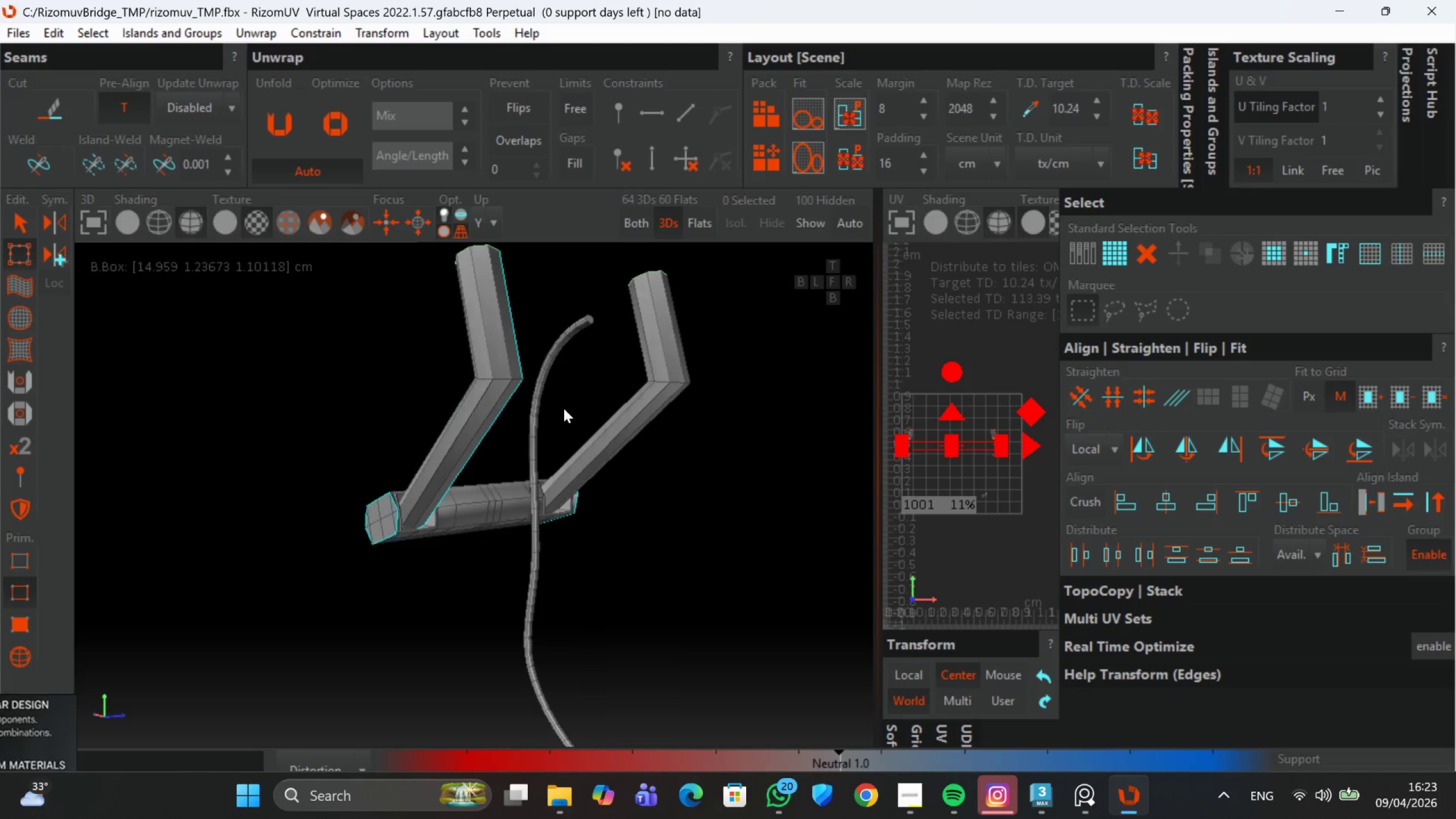 
key(Alt+AltLeft)
 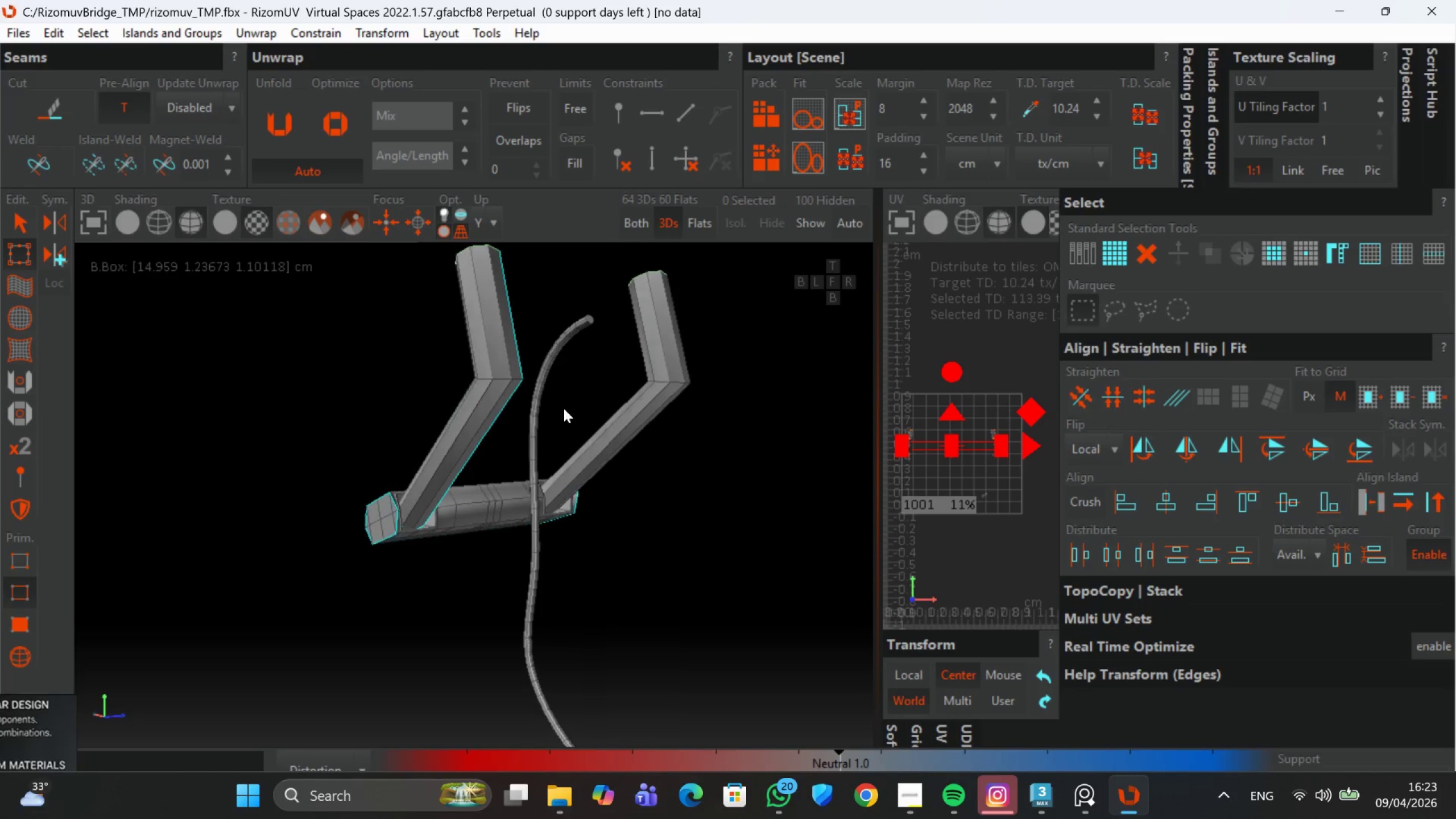 
key(Alt+AltLeft)
 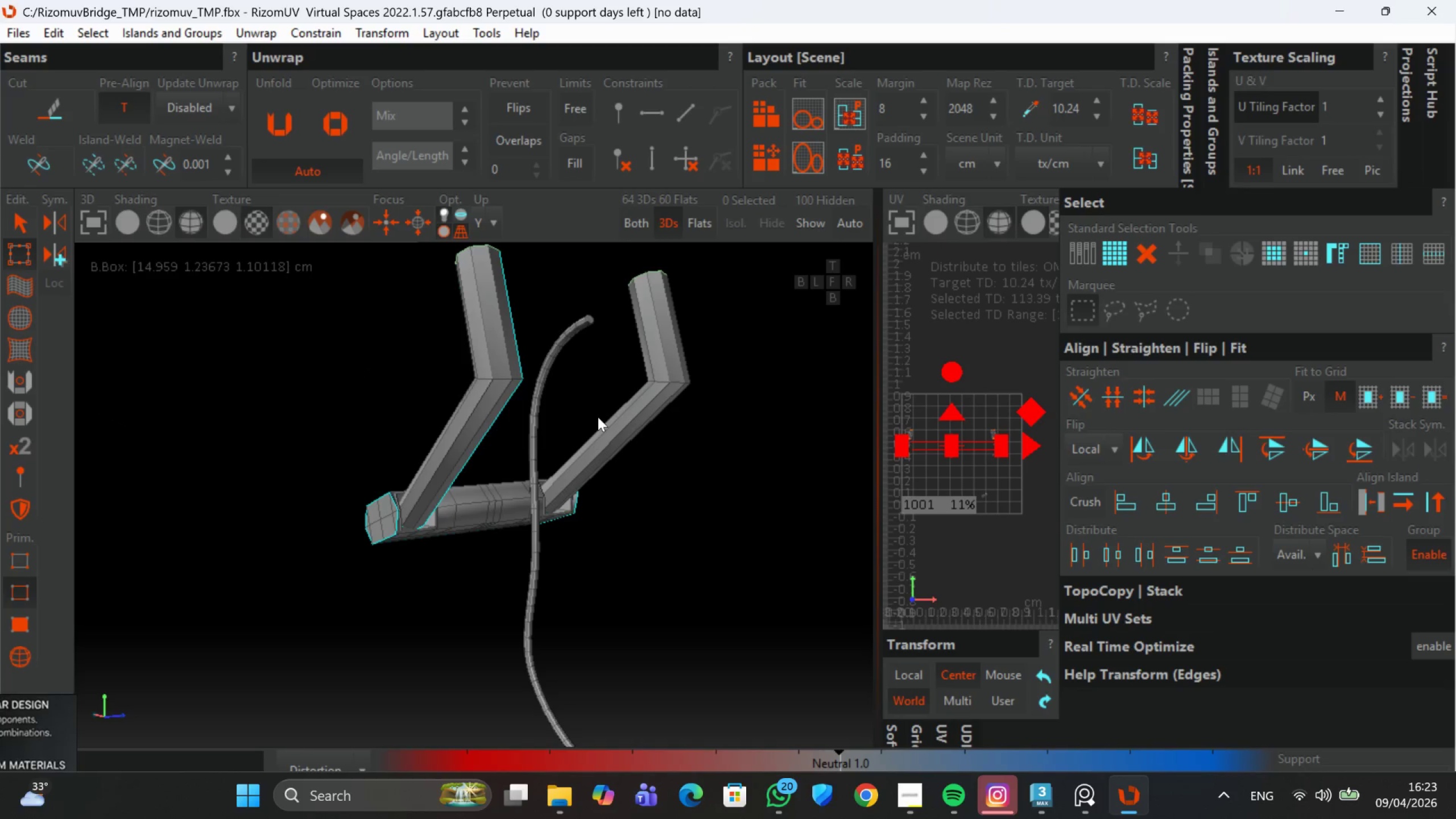 
key(Alt+AltLeft)
 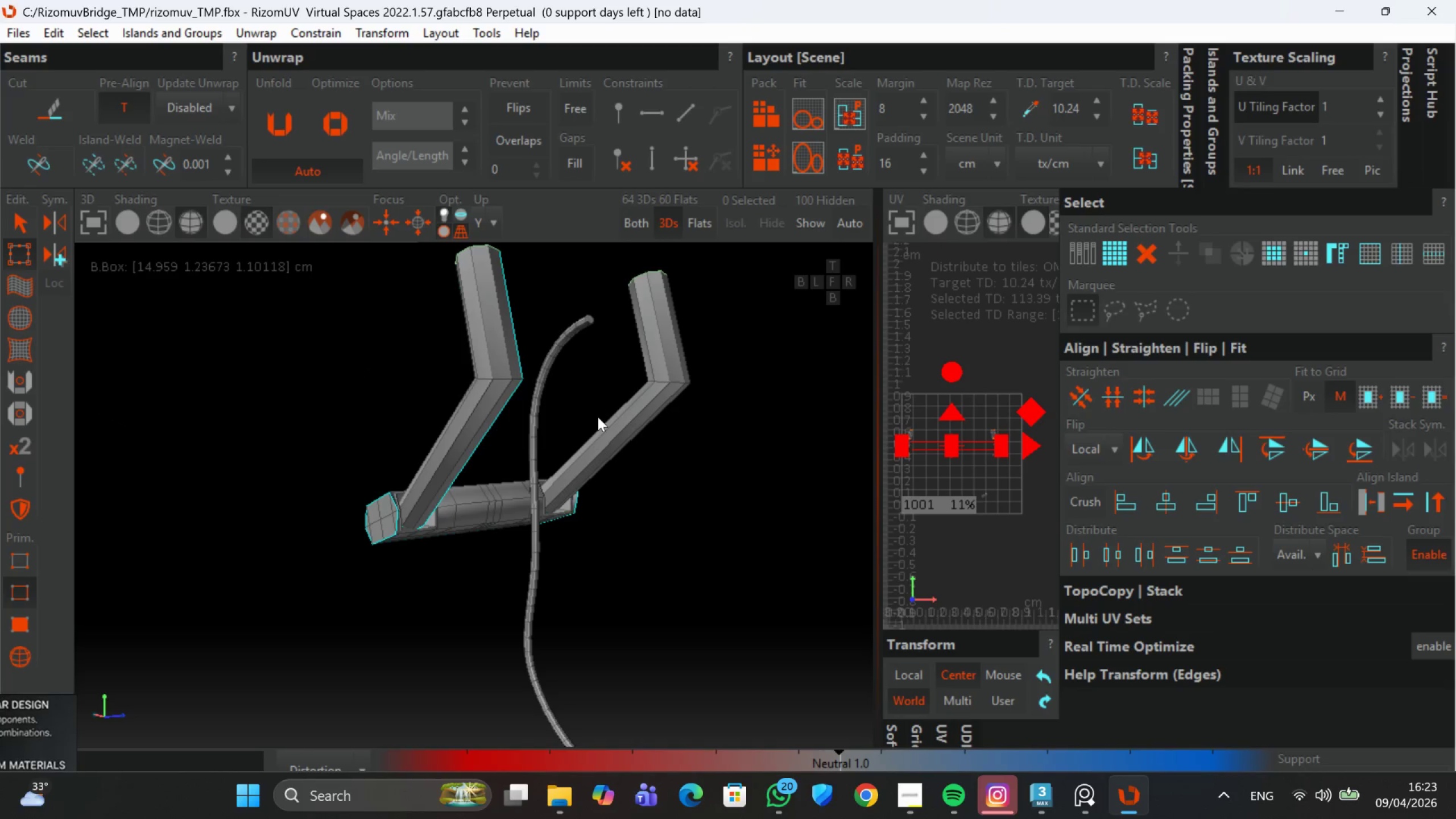 
hold_key(key=AltLeft, duration=0.47)
 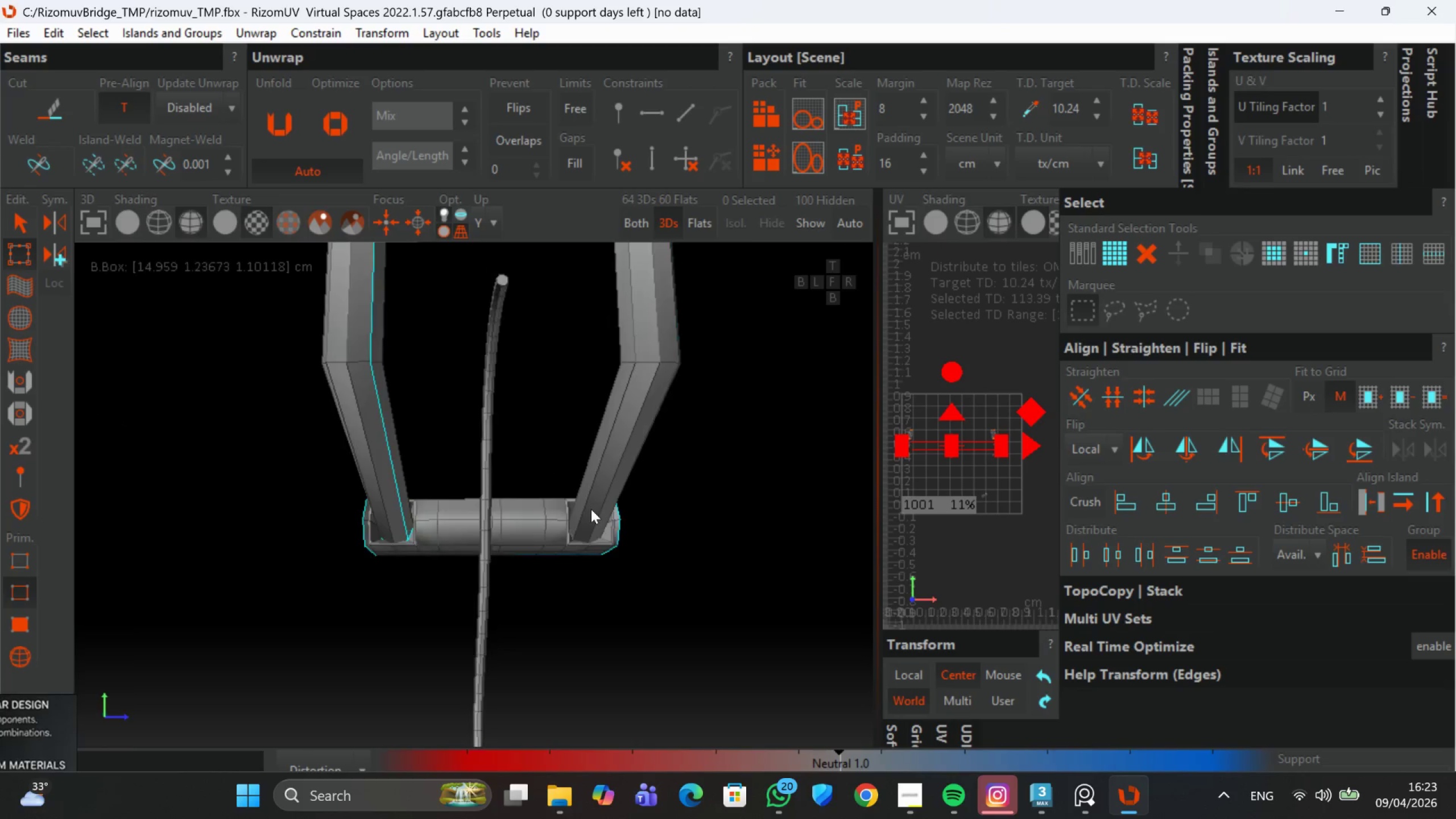 
scroll: coordinate [541, 617], scroll_direction: up, amount: 8.0
 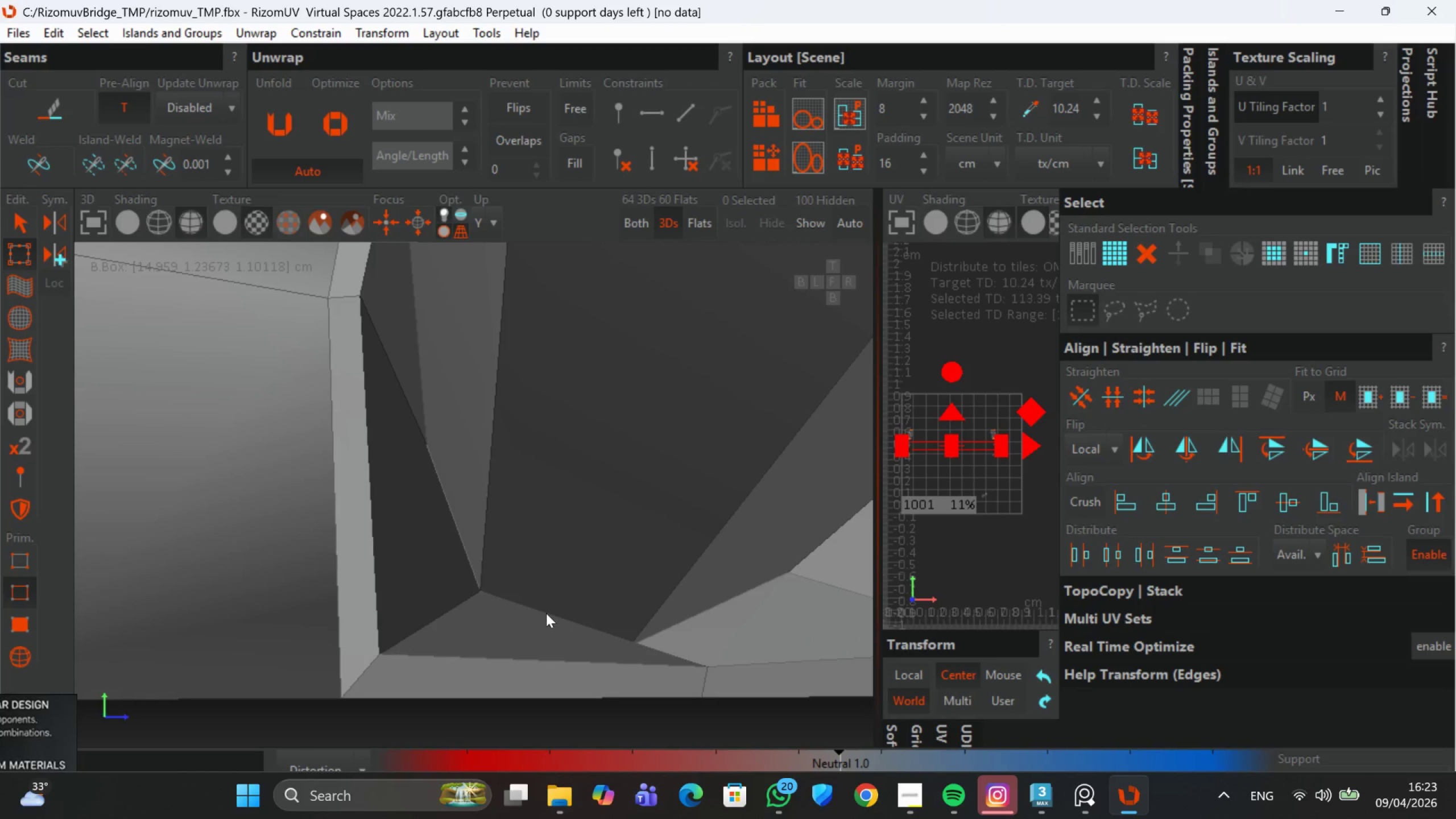 
hold_key(key=ControlLeft, duration=0.64)
double_click([547, 613])
 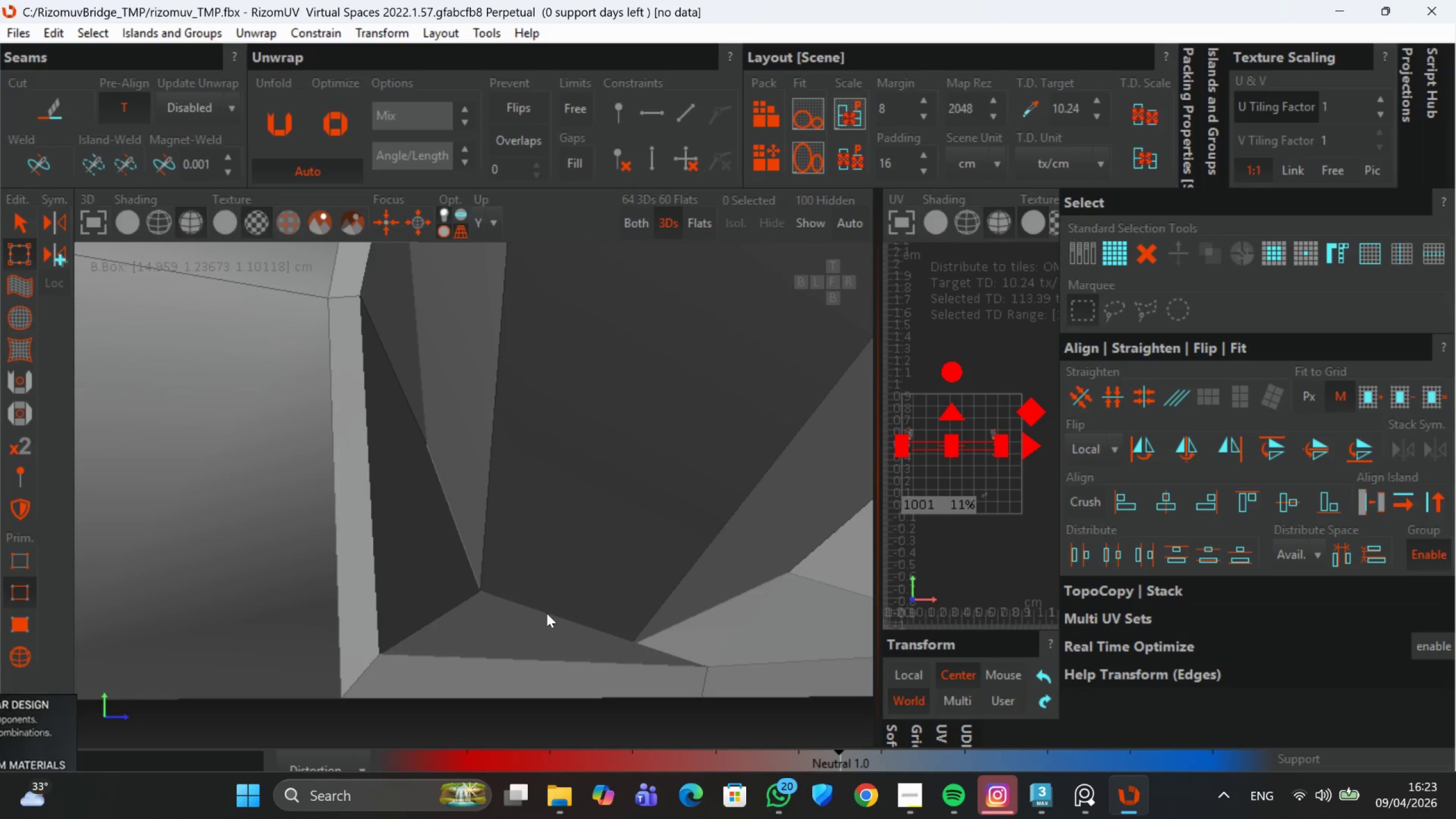 
hold_key(key=AltLeft, duration=0.67)
 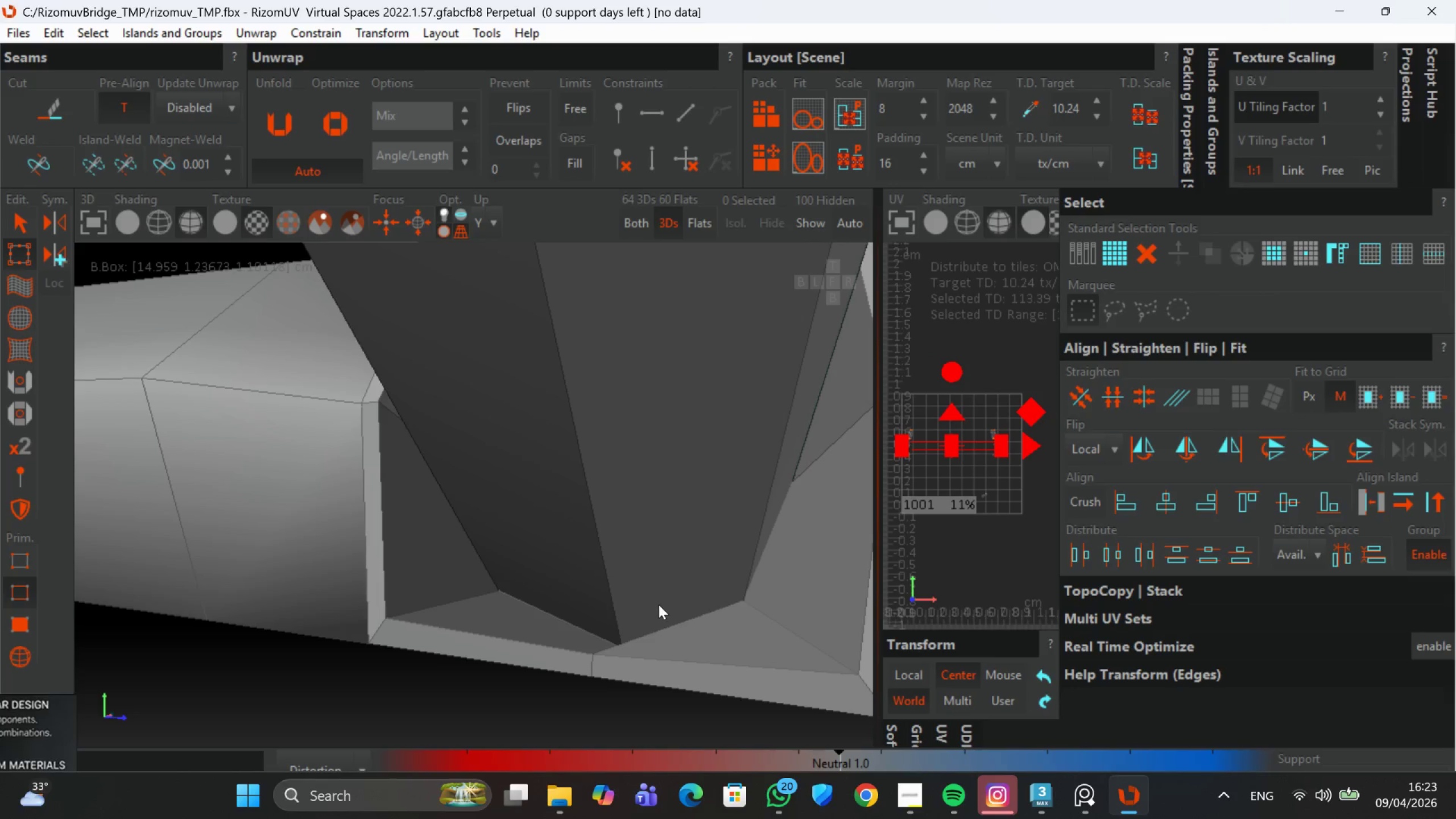 
scroll: coordinate [549, 611], scroll_direction: down, amount: 1.0
 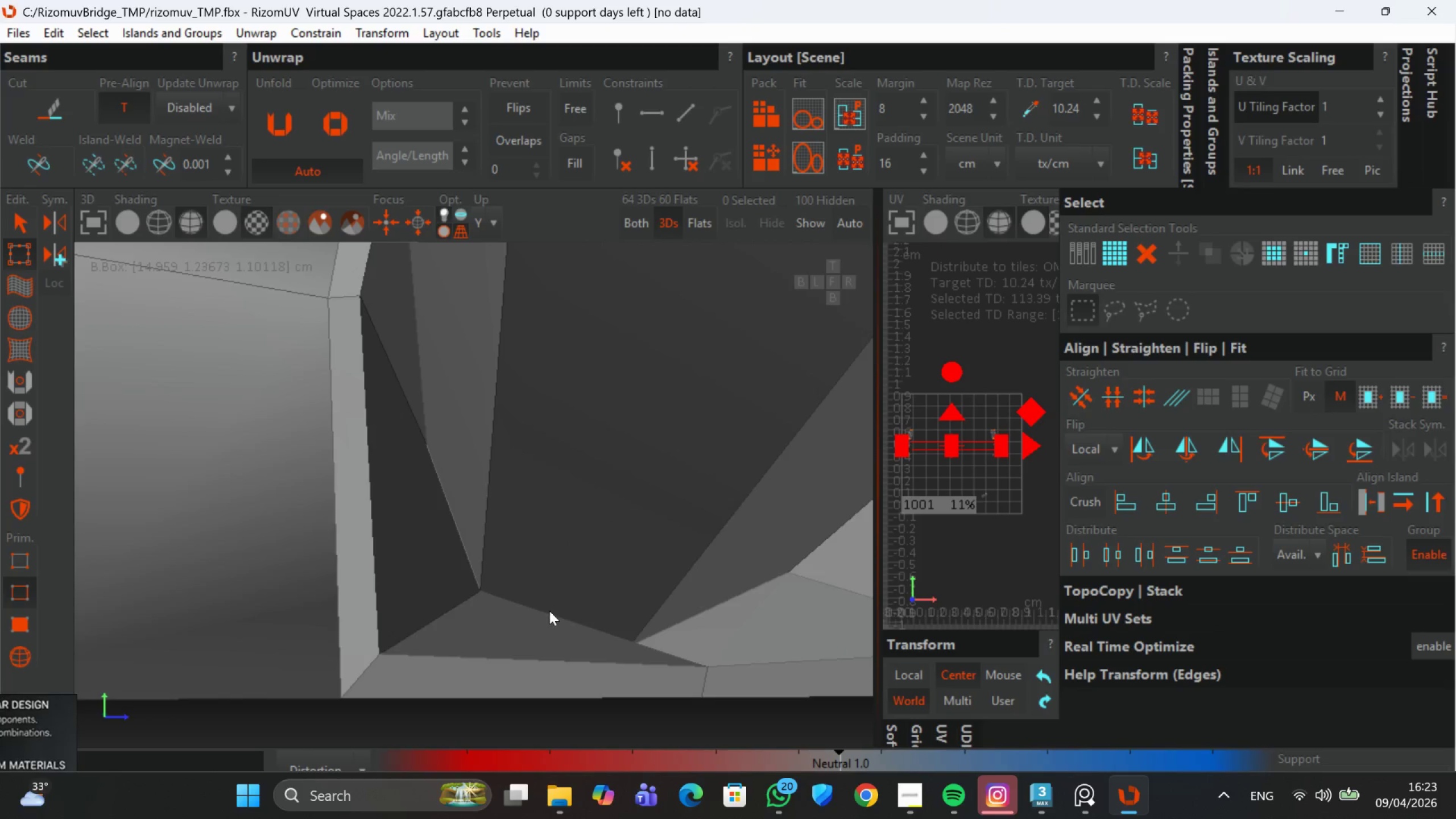 
hold_key(key=ControlLeft, duration=1.5)
 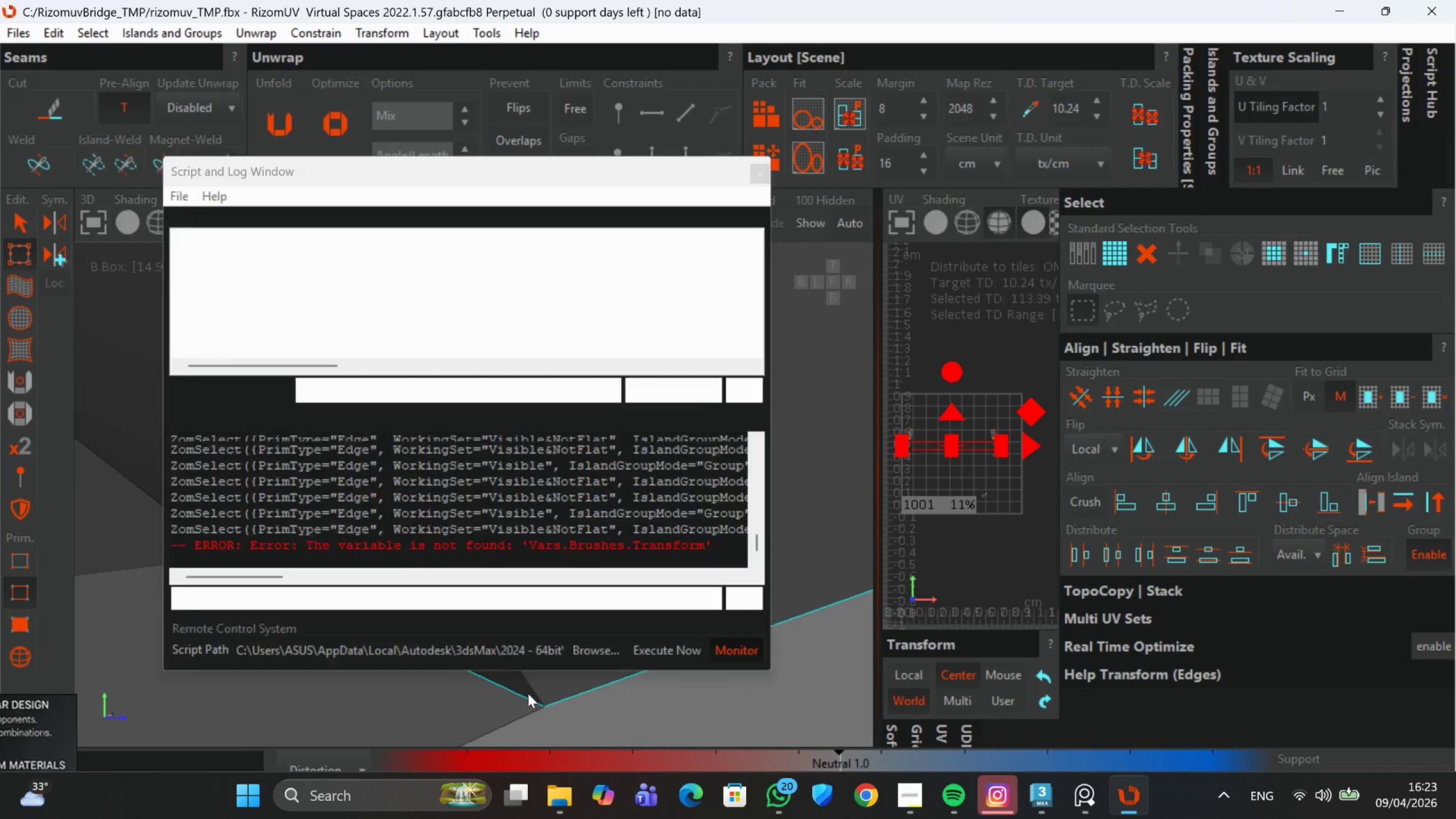 
scroll: coordinate [670, 612], scroll_direction: up, amount: 3.0
 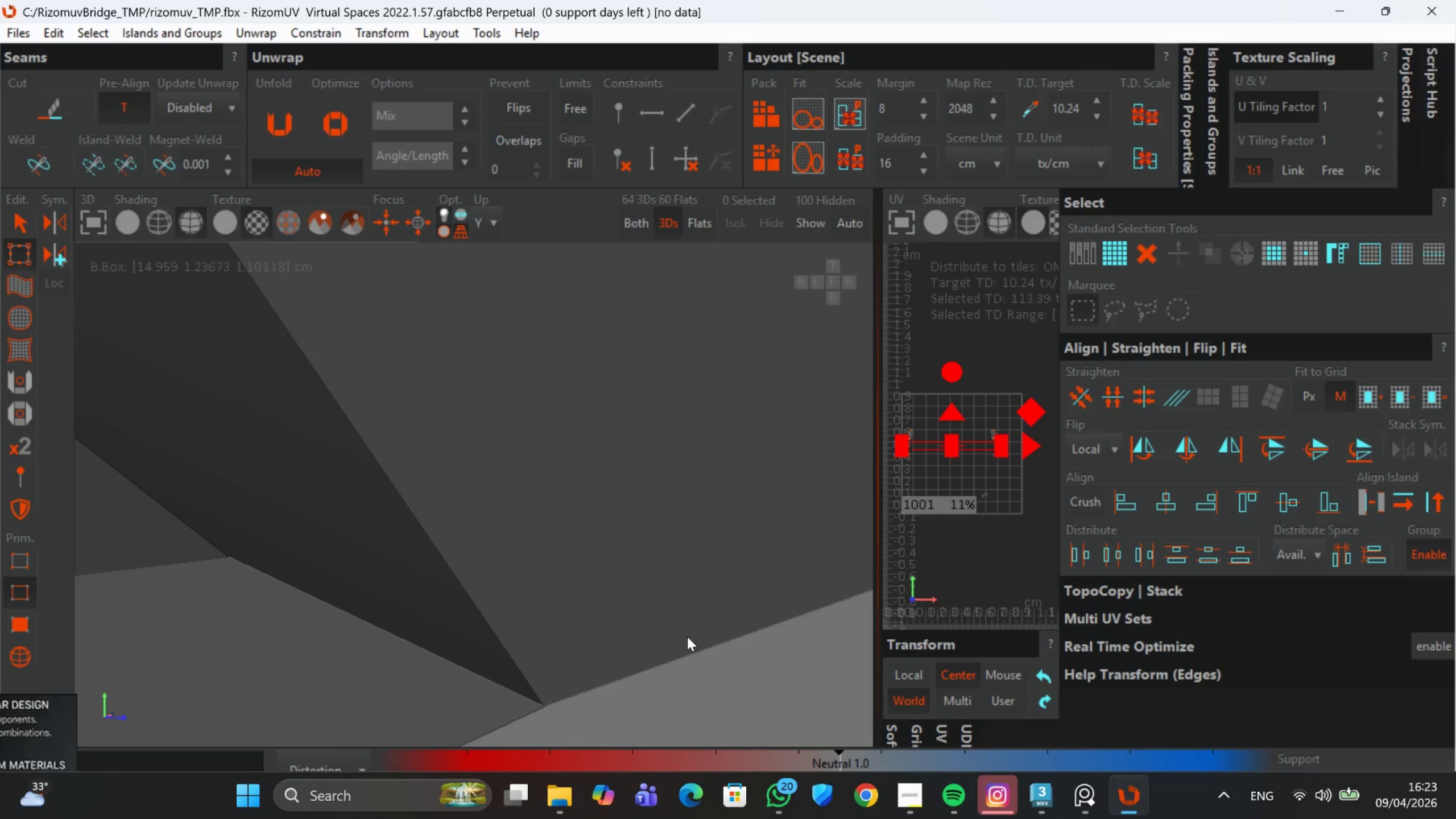 
double_click([689, 653])
 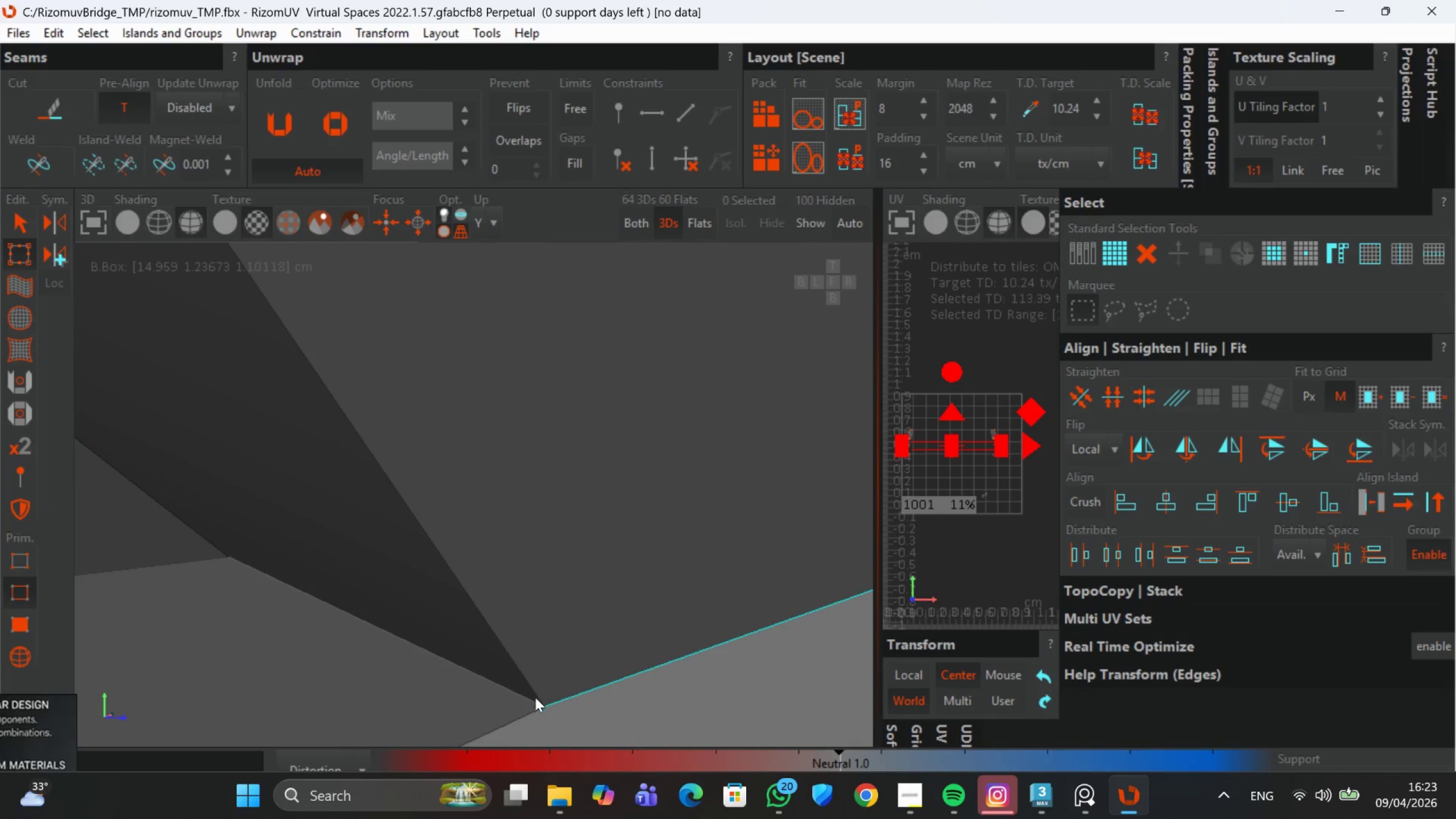 
hold_key(key=ControlLeft, duration=0.5)
double_click([528, 700])
 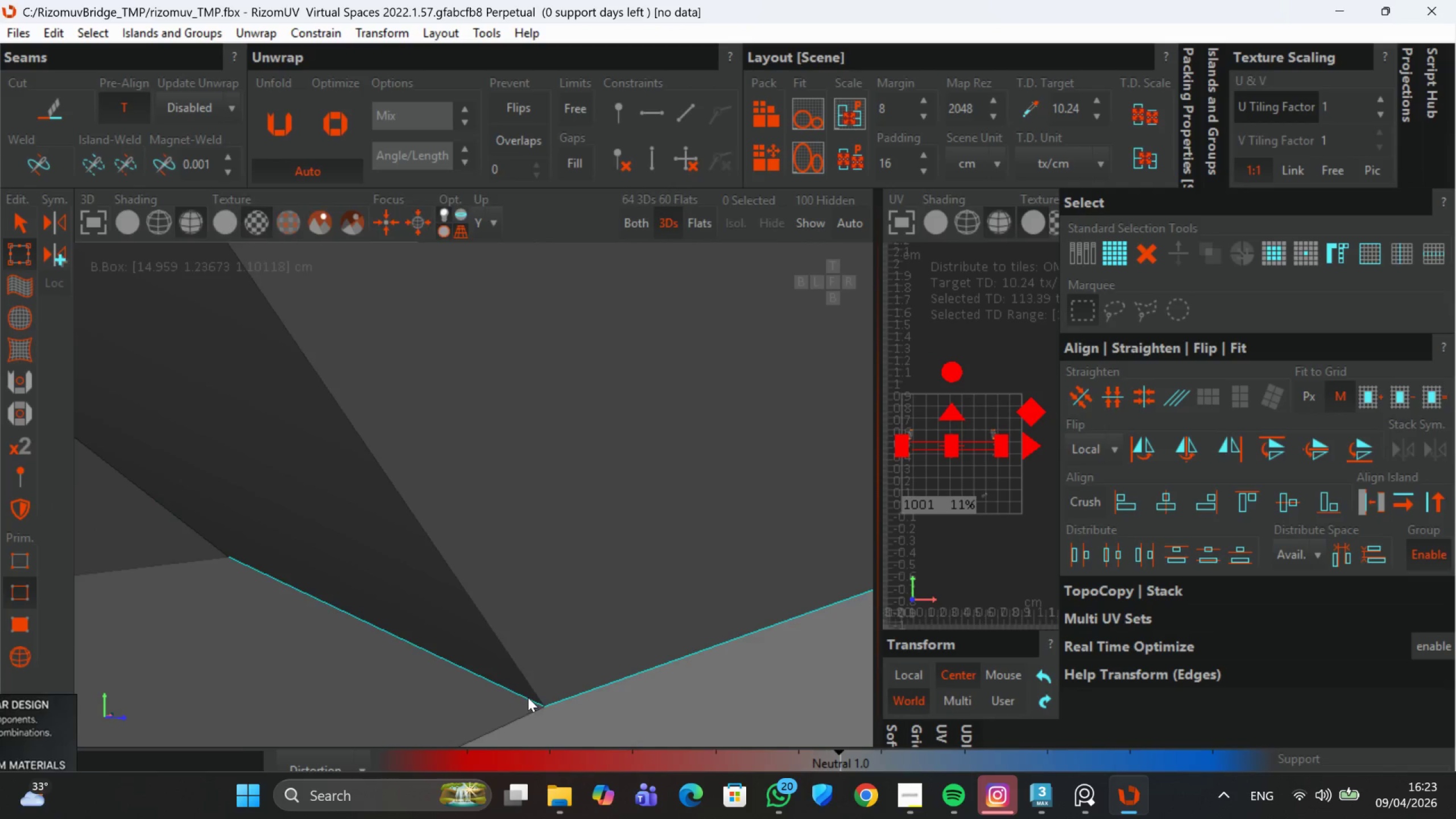 
key(Alt+AltLeft)
 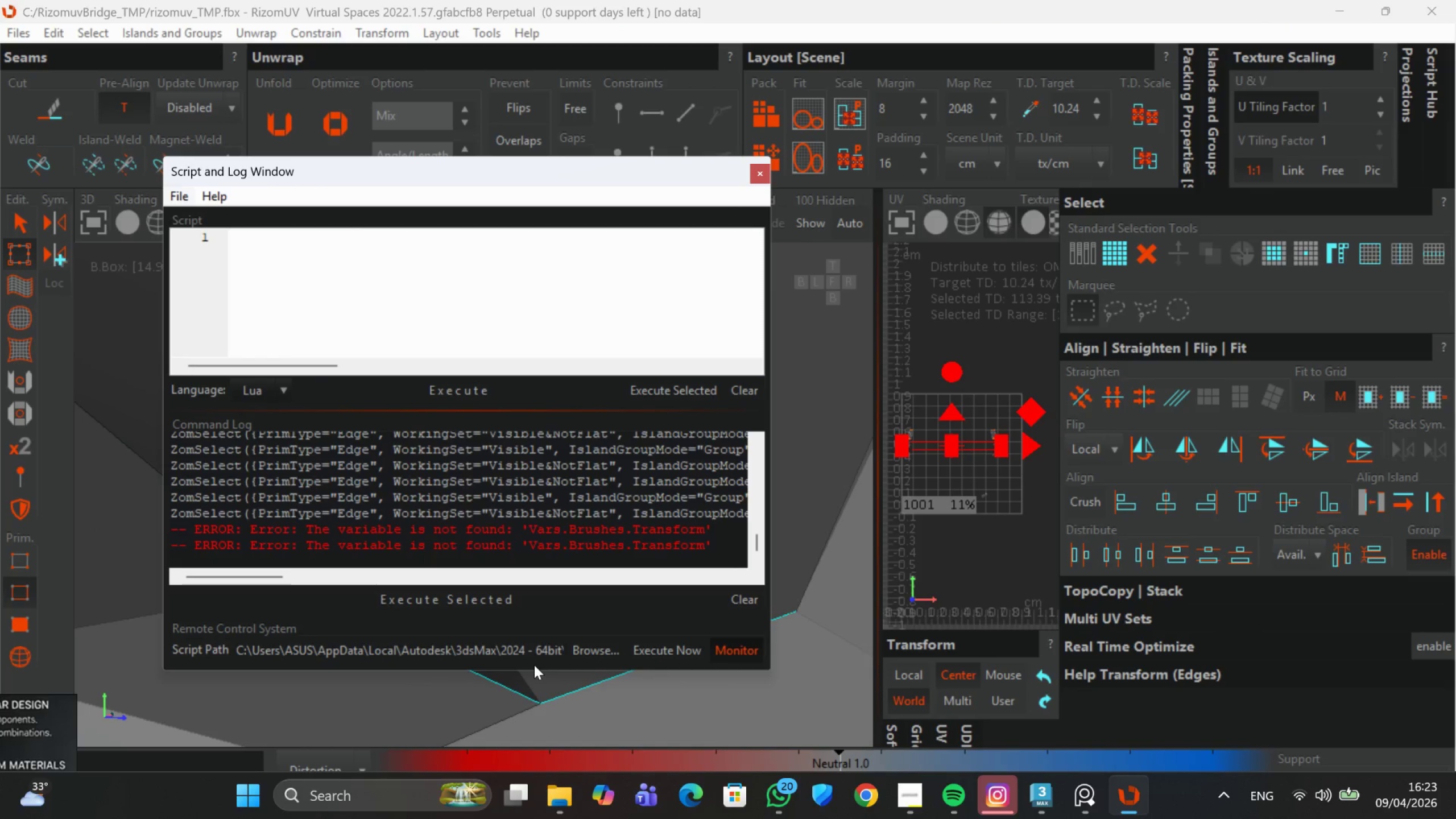 
scroll: coordinate [528, 693], scroll_direction: down, amount: 3.0
 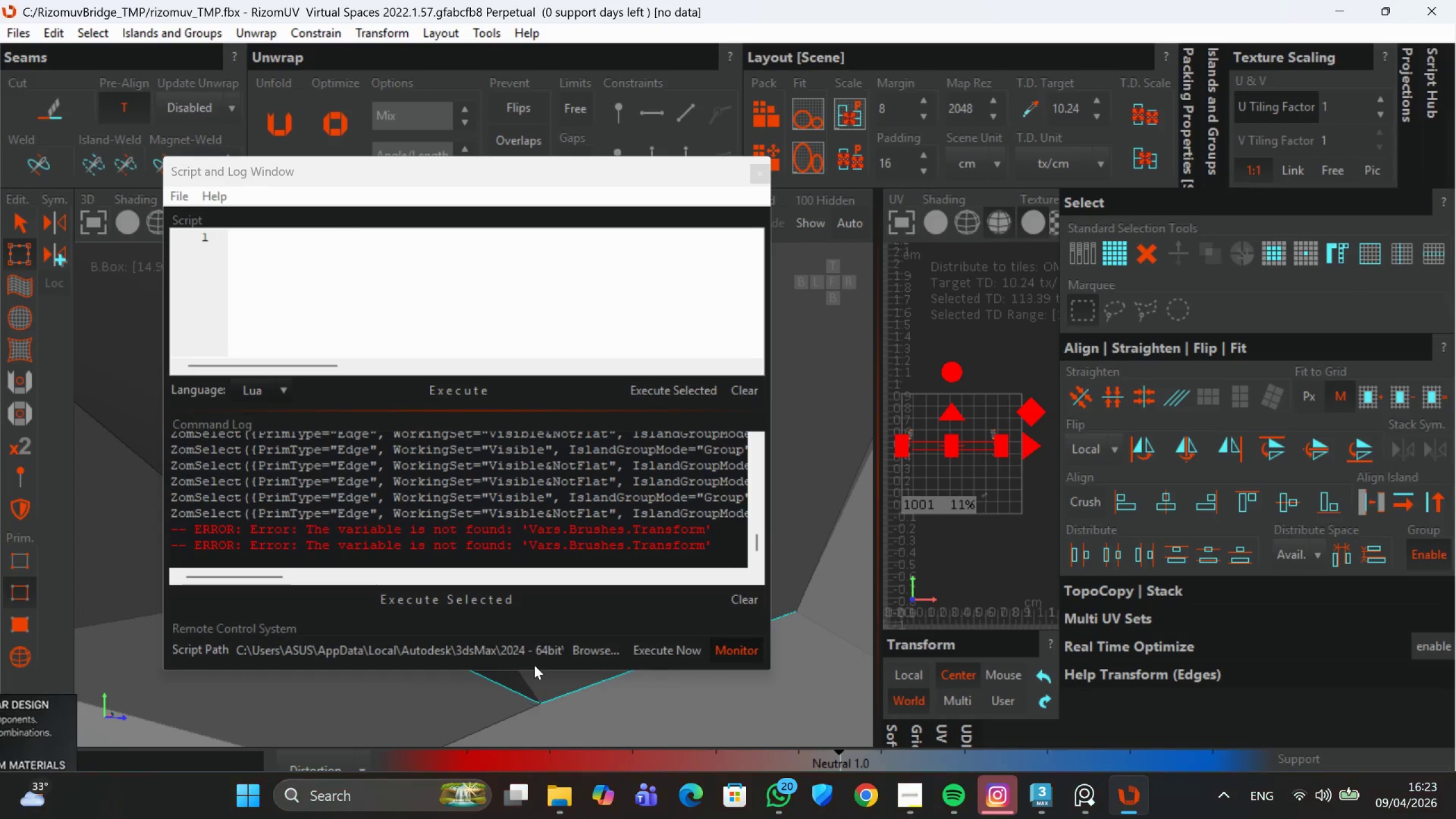 
middle_click([534, 665])
 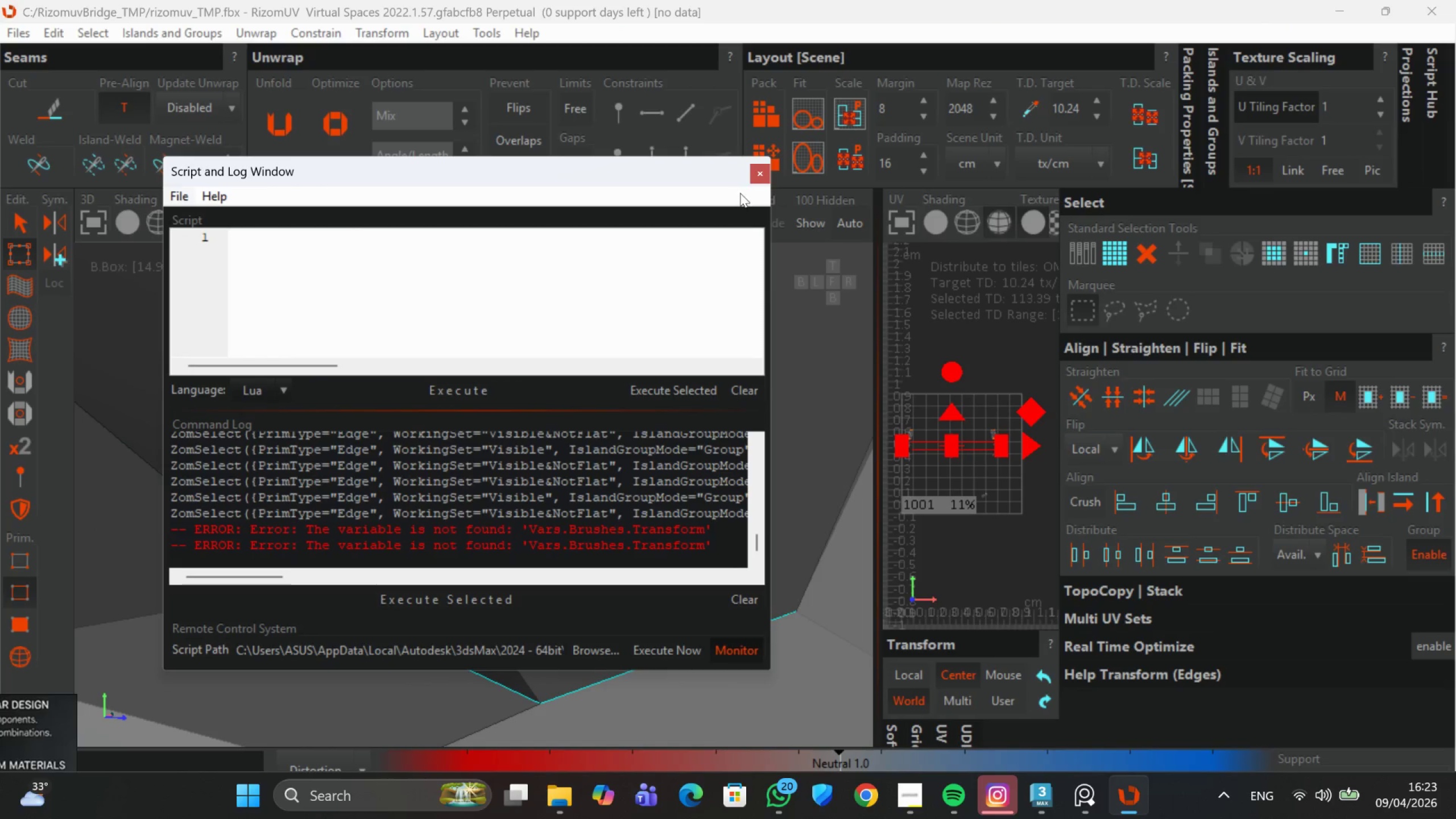 
left_click([753, 171])
 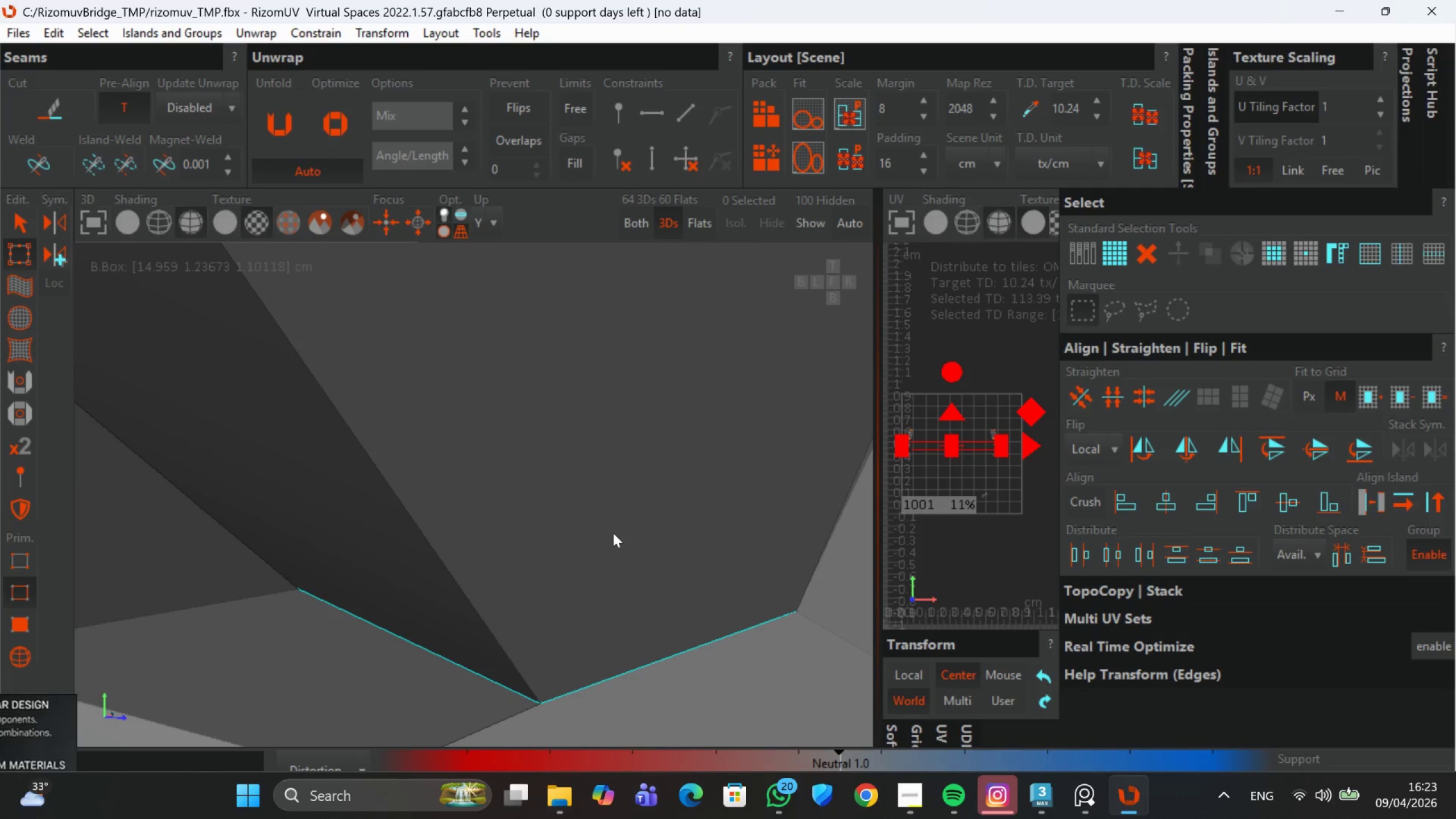 
hold_key(key=AltLeft, duration=0.51)
 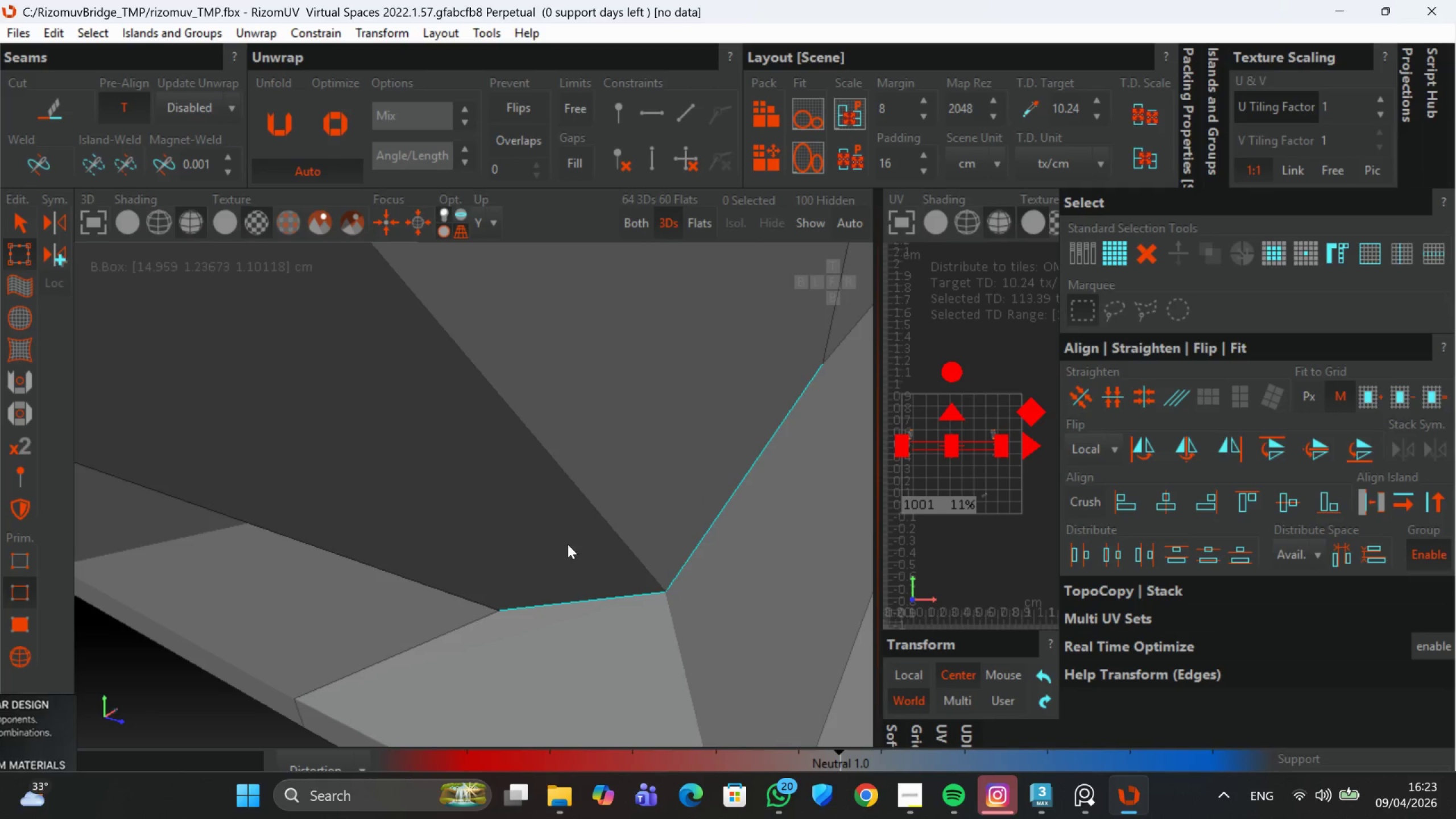 
scroll: coordinate [609, 547], scroll_direction: down, amount: 1.0
 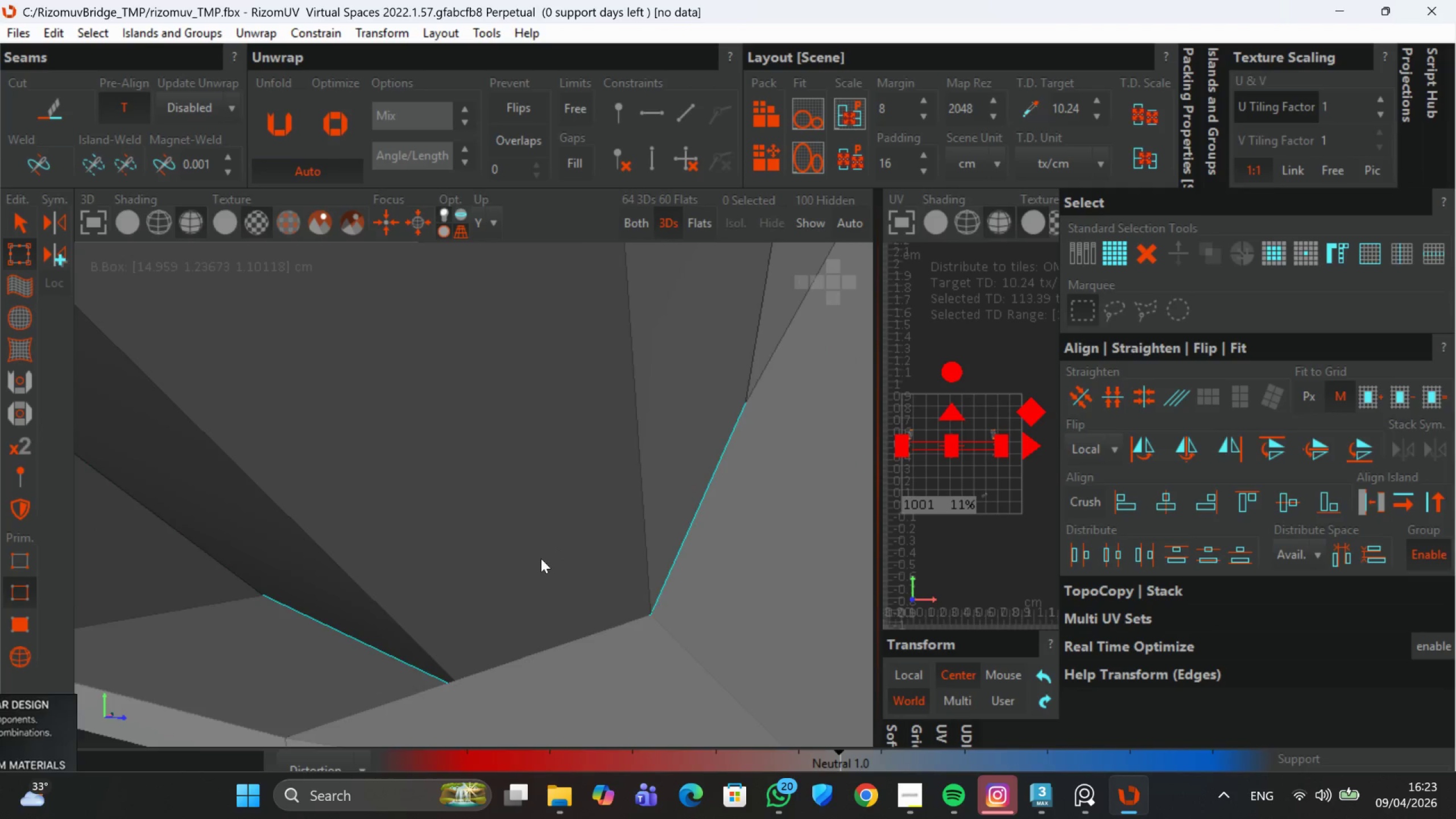 
hold_key(key=AltLeft, duration=1.05)
 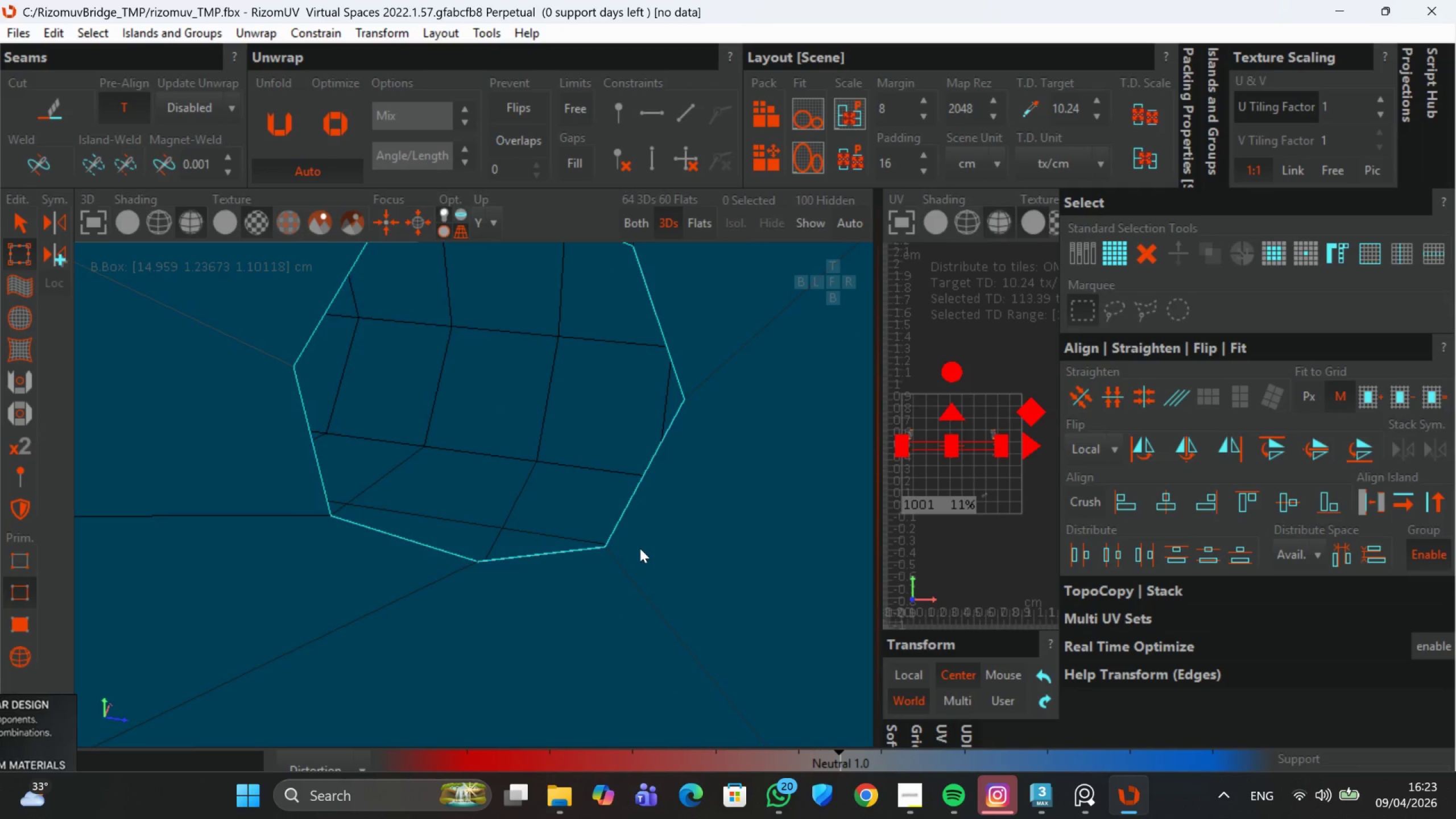 
scroll: coordinate [565, 556], scroll_direction: down, amount: 2.0
 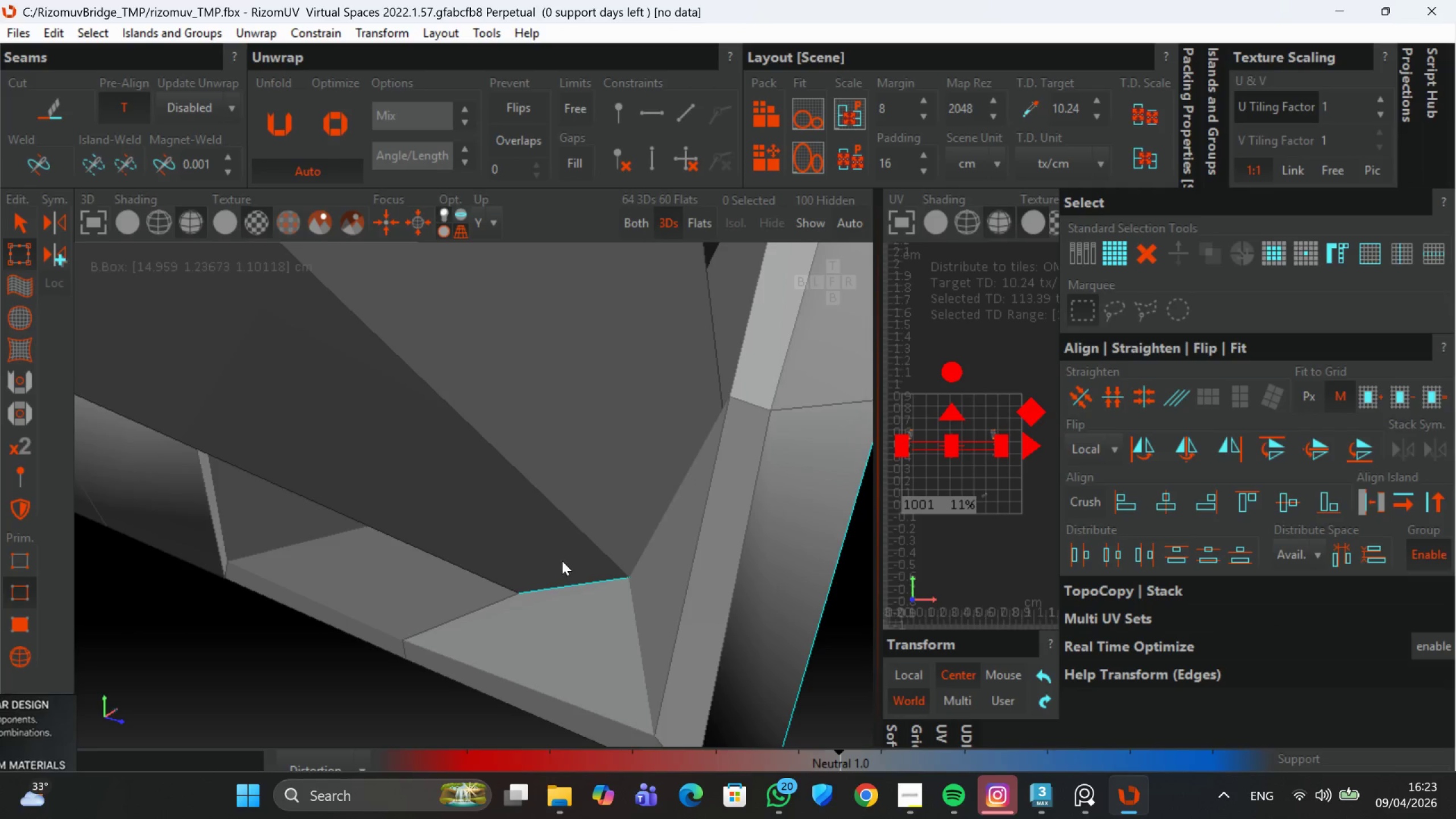 
hold_key(key=AltLeft, duration=0.95)
 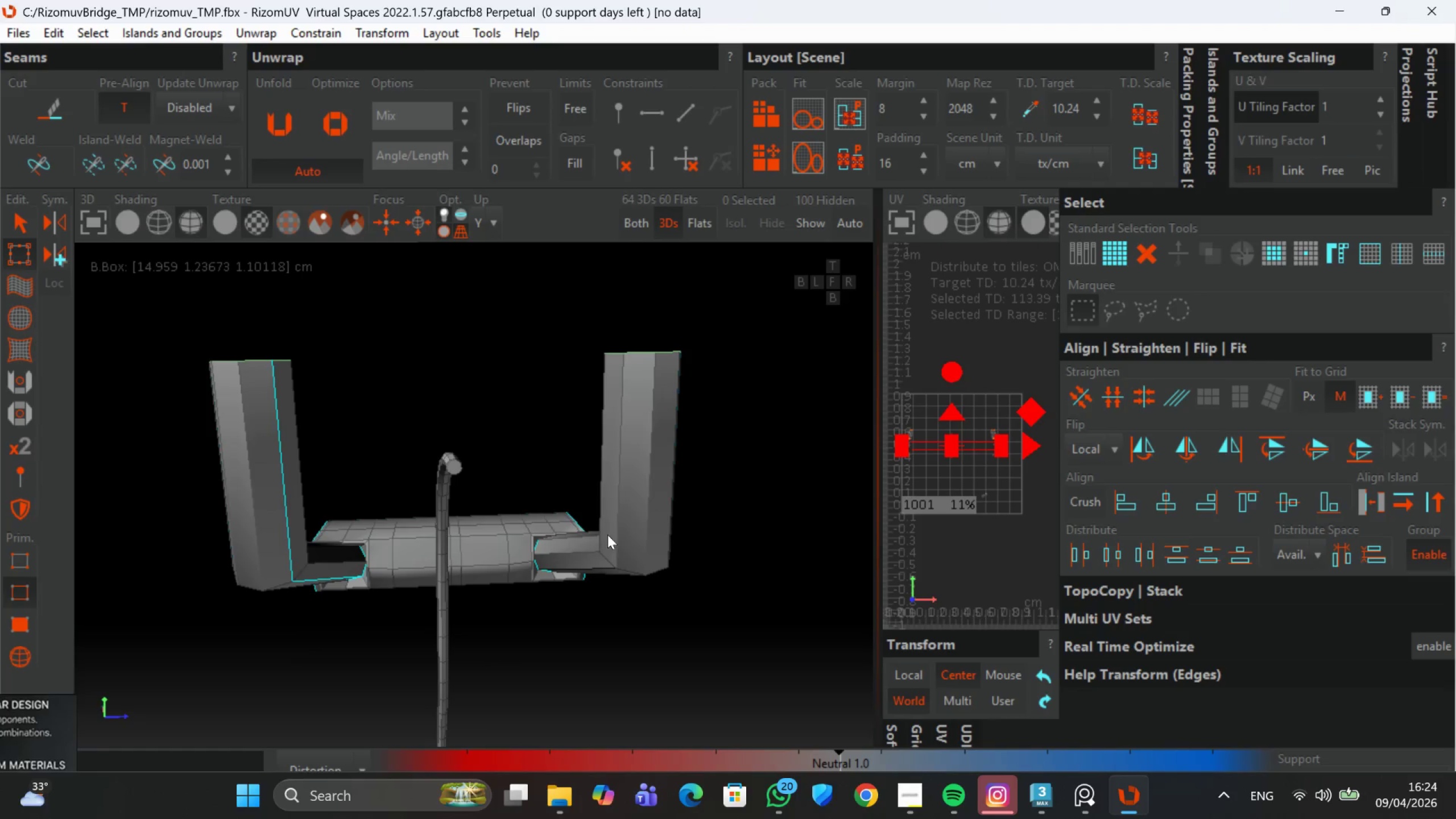 
scroll: coordinate [609, 577], scroll_direction: down, amount: 17.0
 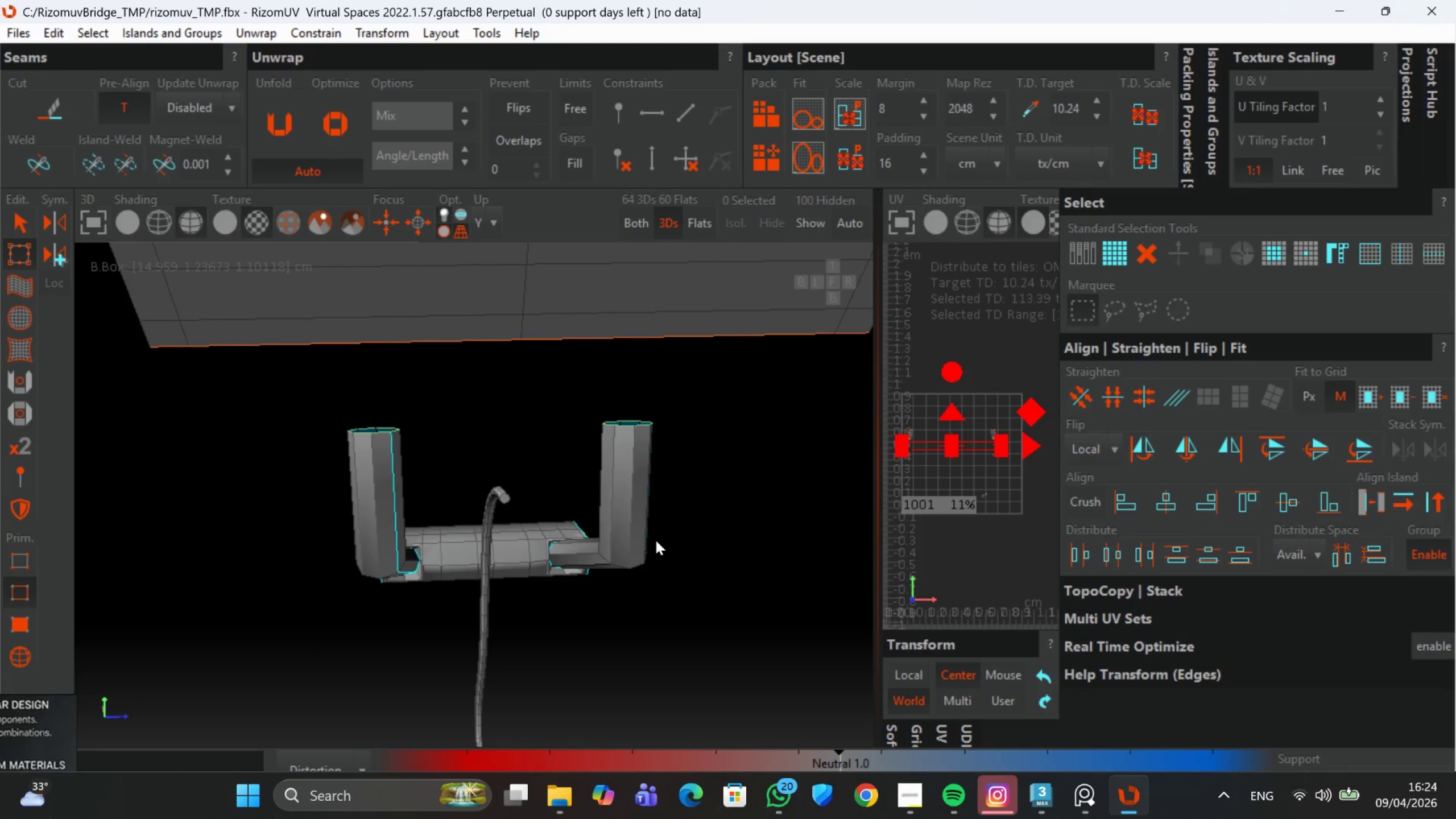 
hold_key(key=AltLeft, duration=1.13)
 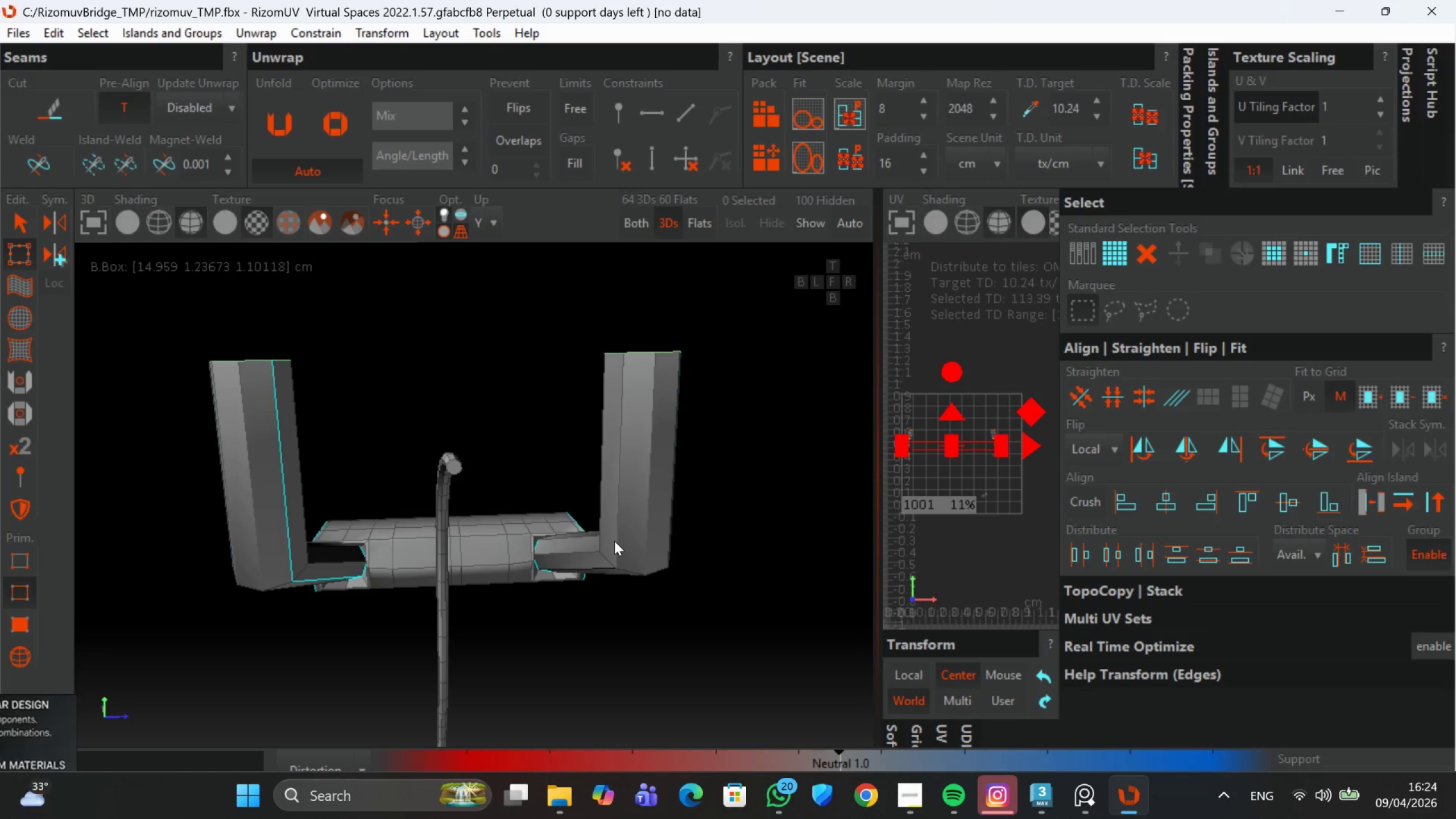 
scroll: coordinate [598, 556], scroll_direction: up, amount: 1.0
 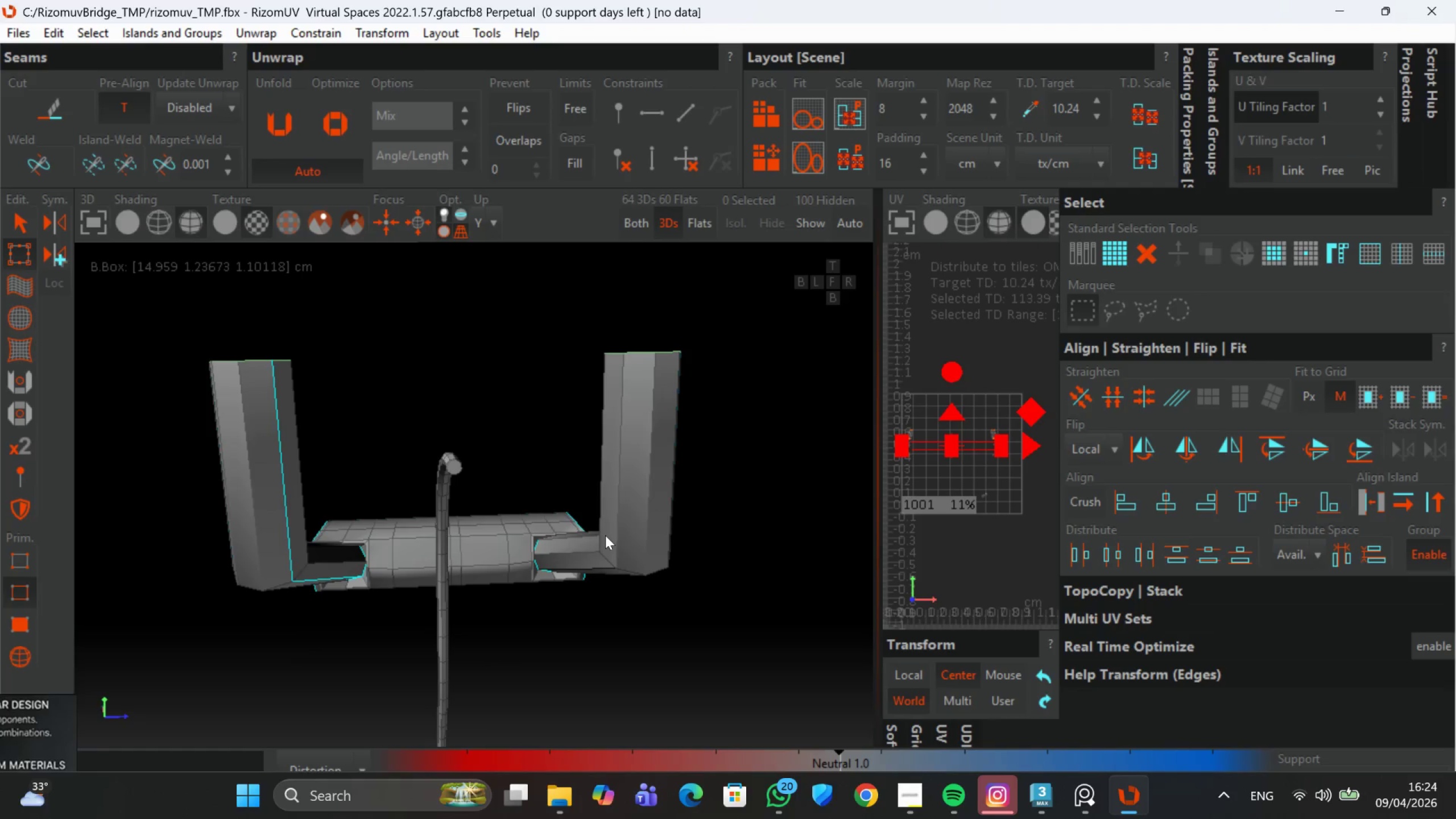 
left_click([615, 530])
 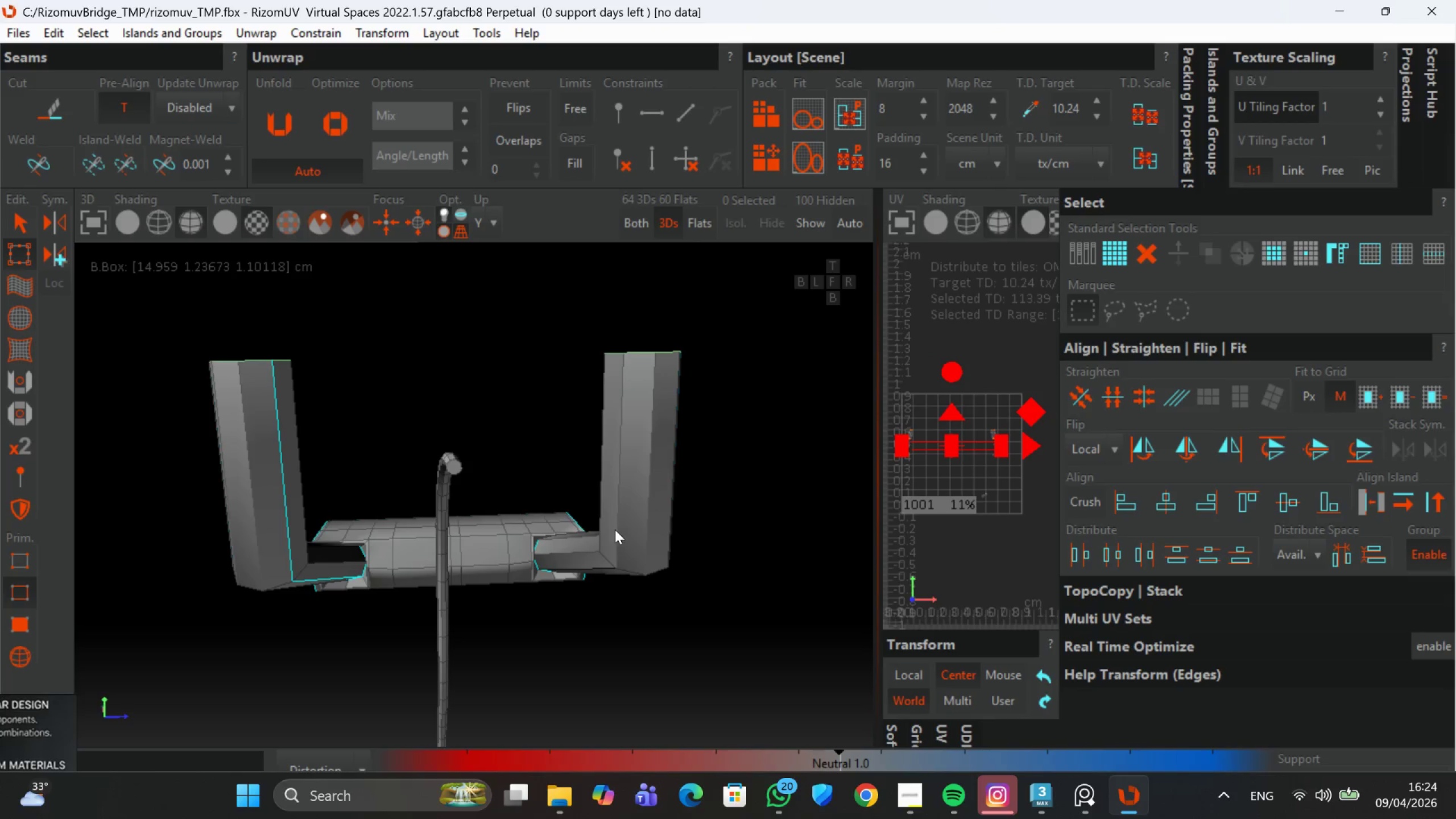 
double_click([615, 530])
 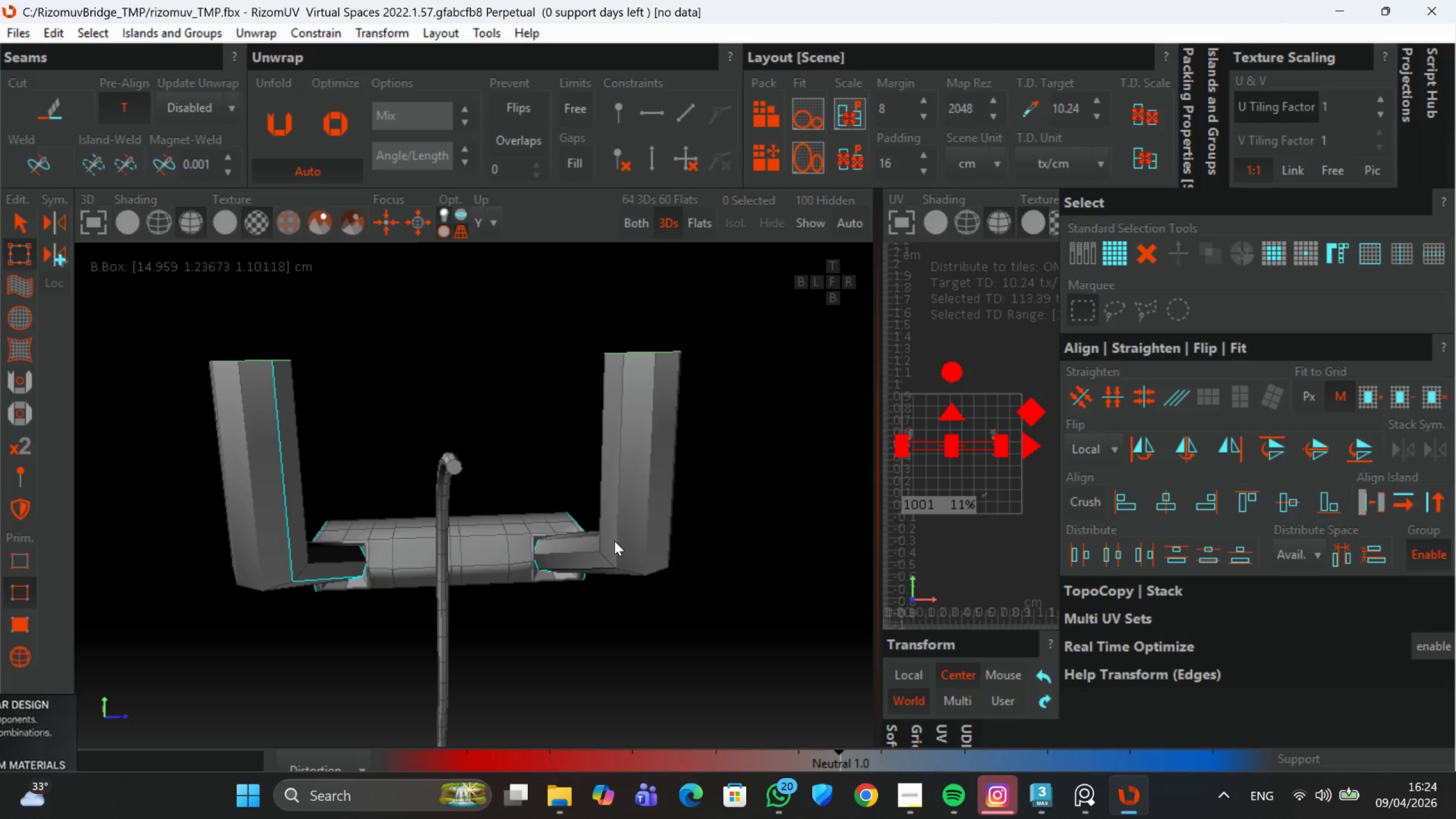 
hold_key(key=ControlLeft, duration=0.81)
left_click([616, 528])
 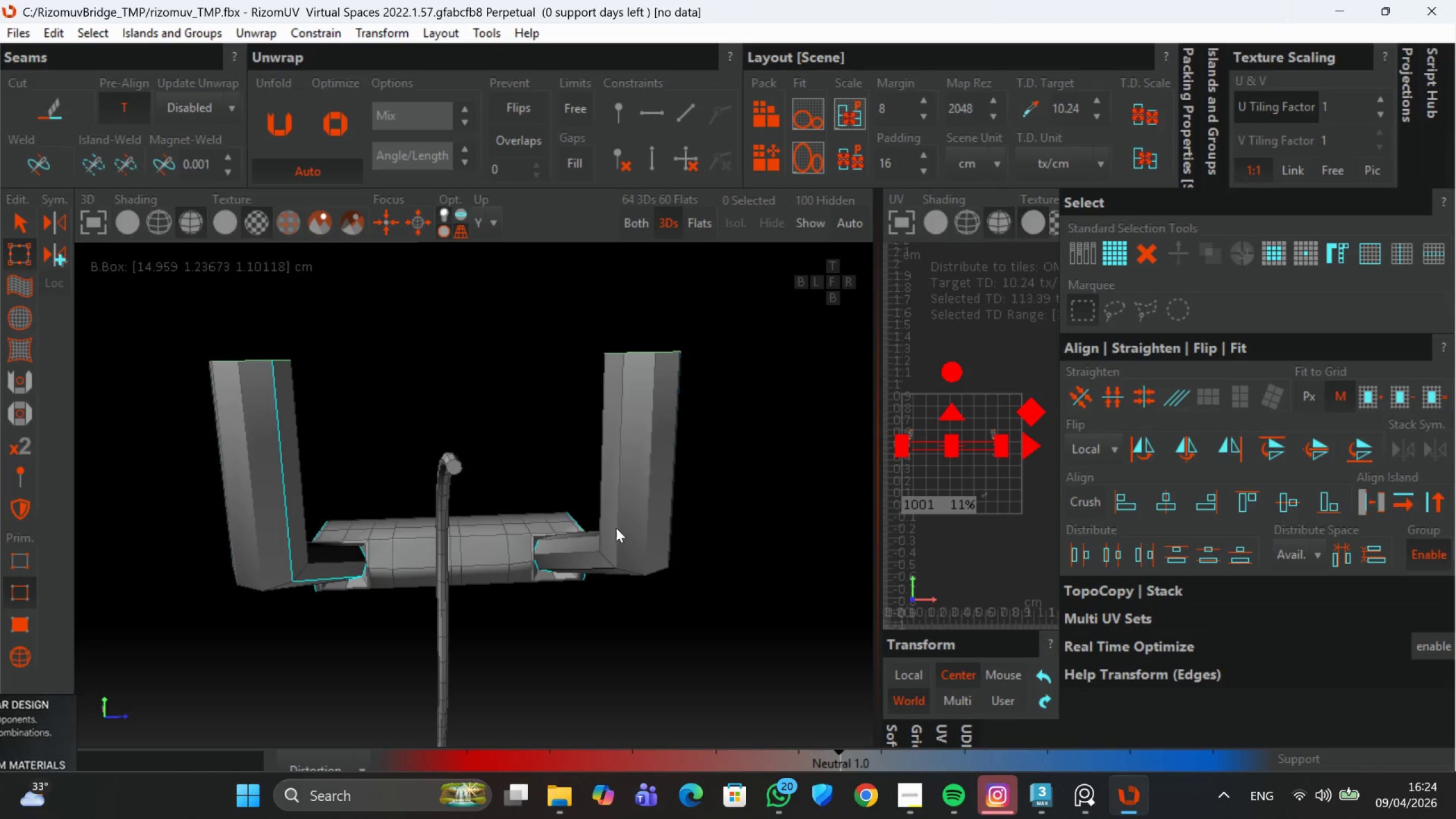 
double_click([616, 528])
 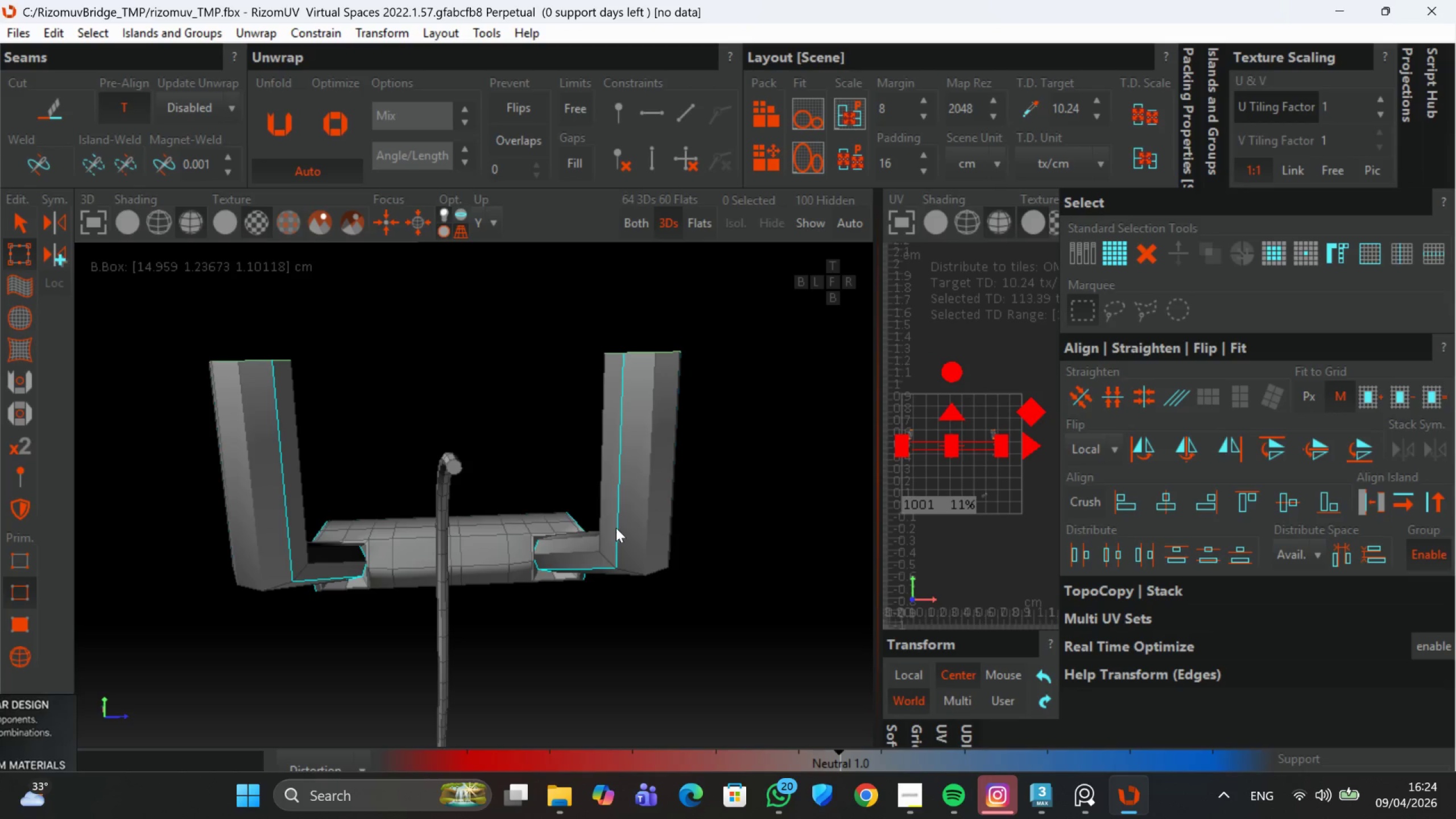 
key(Alt+C)
 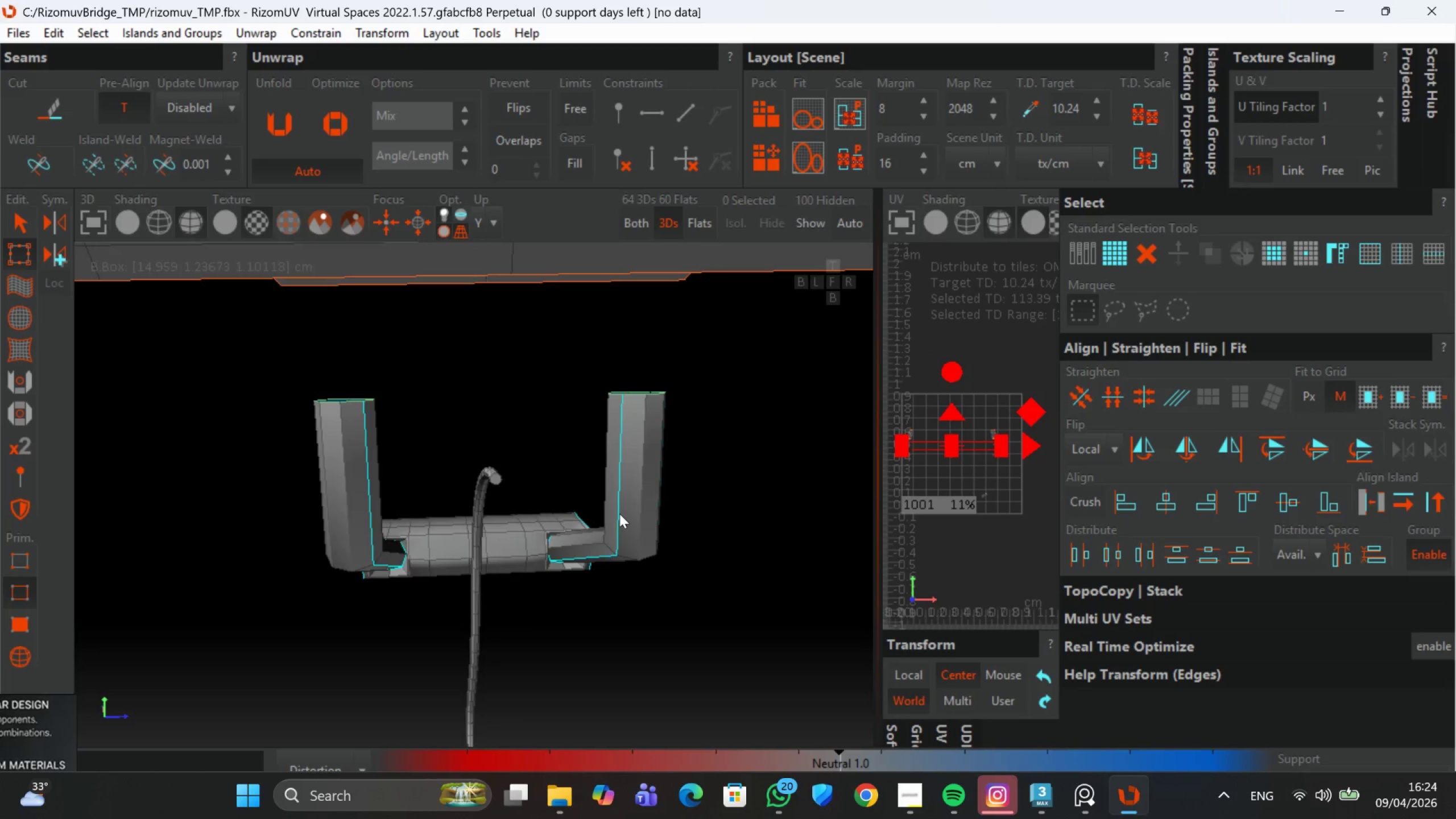 
hold_key(key=AltLeft, duration=1.06)
 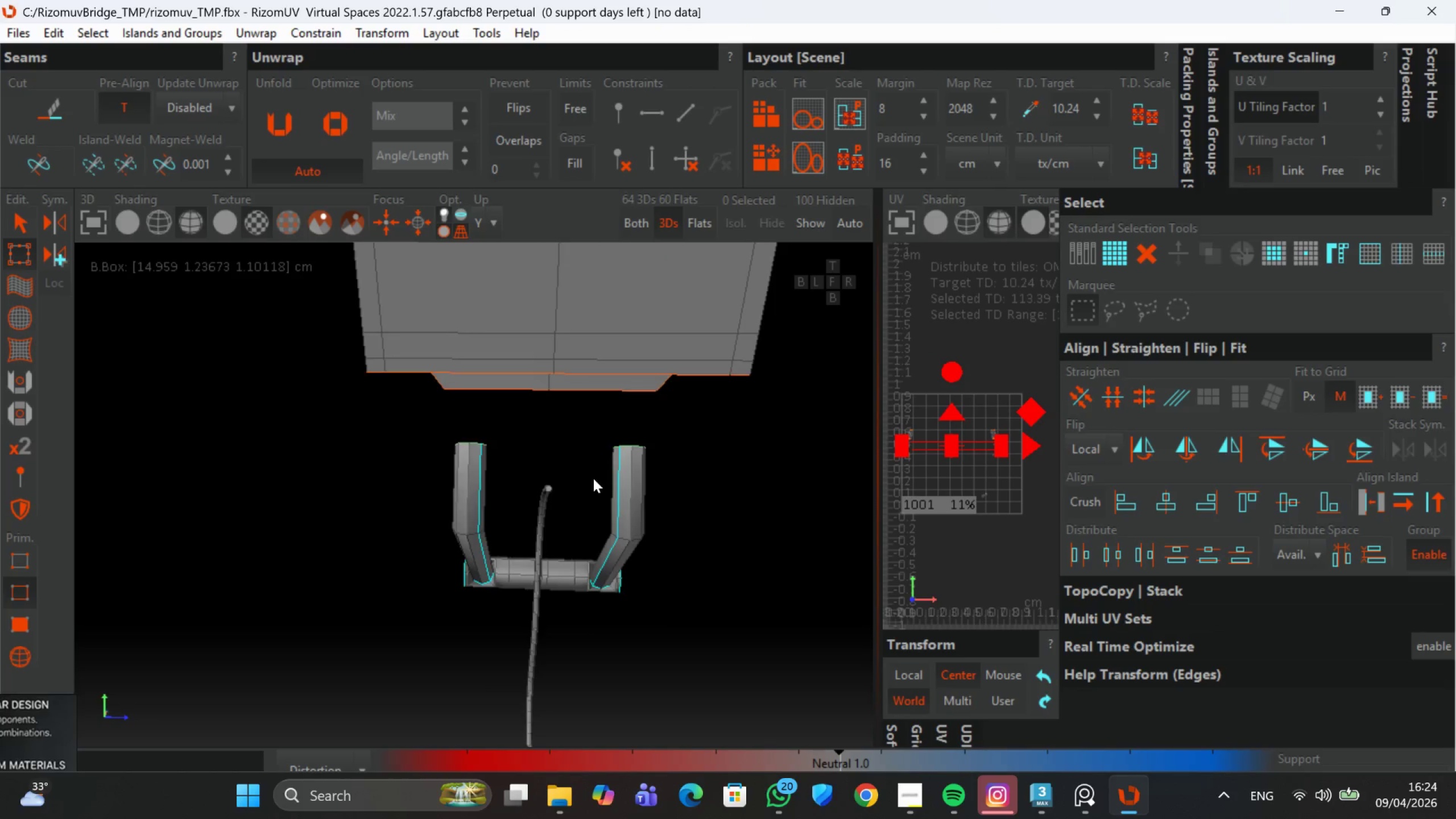 
scroll: coordinate [619, 514], scroll_direction: down, amount: 3.0
 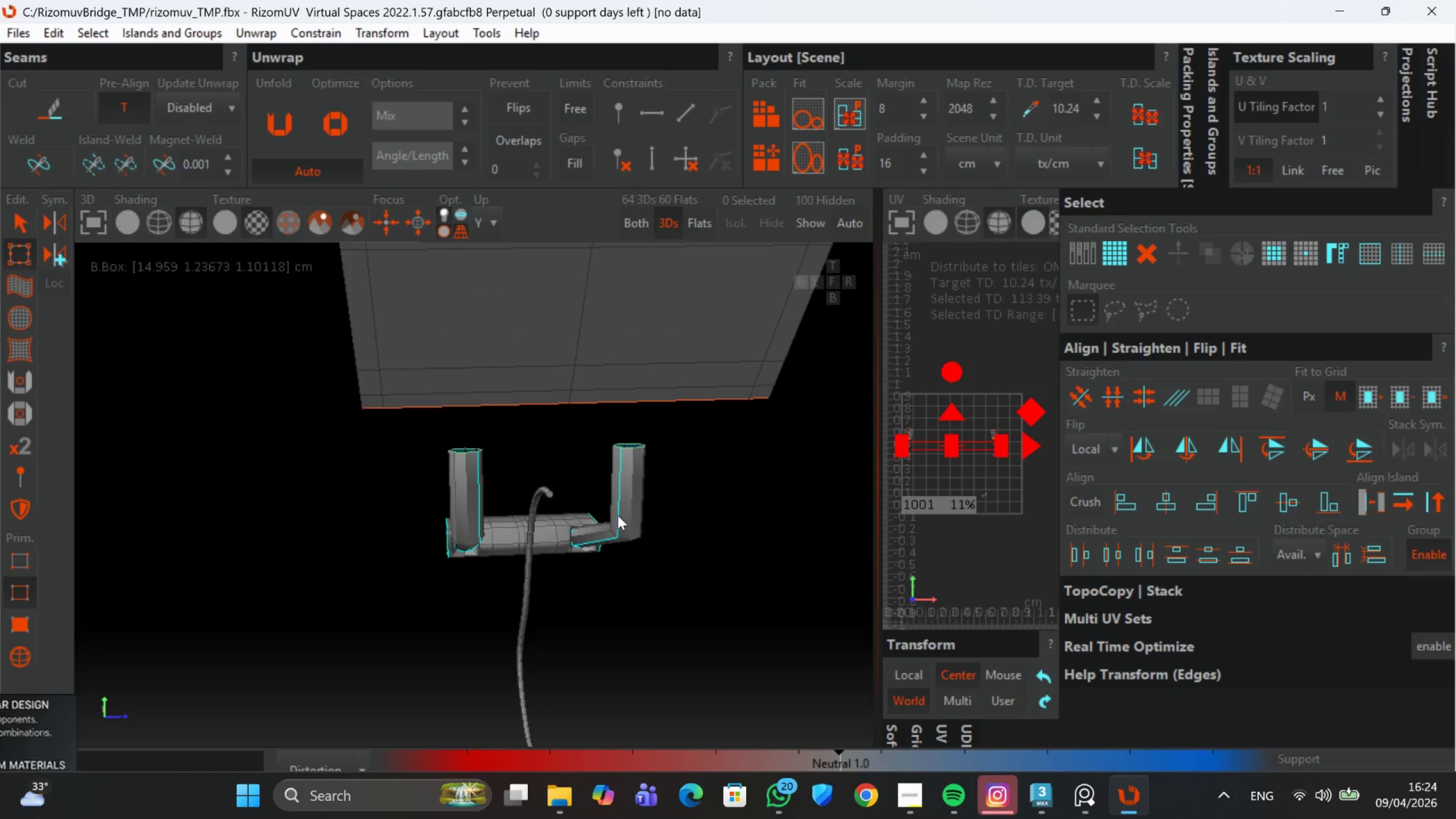 
key(C)
 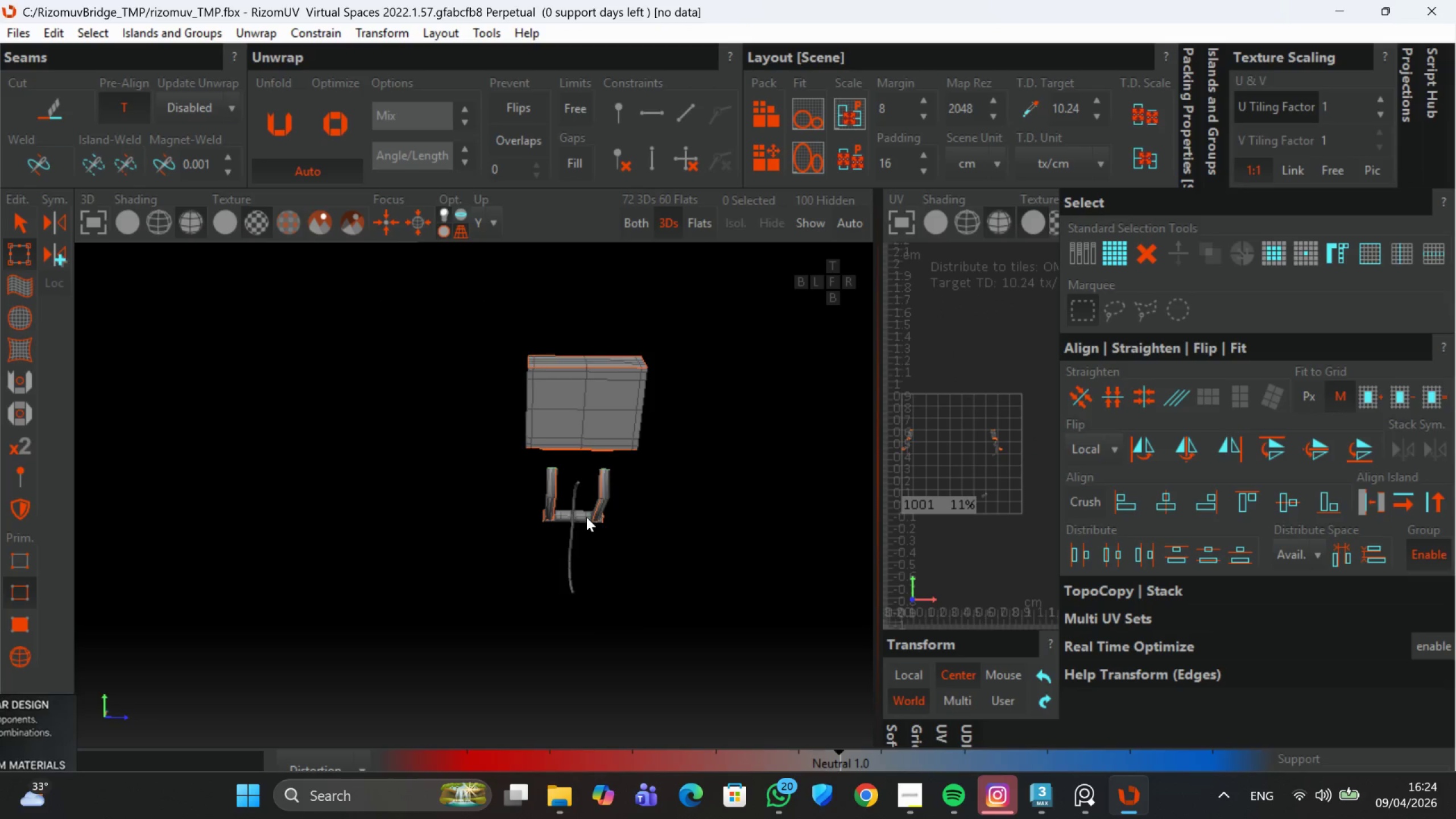 
scroll: coordinate [592, 481], scroll_direction: down, amount: 4.0
 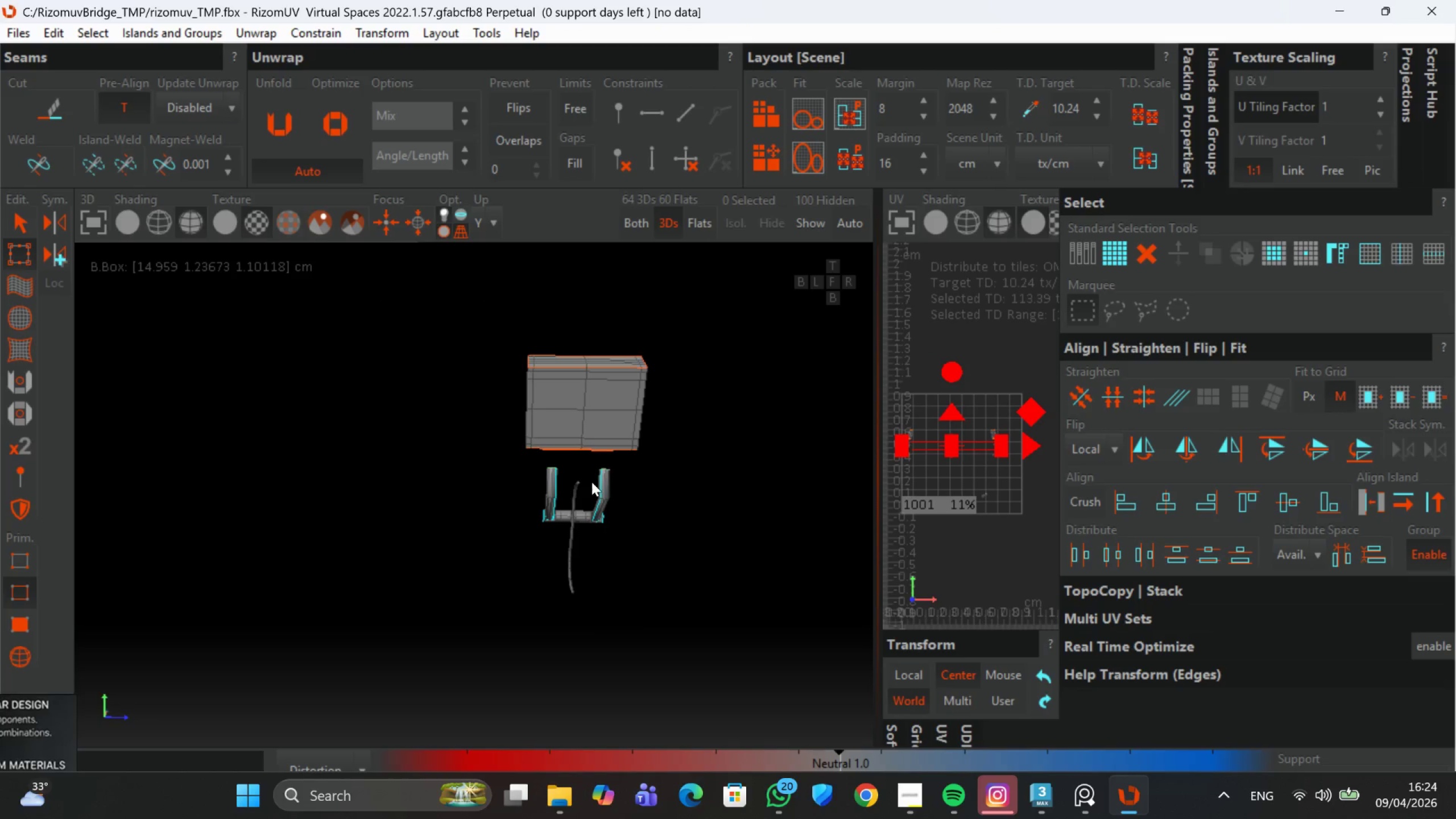 
hold_key(key=AltLeft, duration=0.56)
 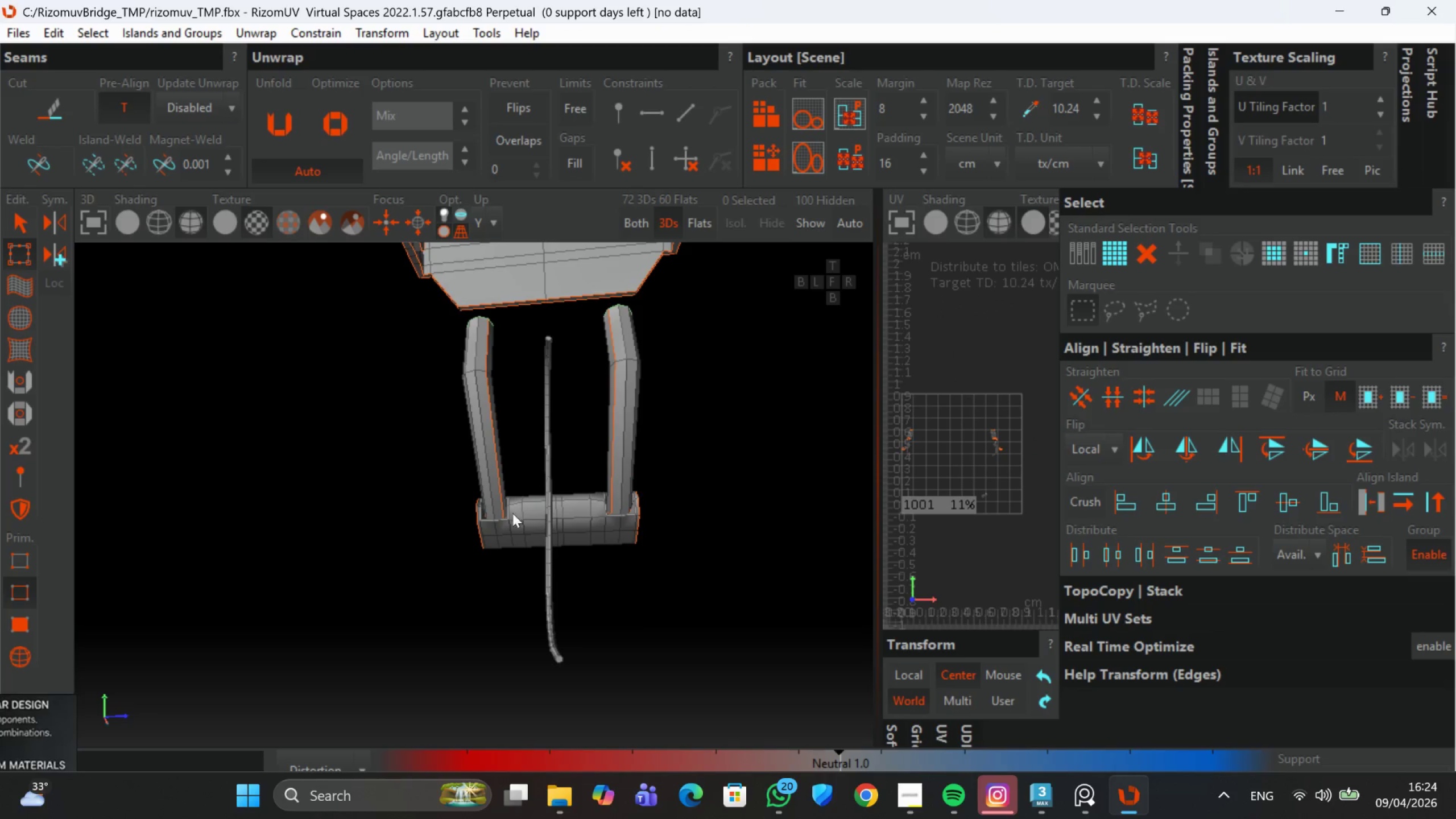 
scroll: coordinate [517, 506], scroll_direction: up, amount: 8.0
 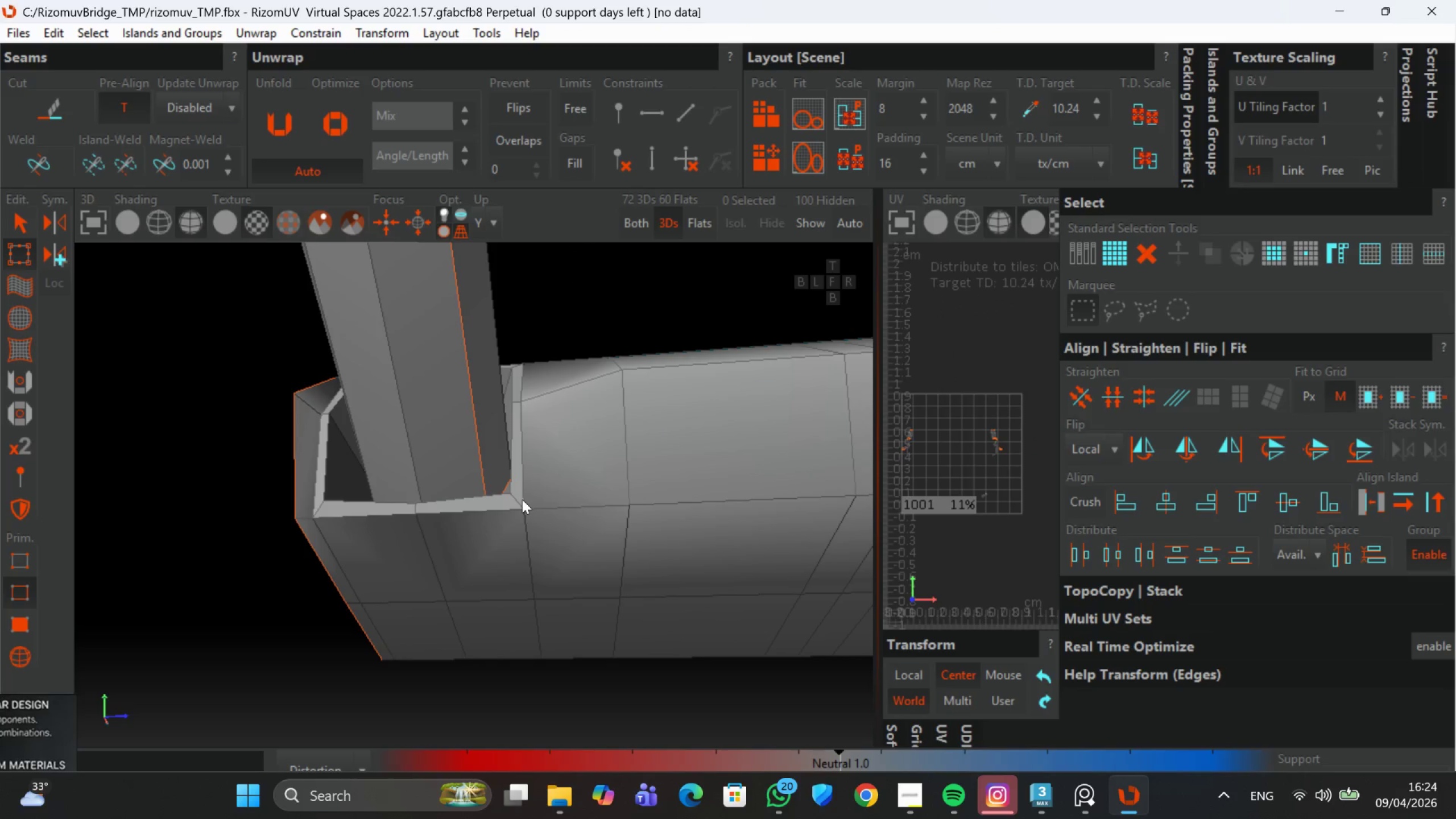 
double_click([522, 499])
 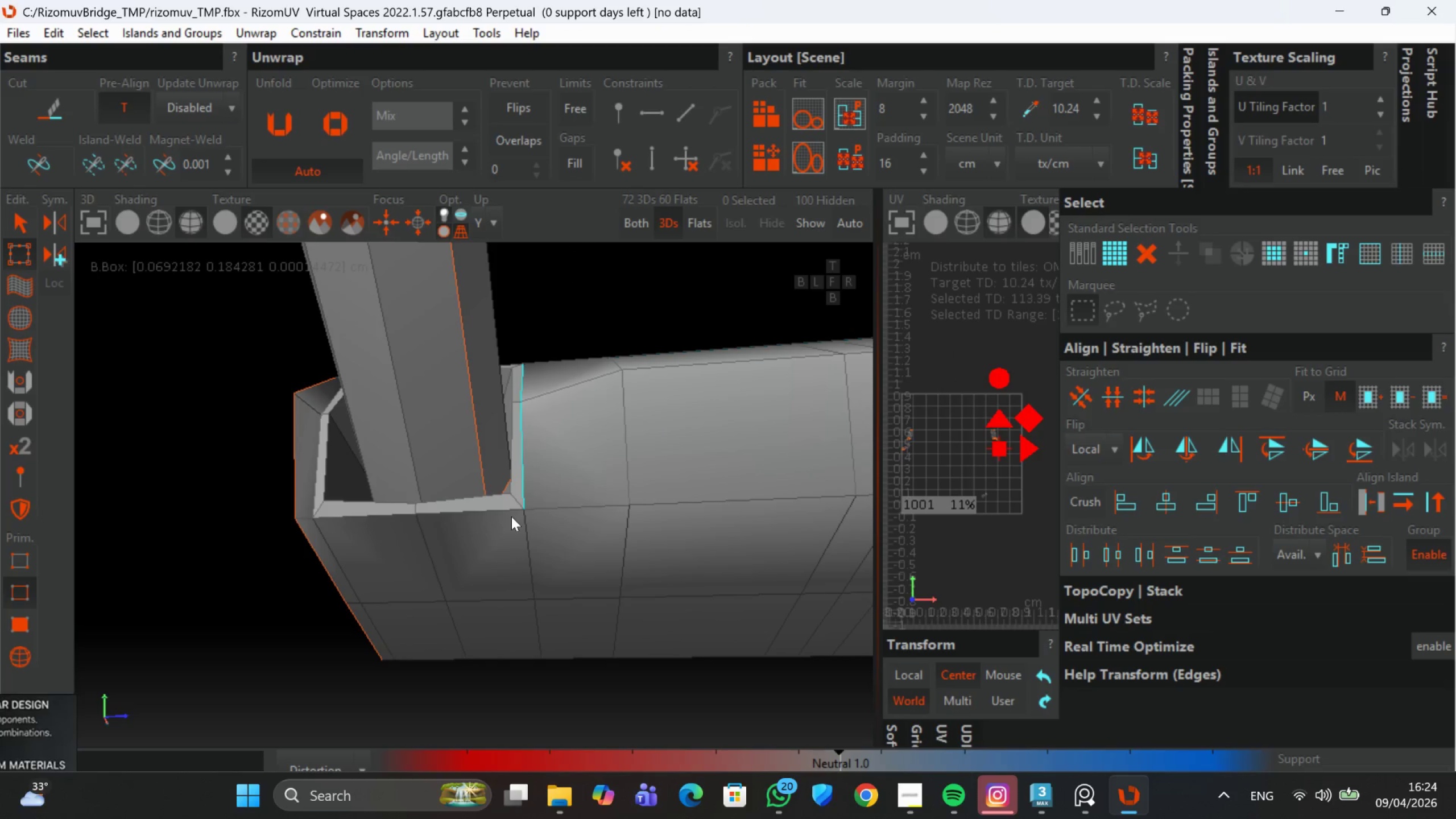 
hold_key(key=ControlLeft, duration=0.81)
left_click([511, 510])
 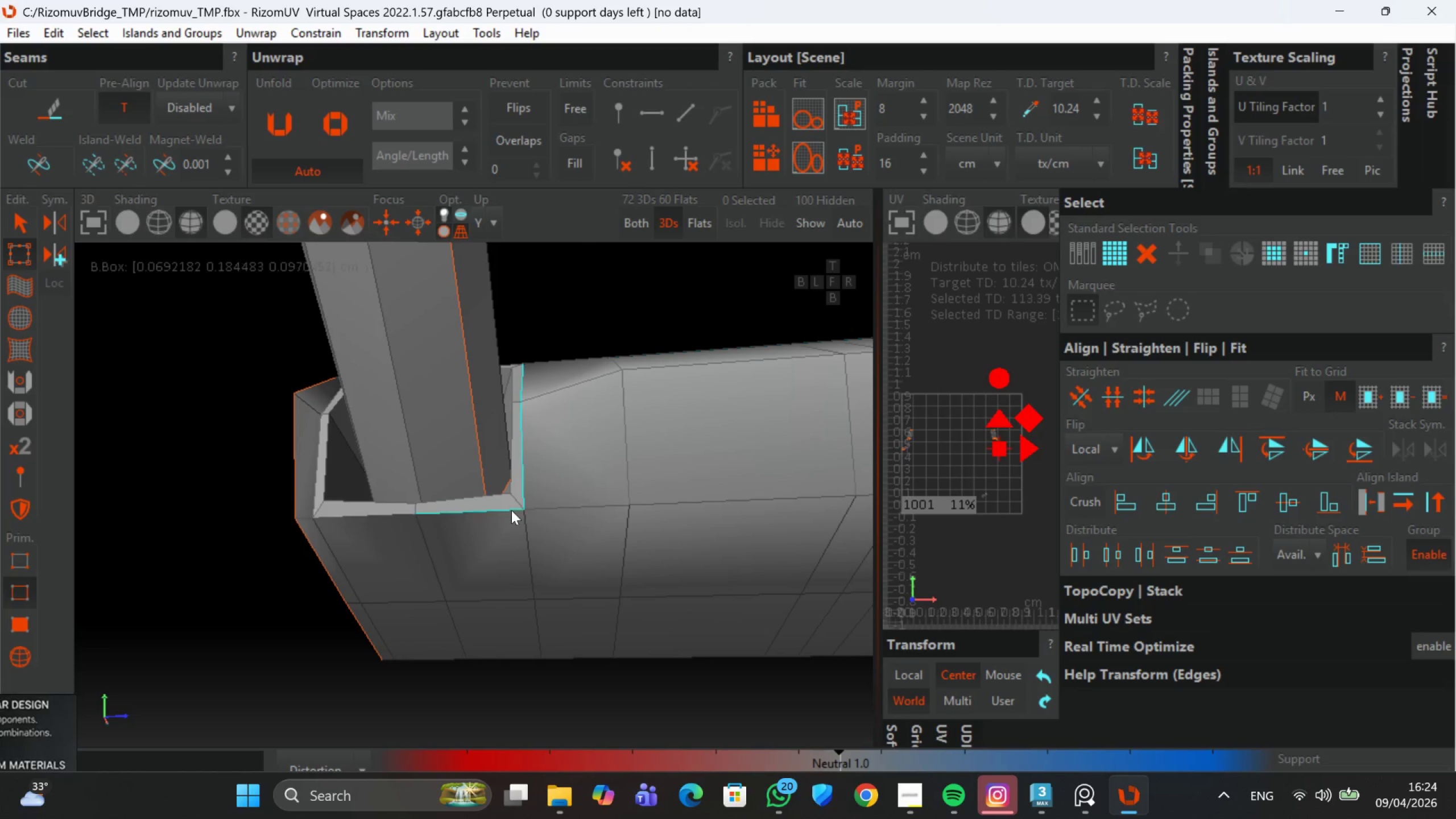 
double_click([511, 510])
 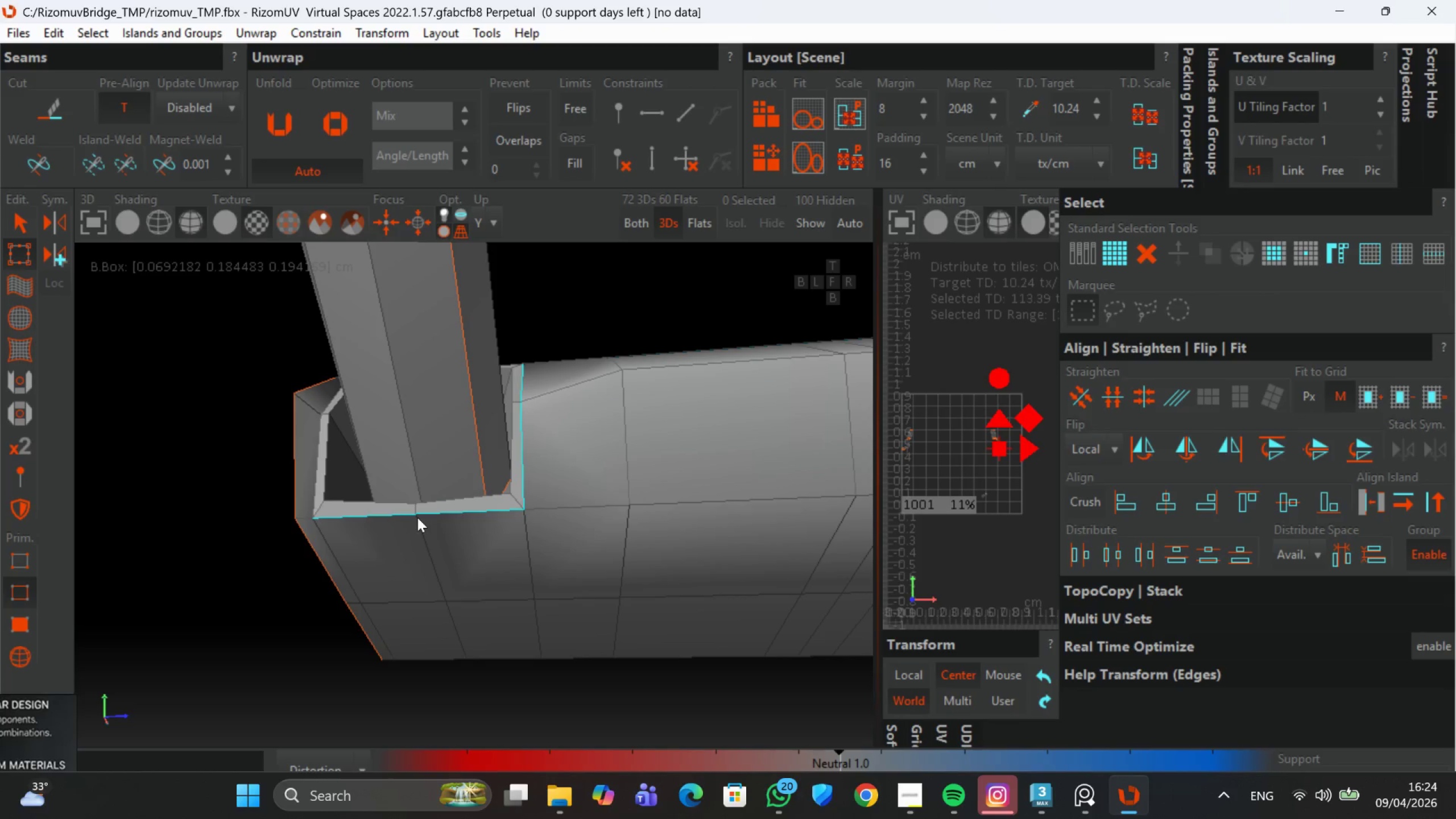 
hold_key(key=AltLeft, duration=0.44)
 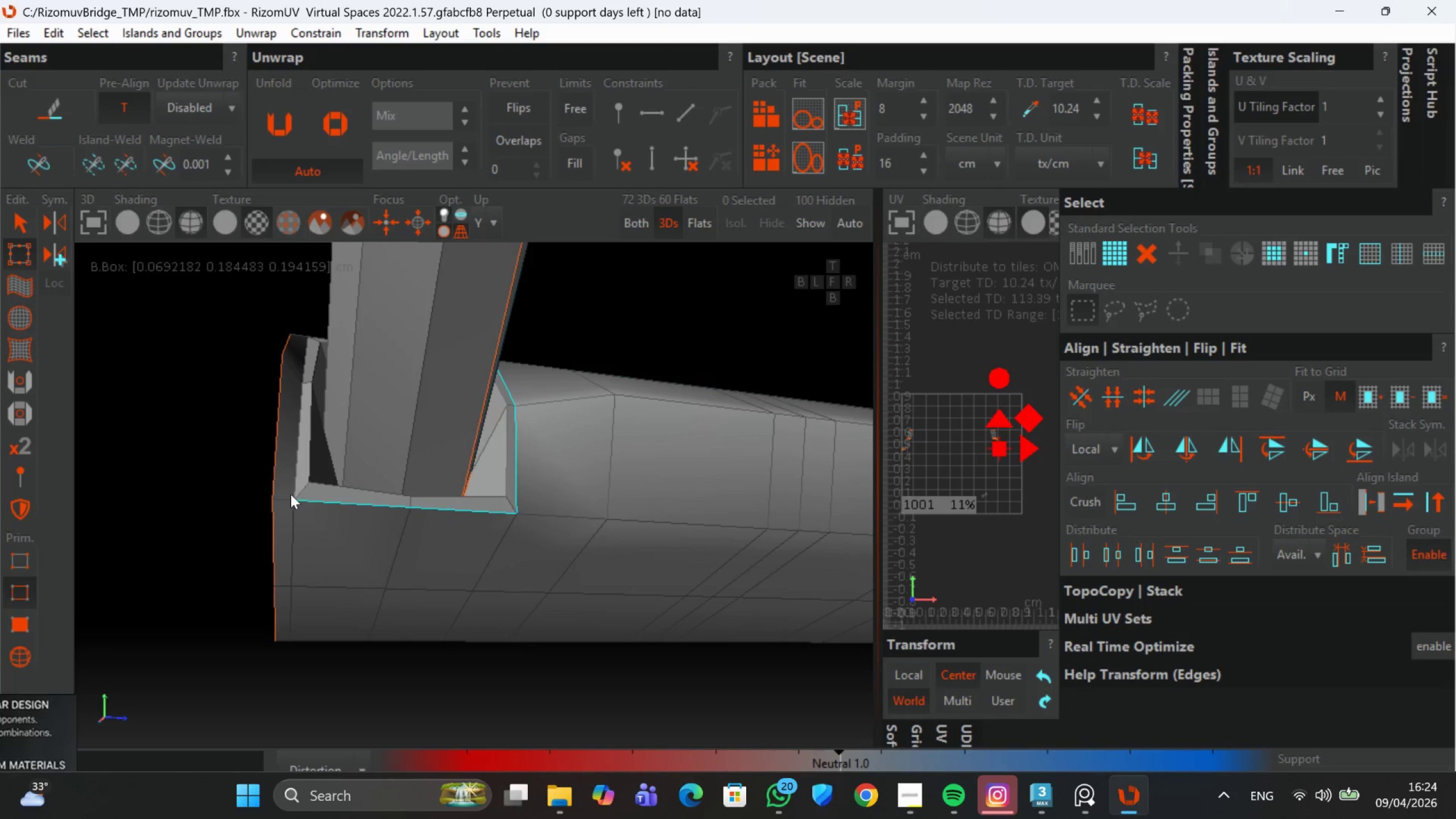 
hold_key(key=ControlLeft, duration=0.62)
double_click([295, 483])
 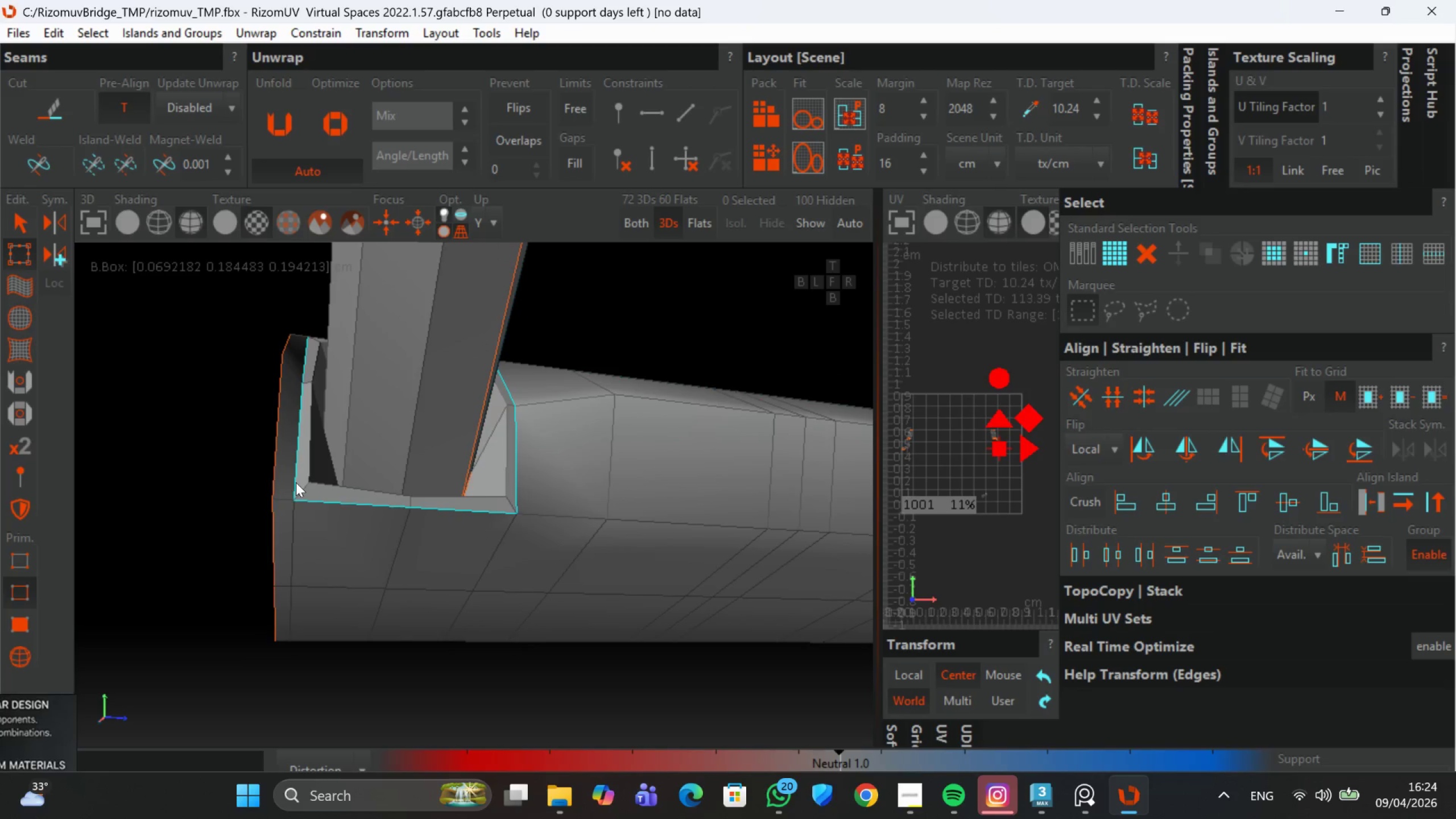 
hold_key(key=AltLeft, duration=0.84)
scroll: coordinate [317, 582], scroll_direction: down, amount: 1.0
 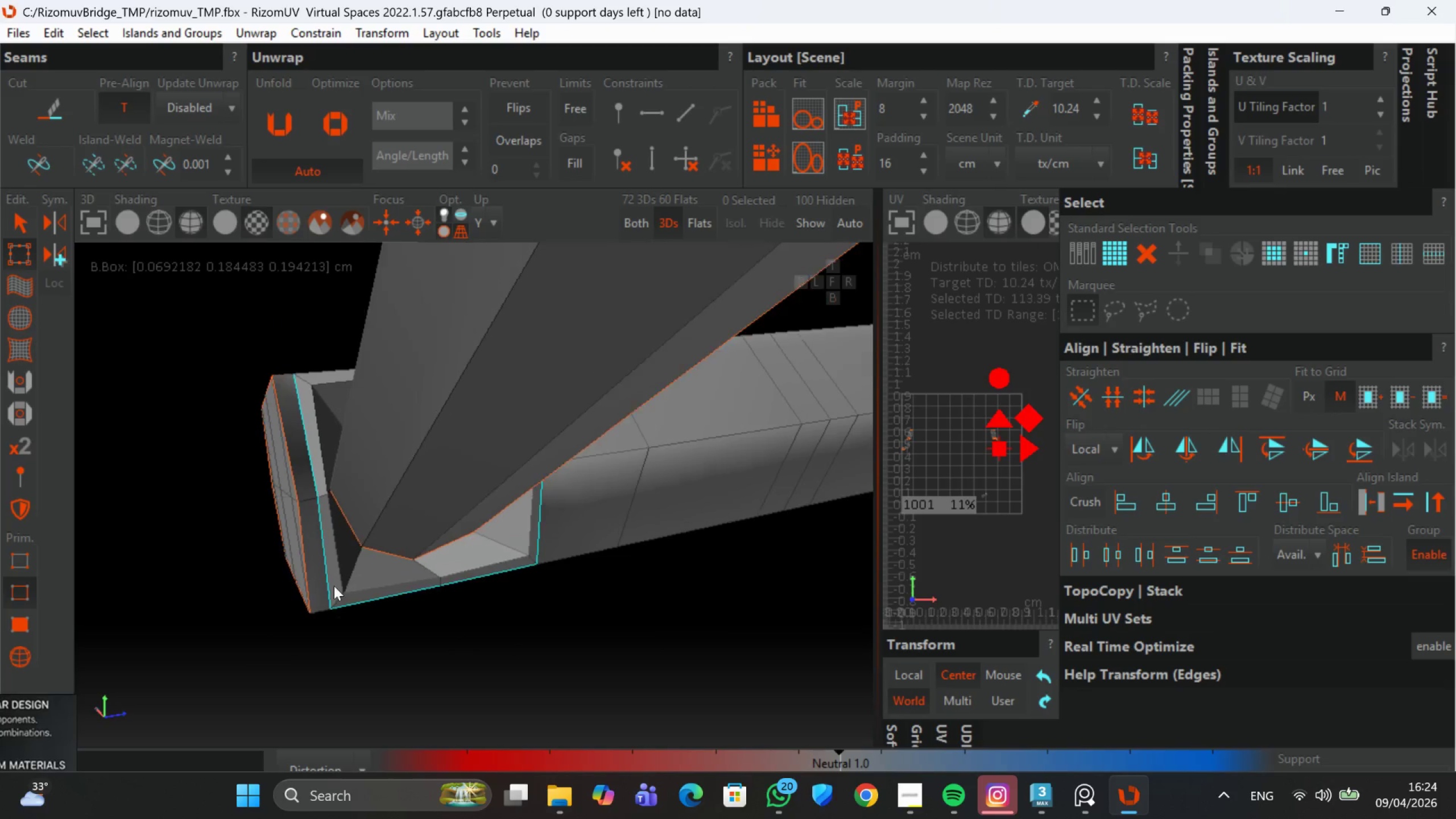 
hold_key(key=AltLeft, duration=0.68)
 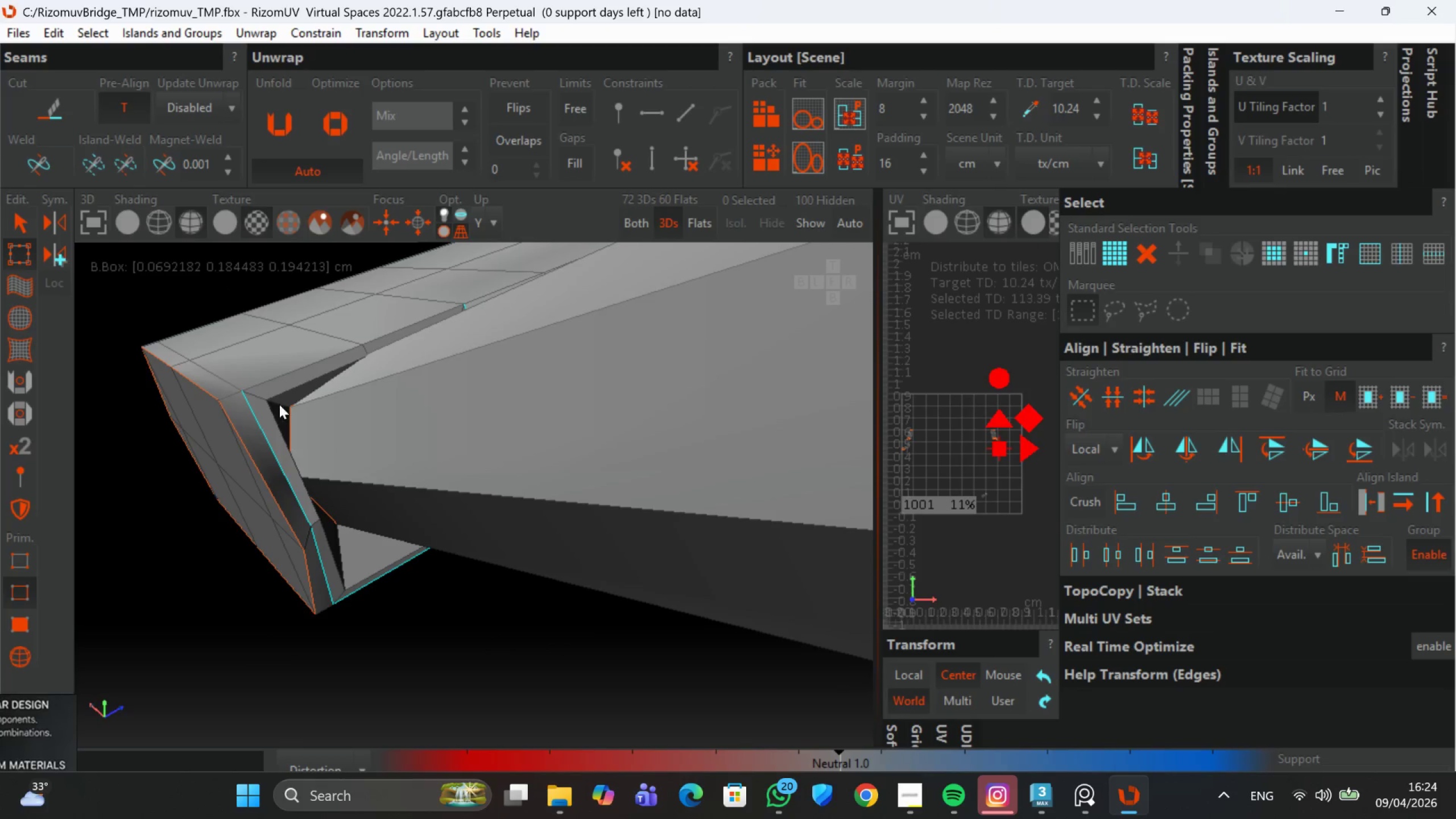 
hold_key(key=ControlLeft, duration=0.94)
left_click([275, 381])
 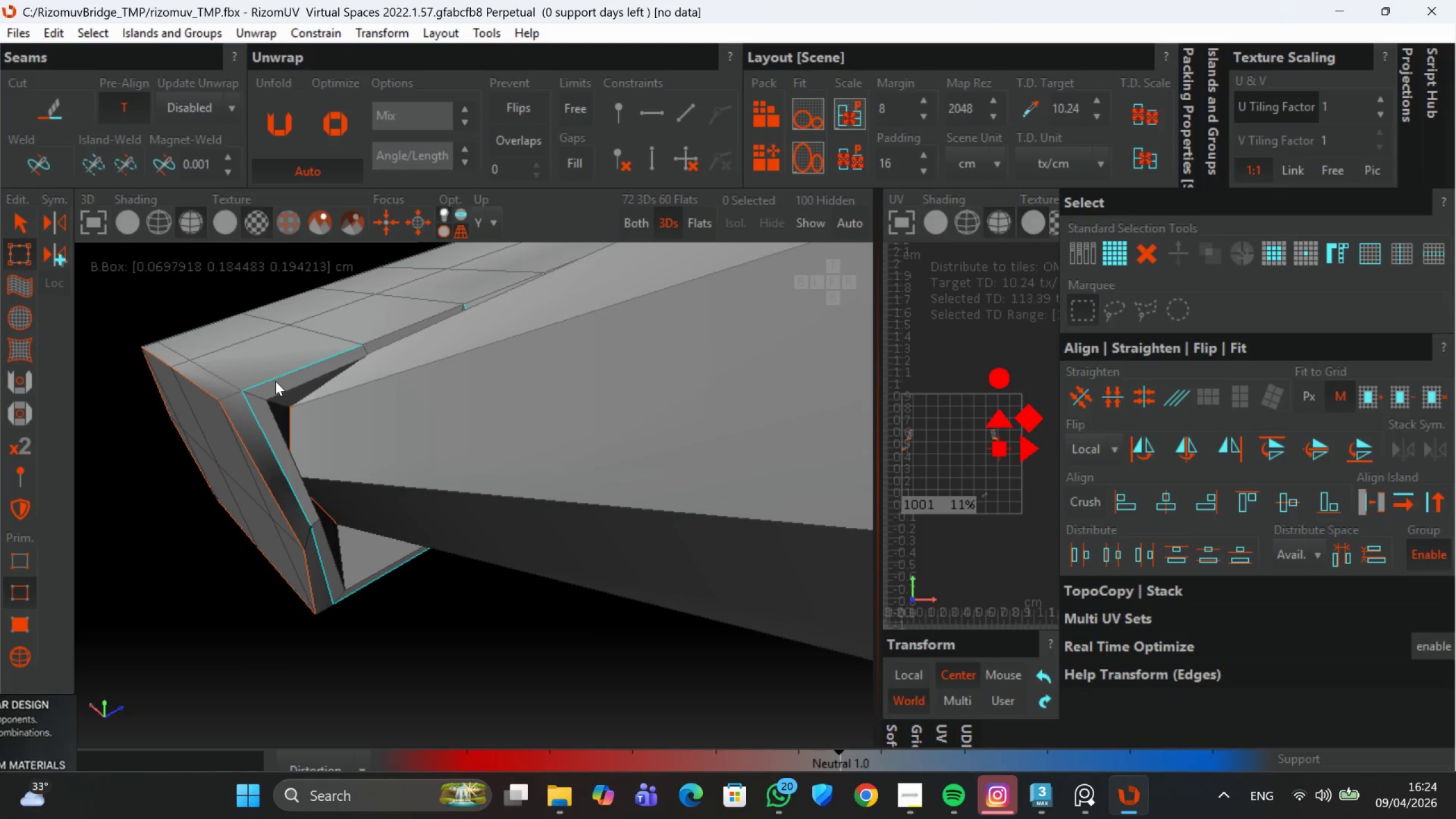 
double_click([275, 381])
 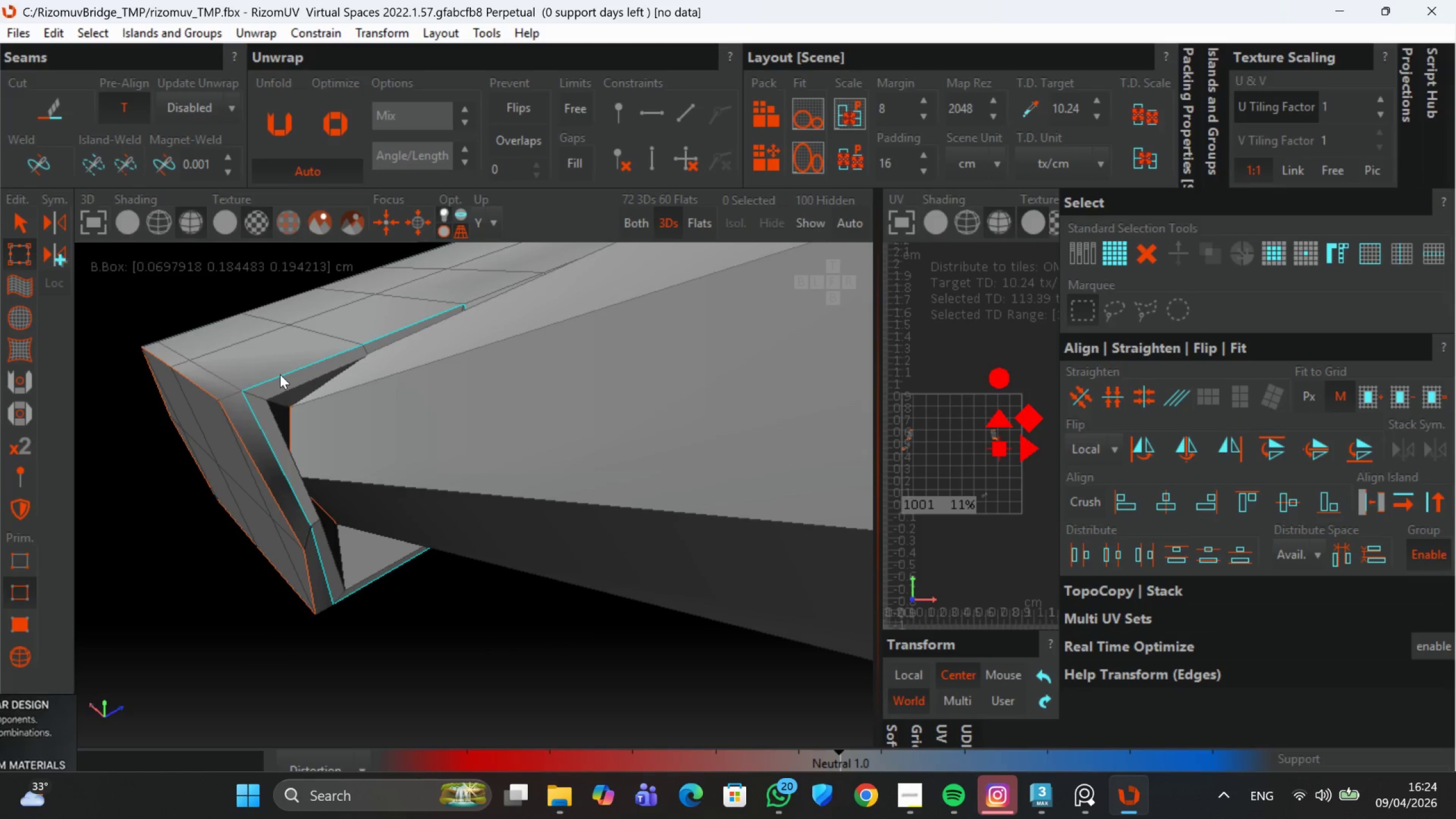 
scroll: coordinate [380, 413], scroll_direction: down, amount: 4.0
 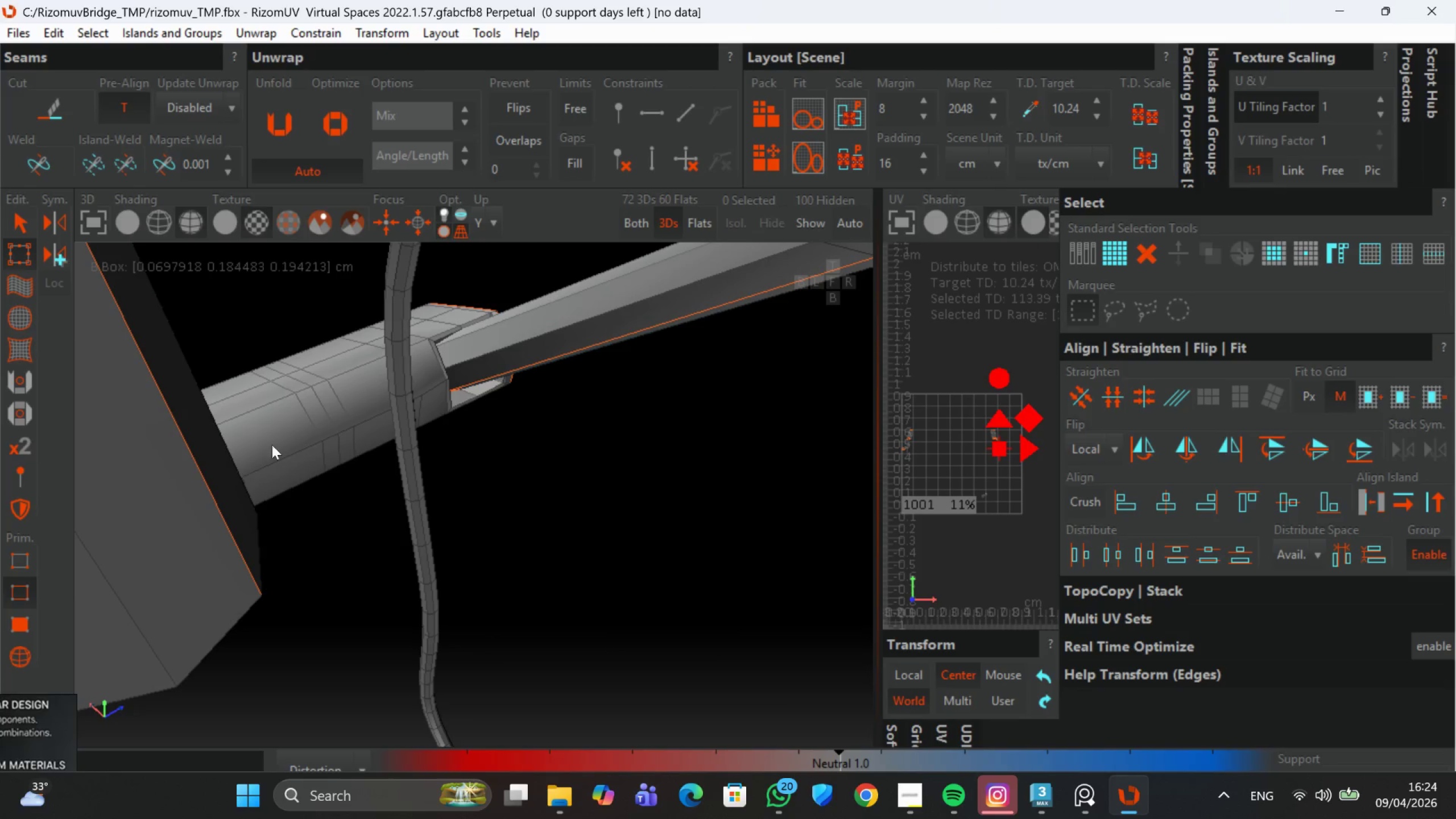 
hold_key(key=AltLeft, duration=0.36)
 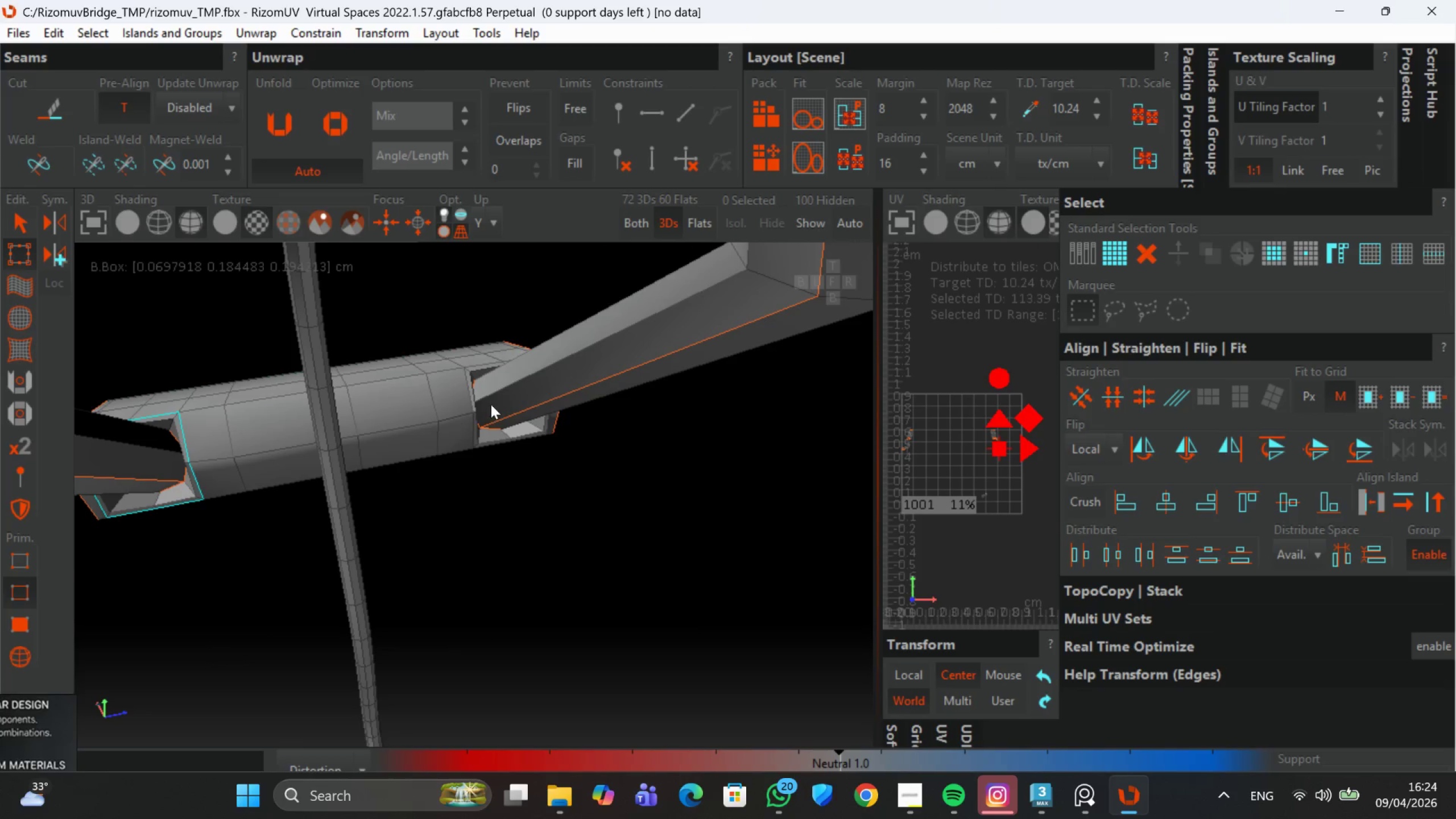 
hold_key(key=ControlLeft, duration=0.69)
 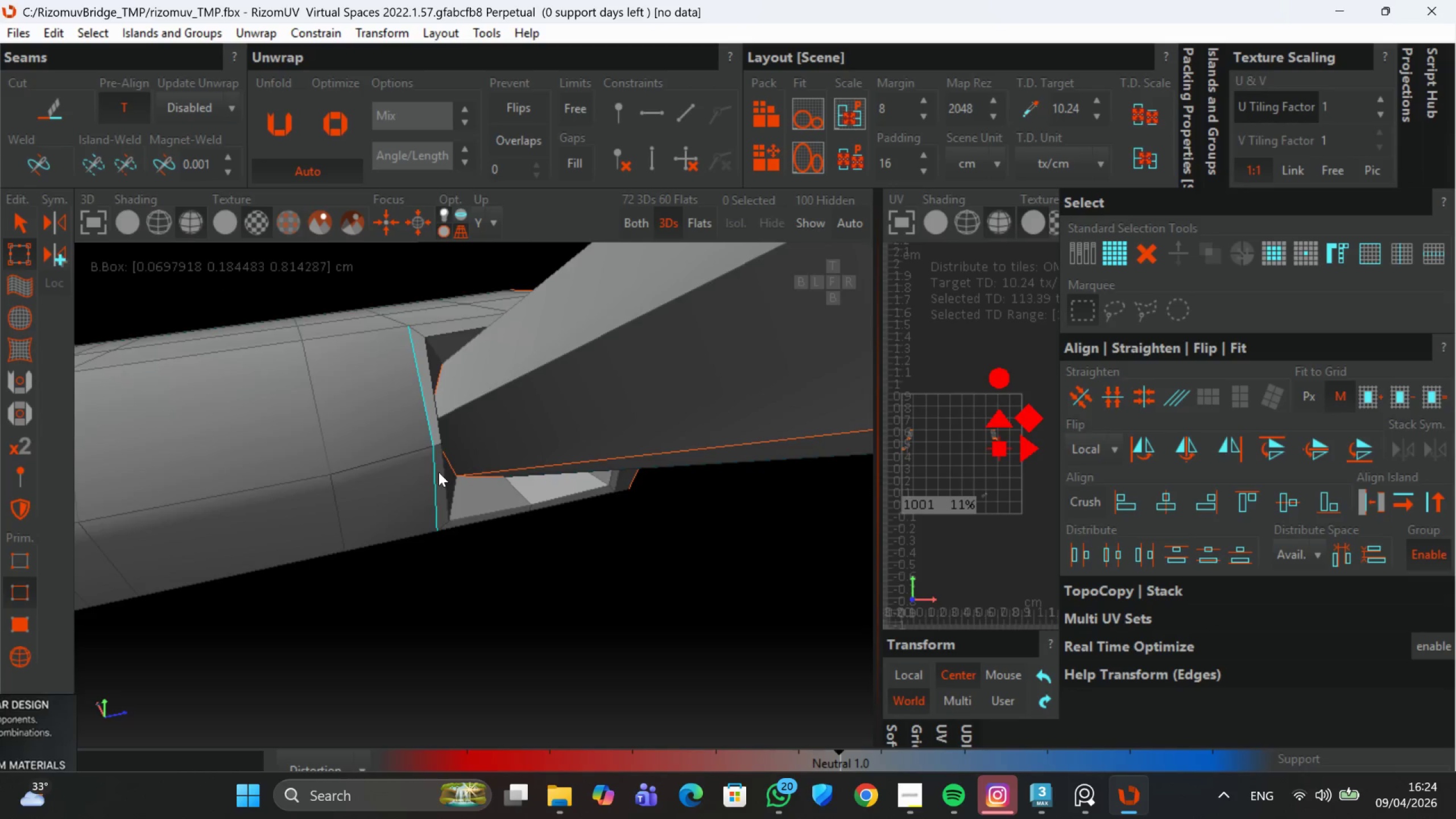 
scroll: coordinate [474, 418], scroll_direction: up, amount: 4.0
 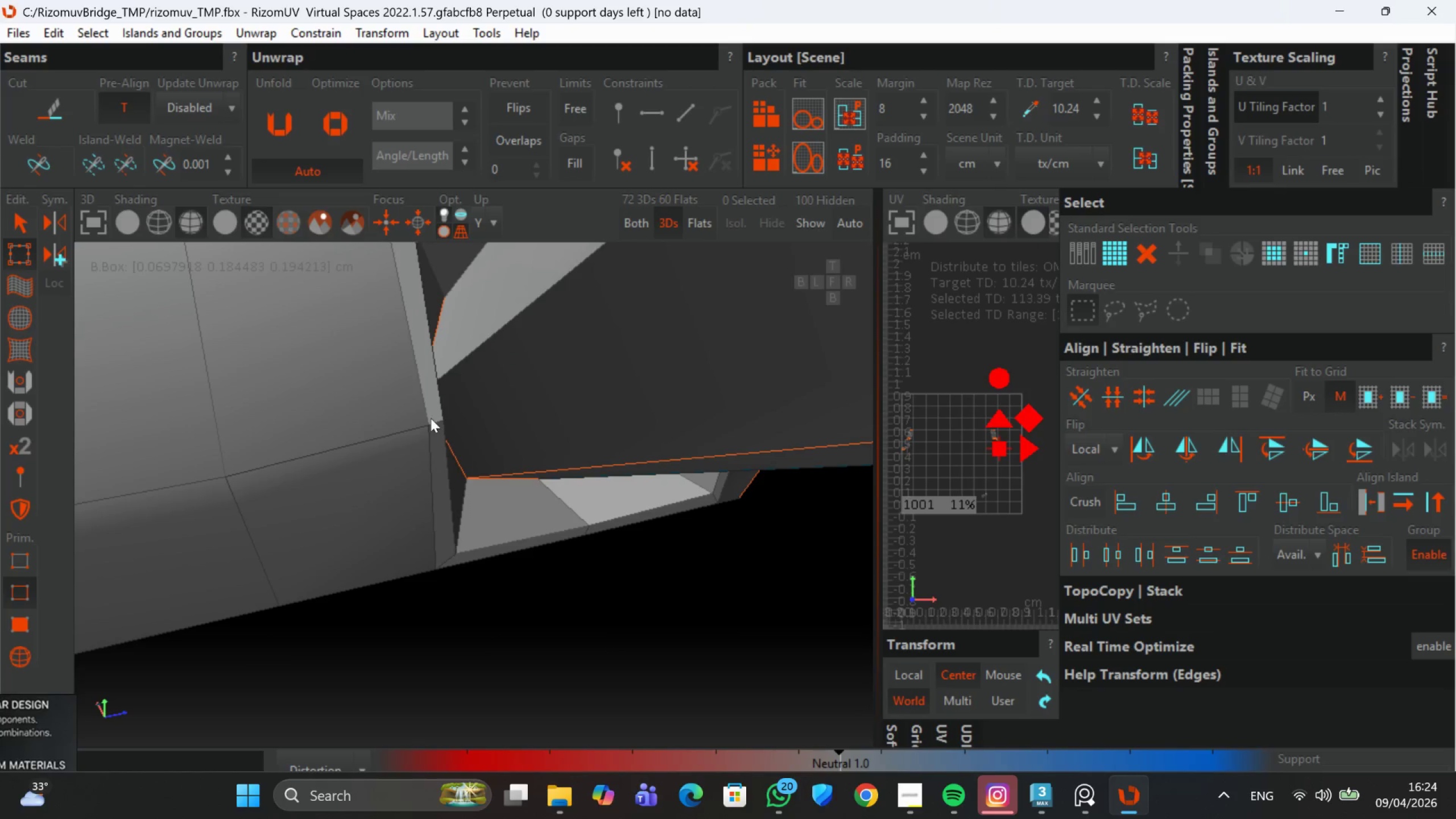 
left_click([425, 414])
 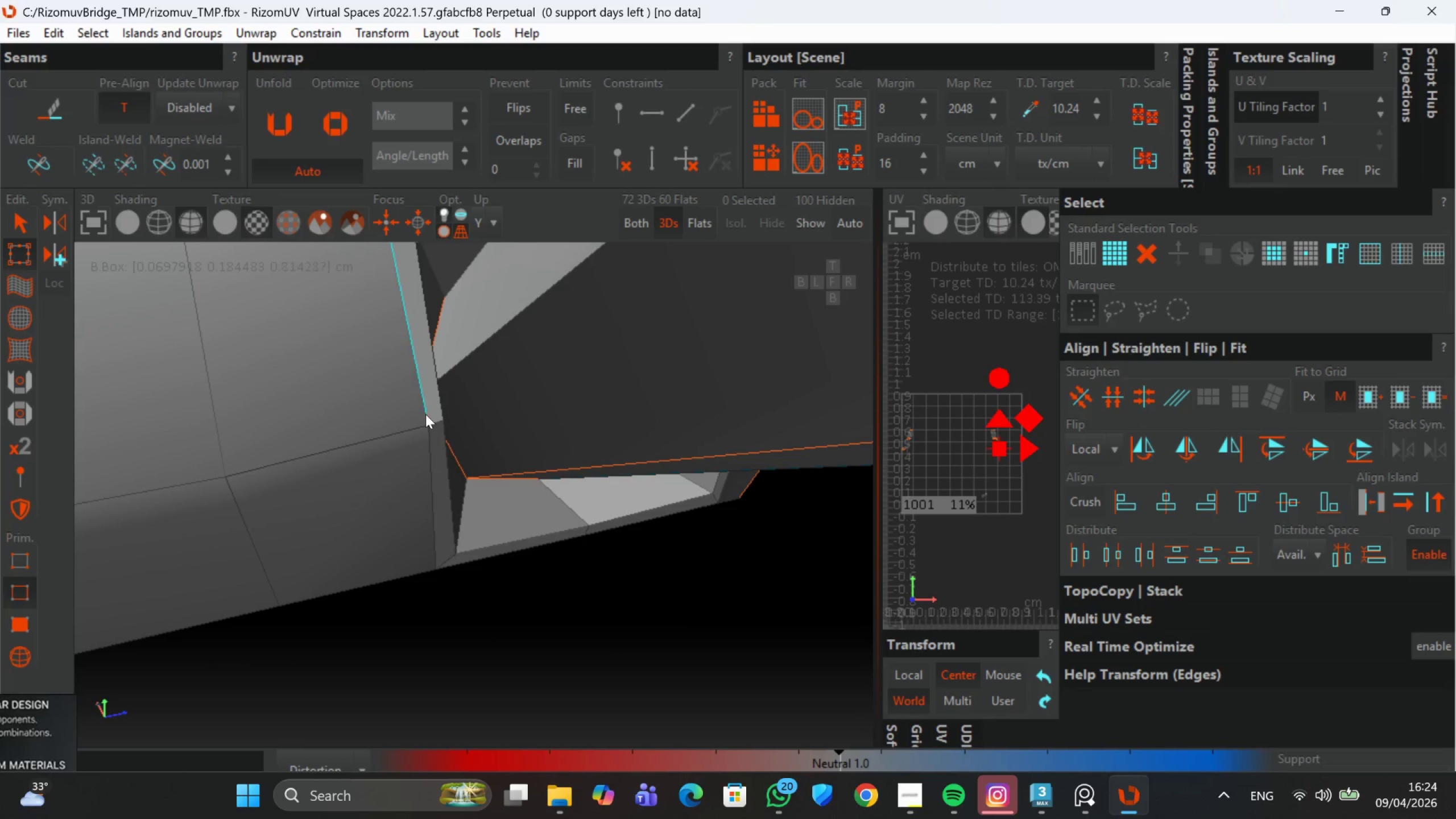 
double_click([425, 414])
 